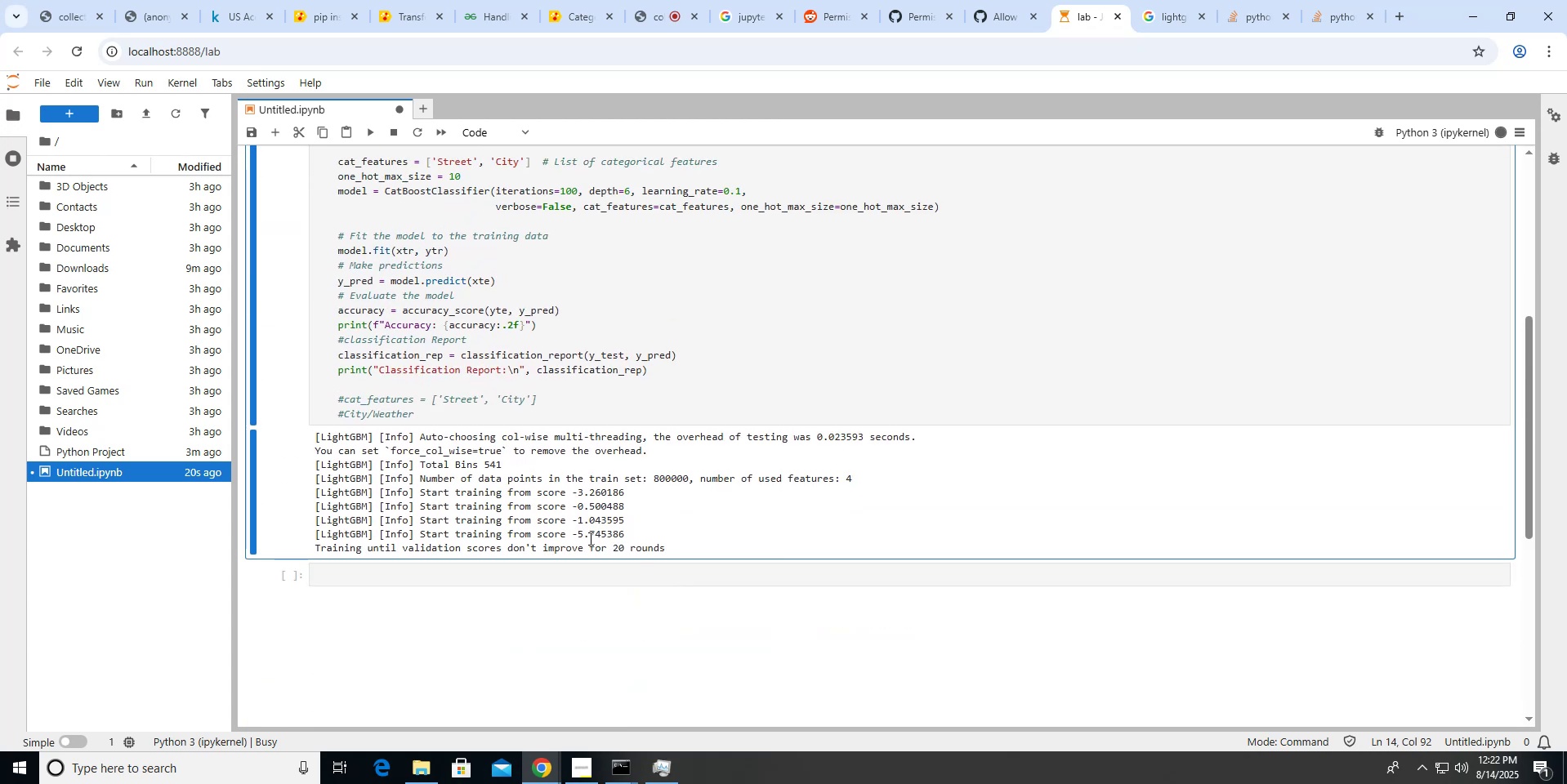 
double_click([592, 546])
 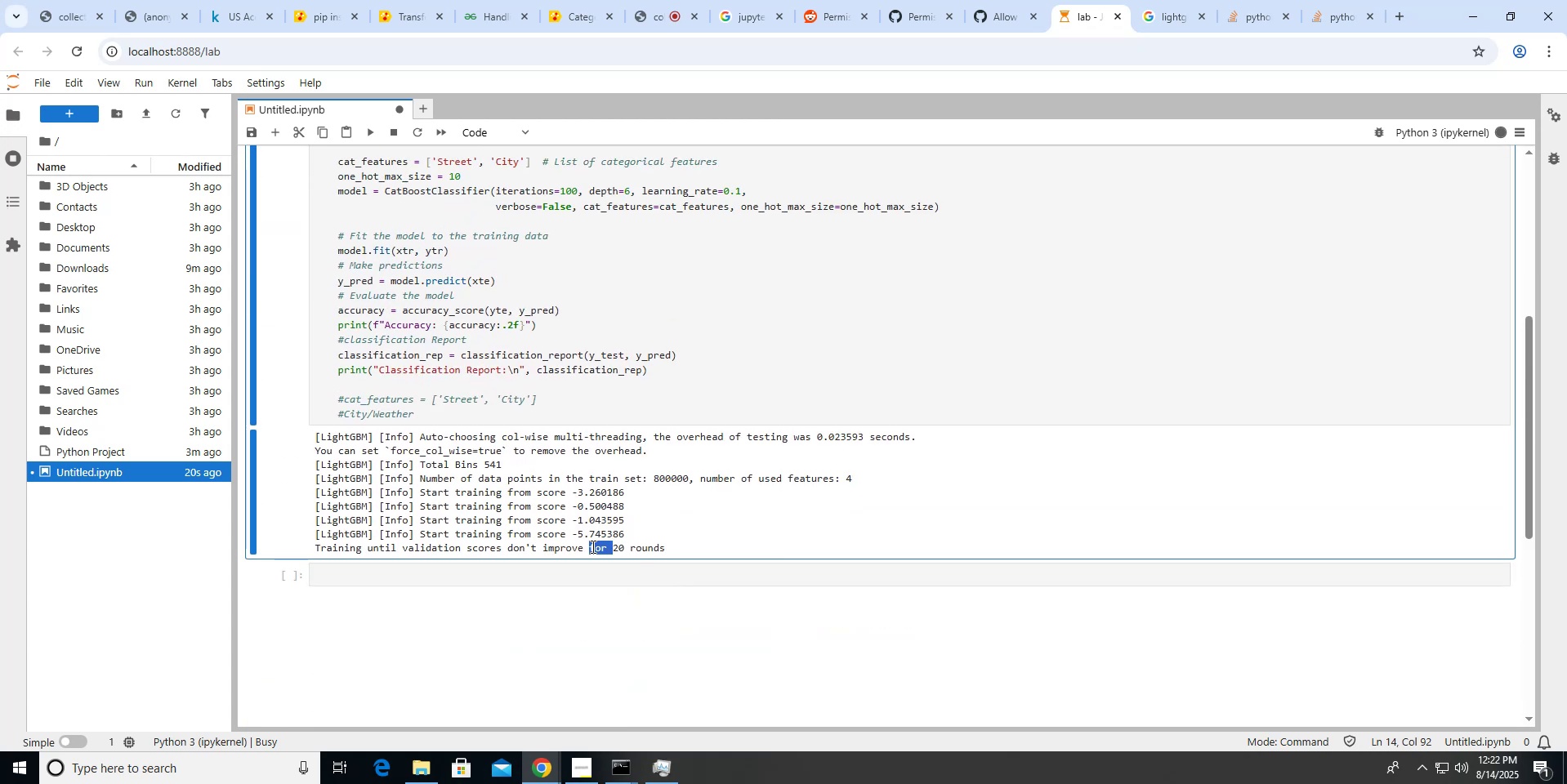 
triple_click([592, 546])
 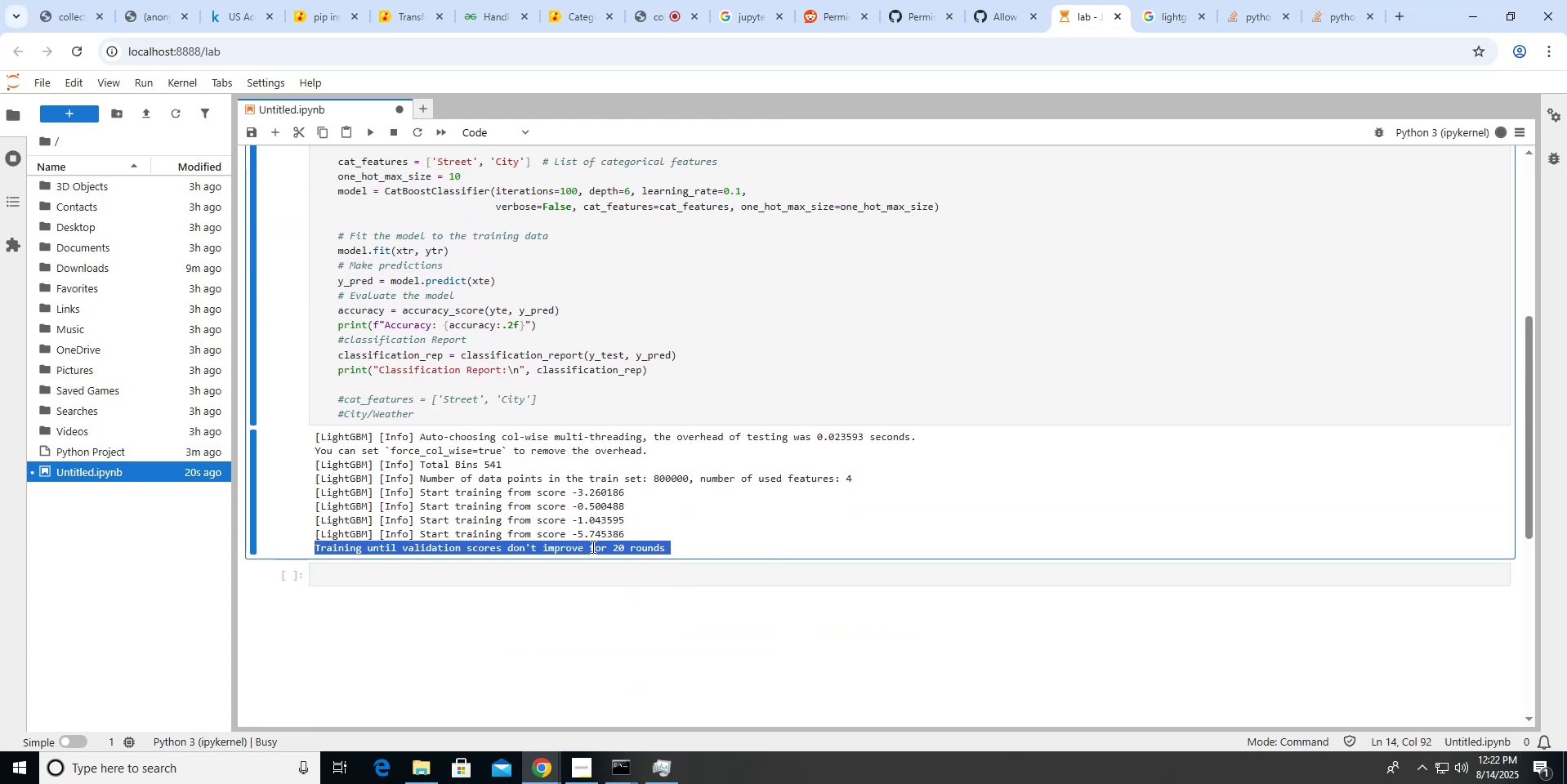 
key(Control+C)
 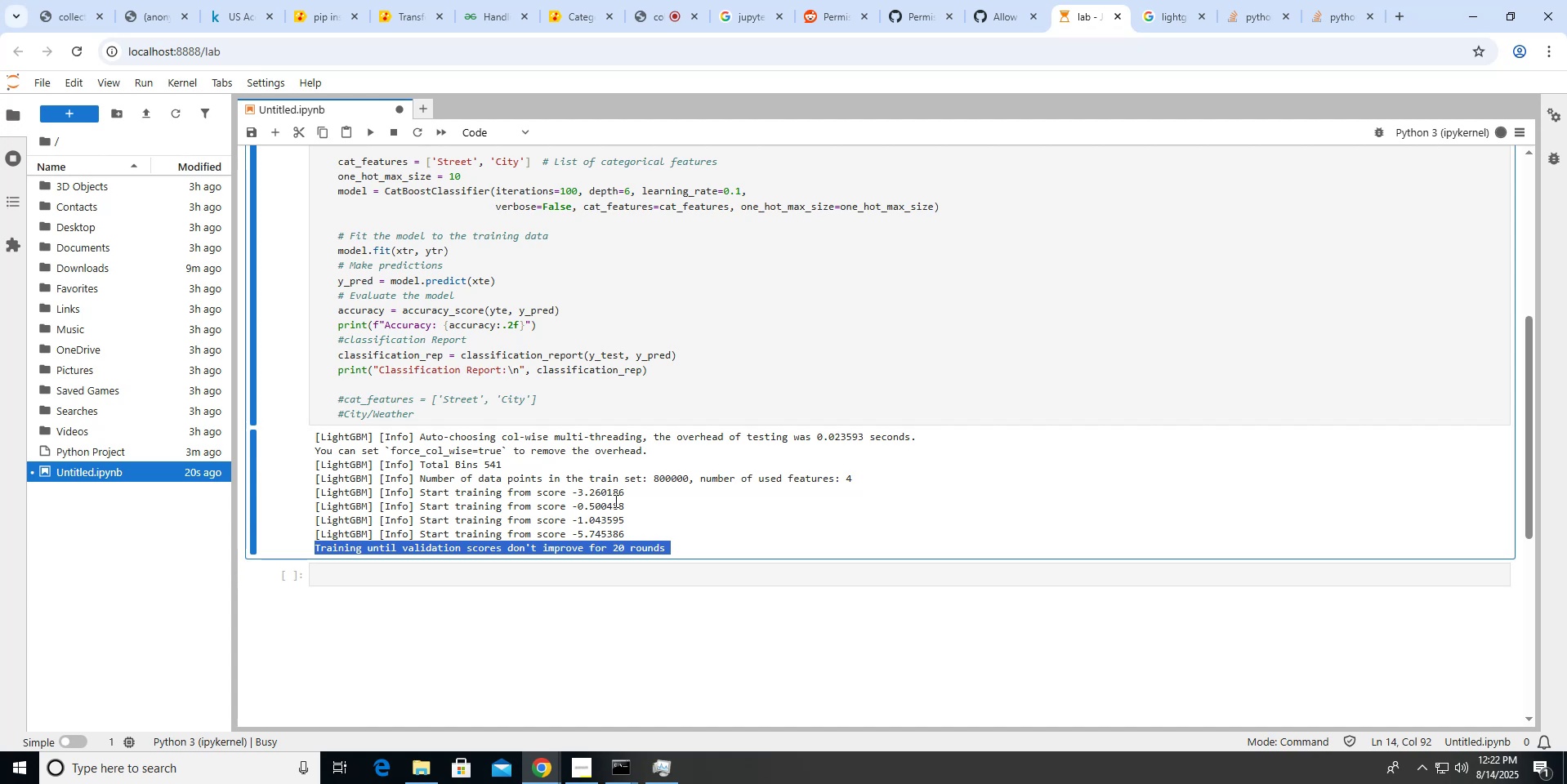 
hold_key(key=ControlLeft, duration=0.99)
 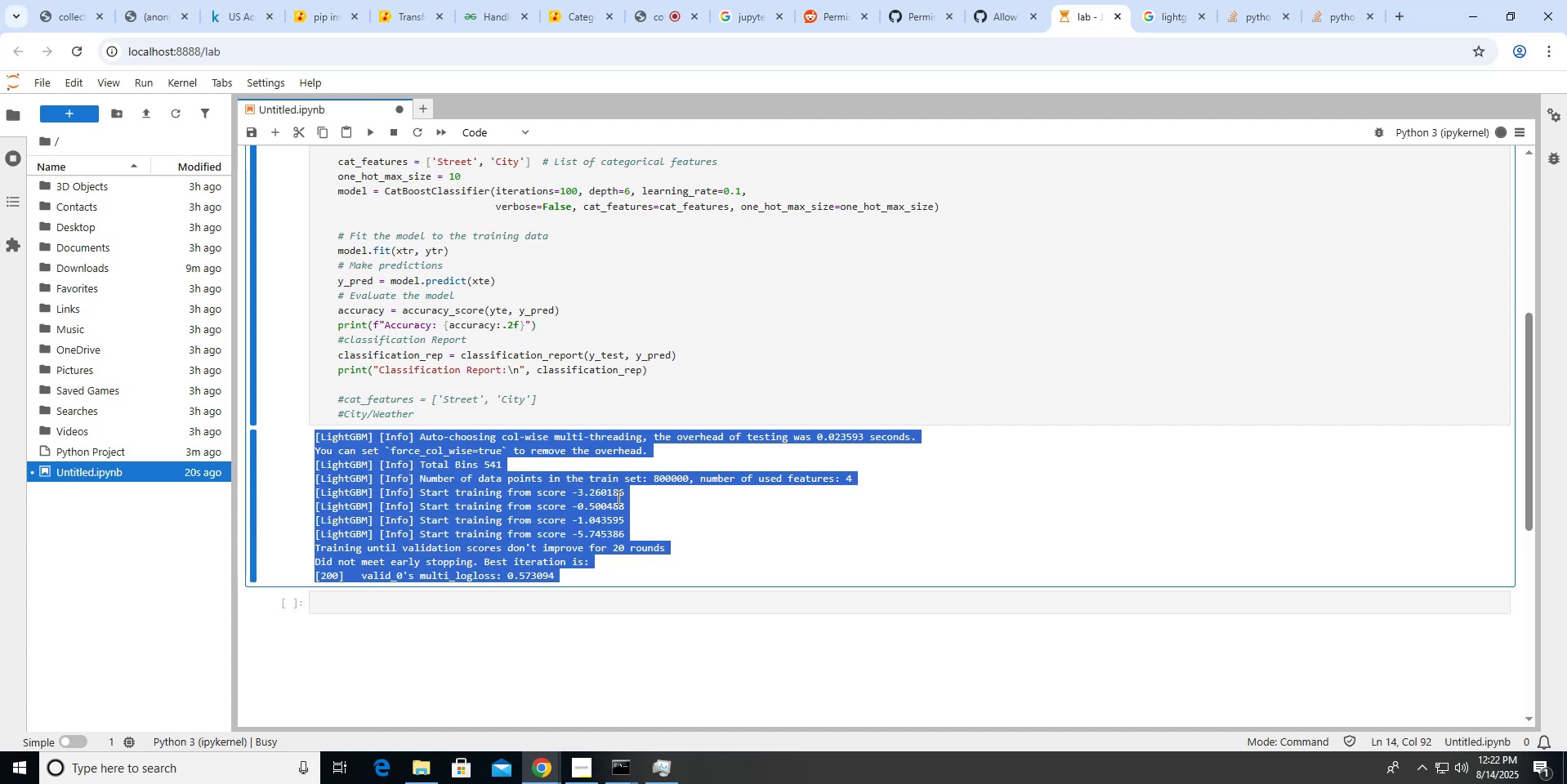 
left_click([617, 497])
 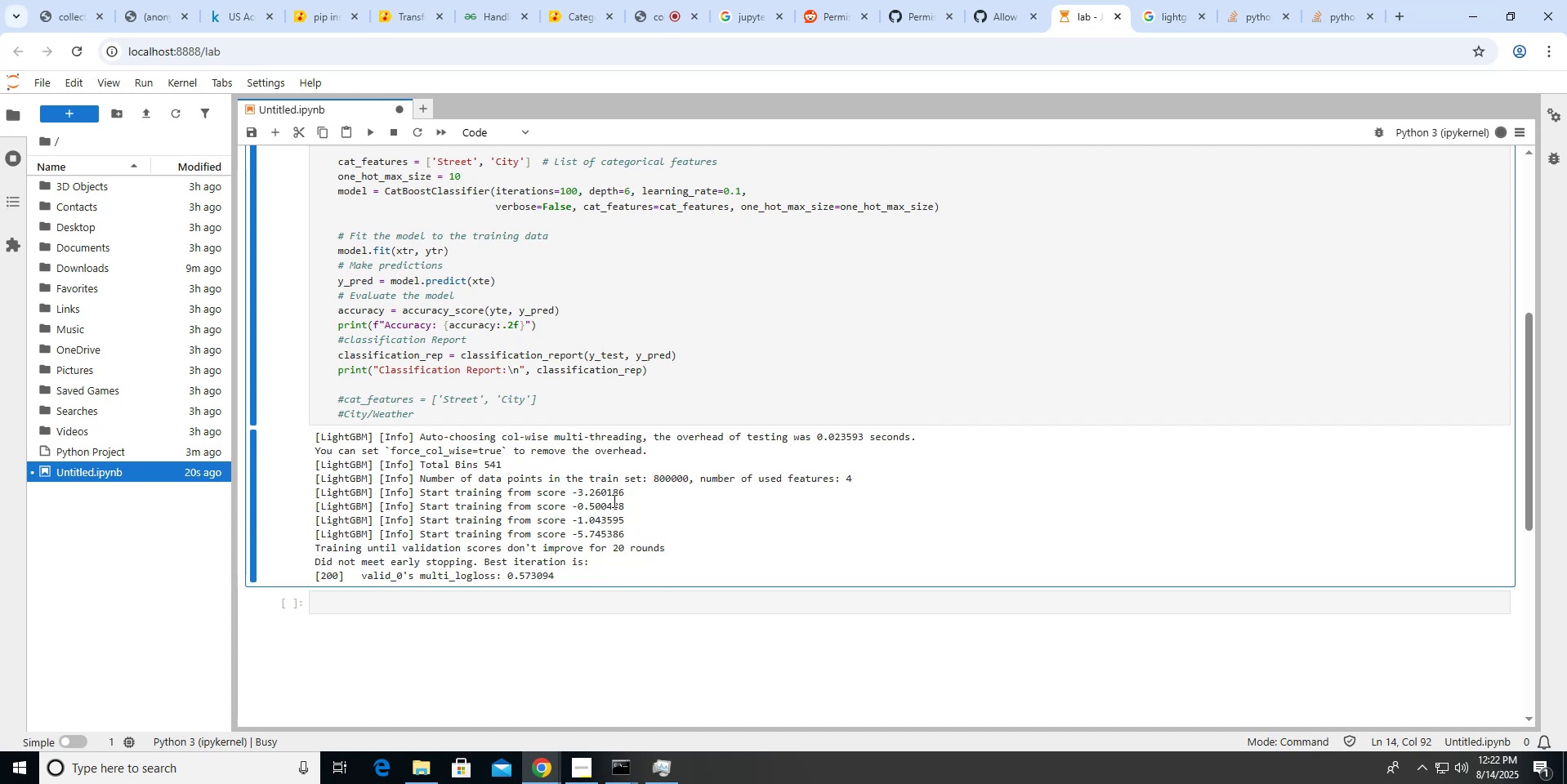 
scroll: coordinate [613, 501], scroll_direction: down, amount: 2.0
 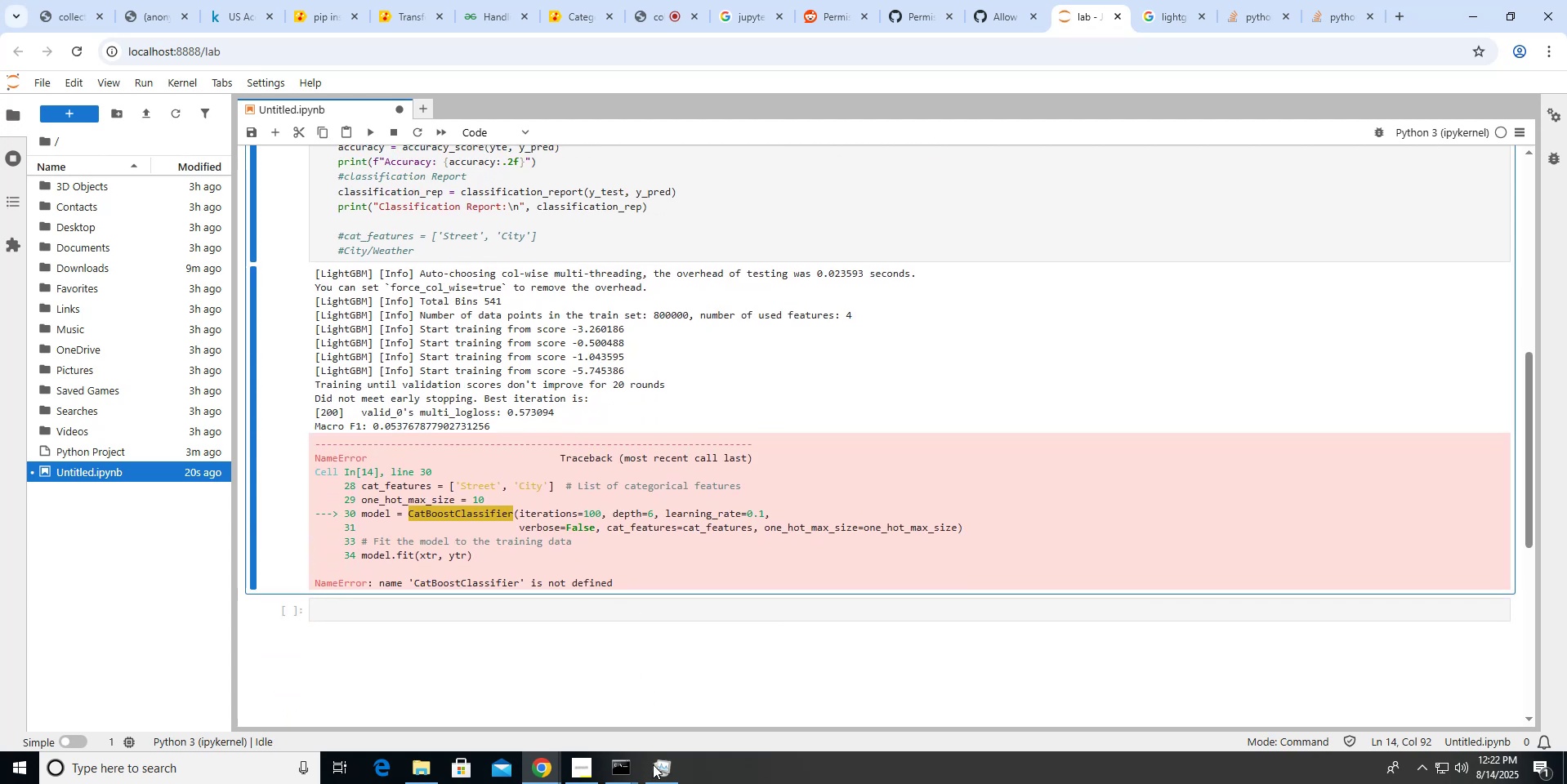 
left_click([653, 768])
 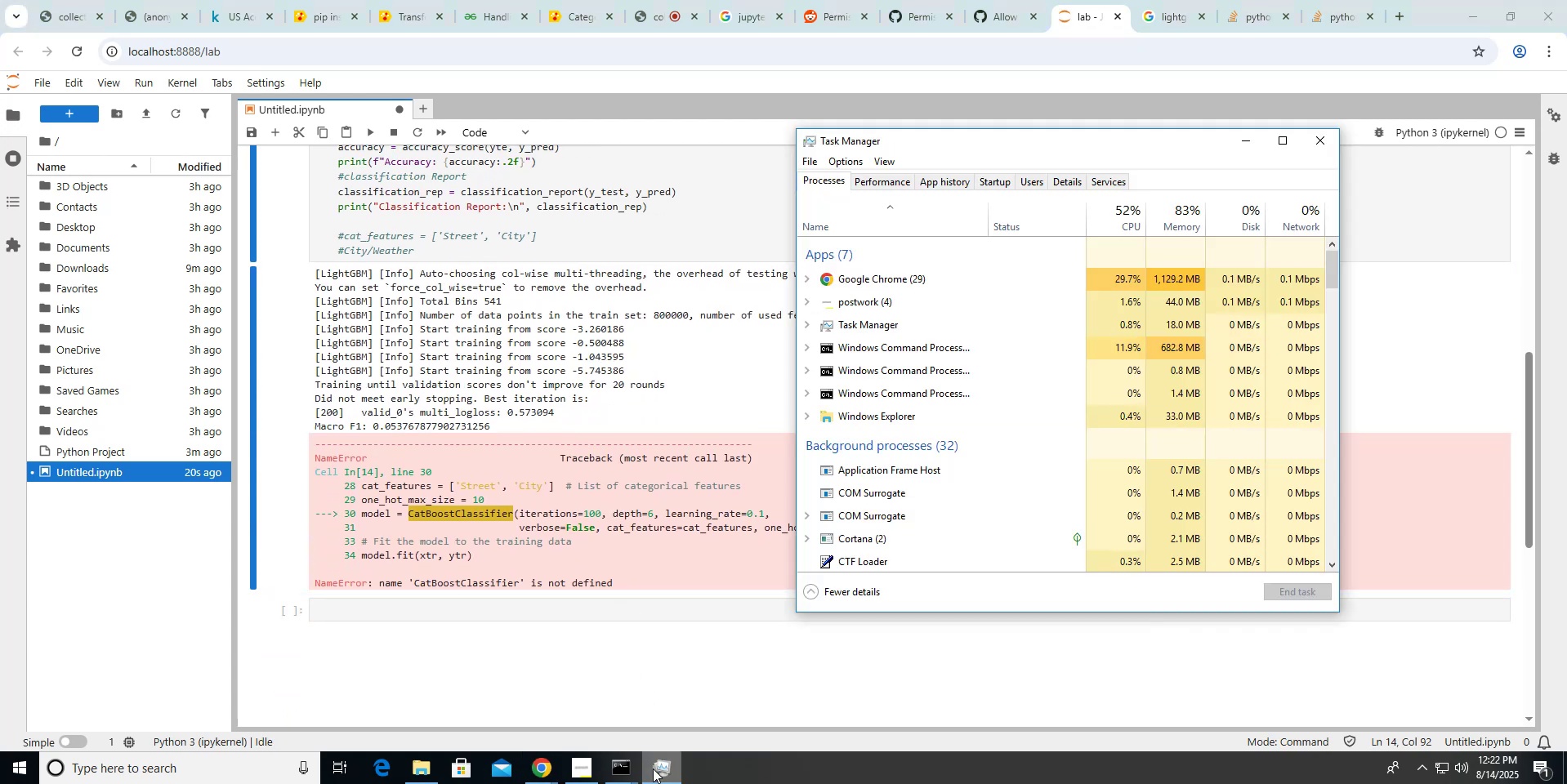 
left_click([653, 768])
 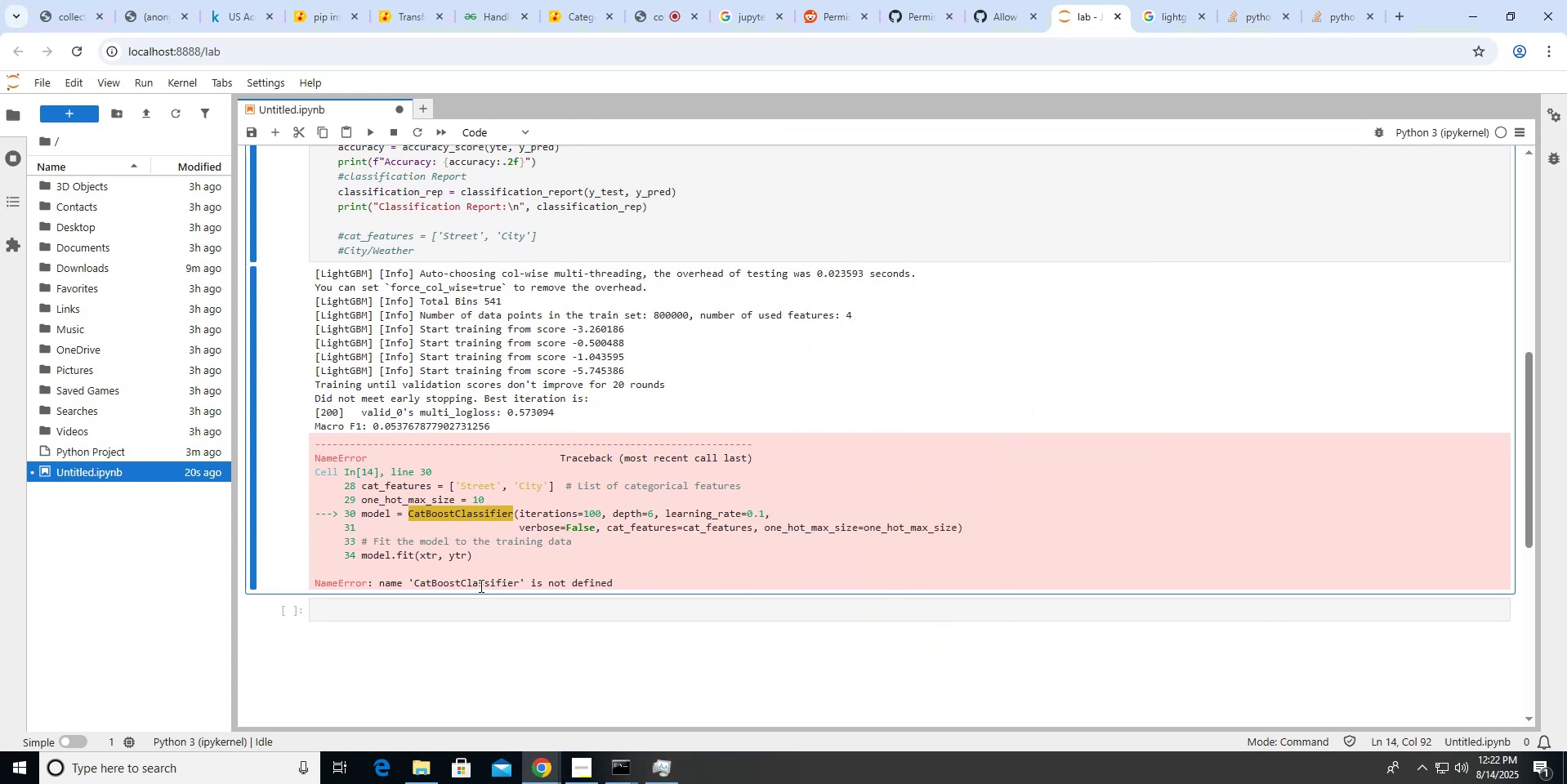 
double_click([480, 585])
 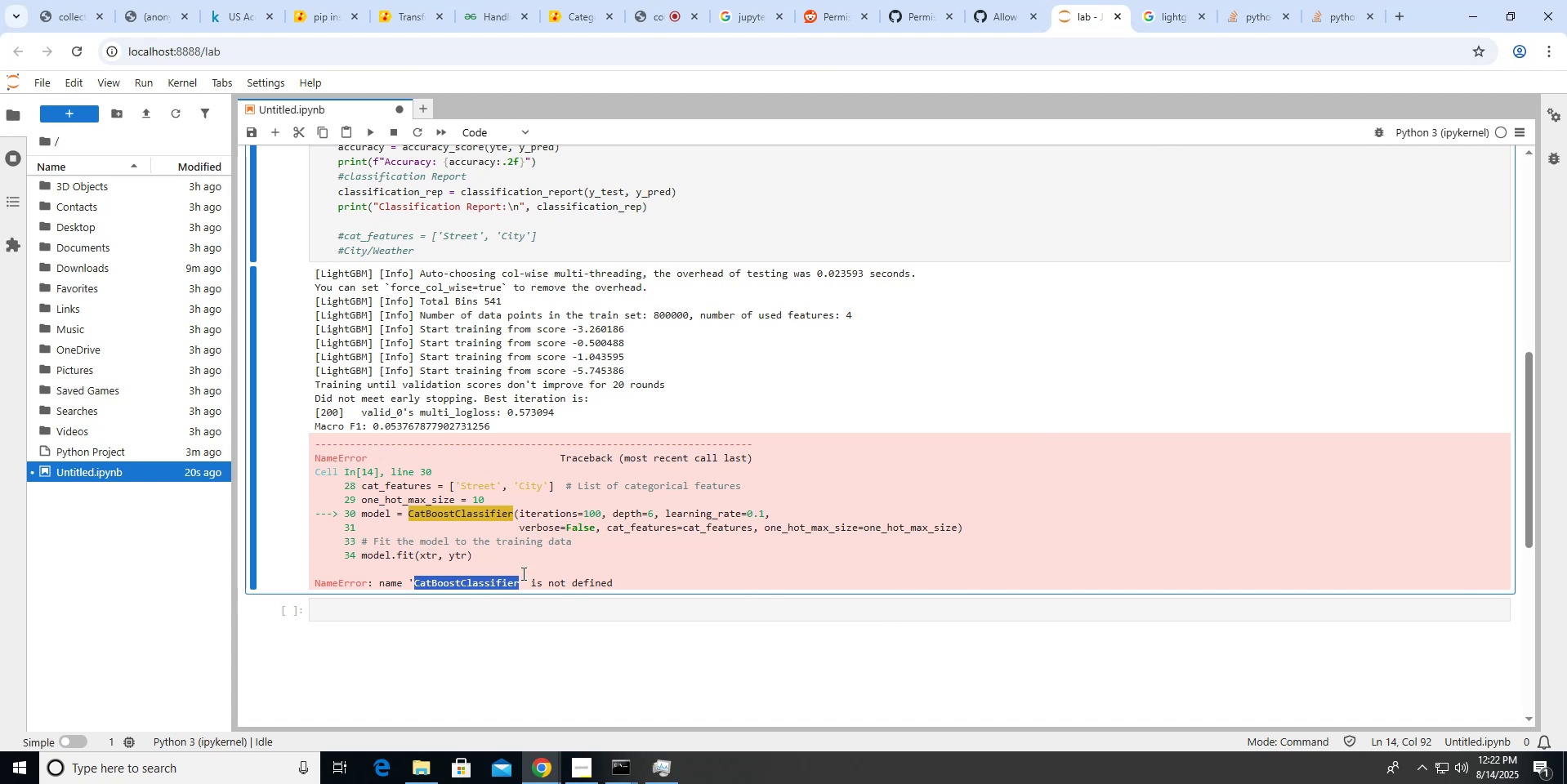 
key(Control+C)
 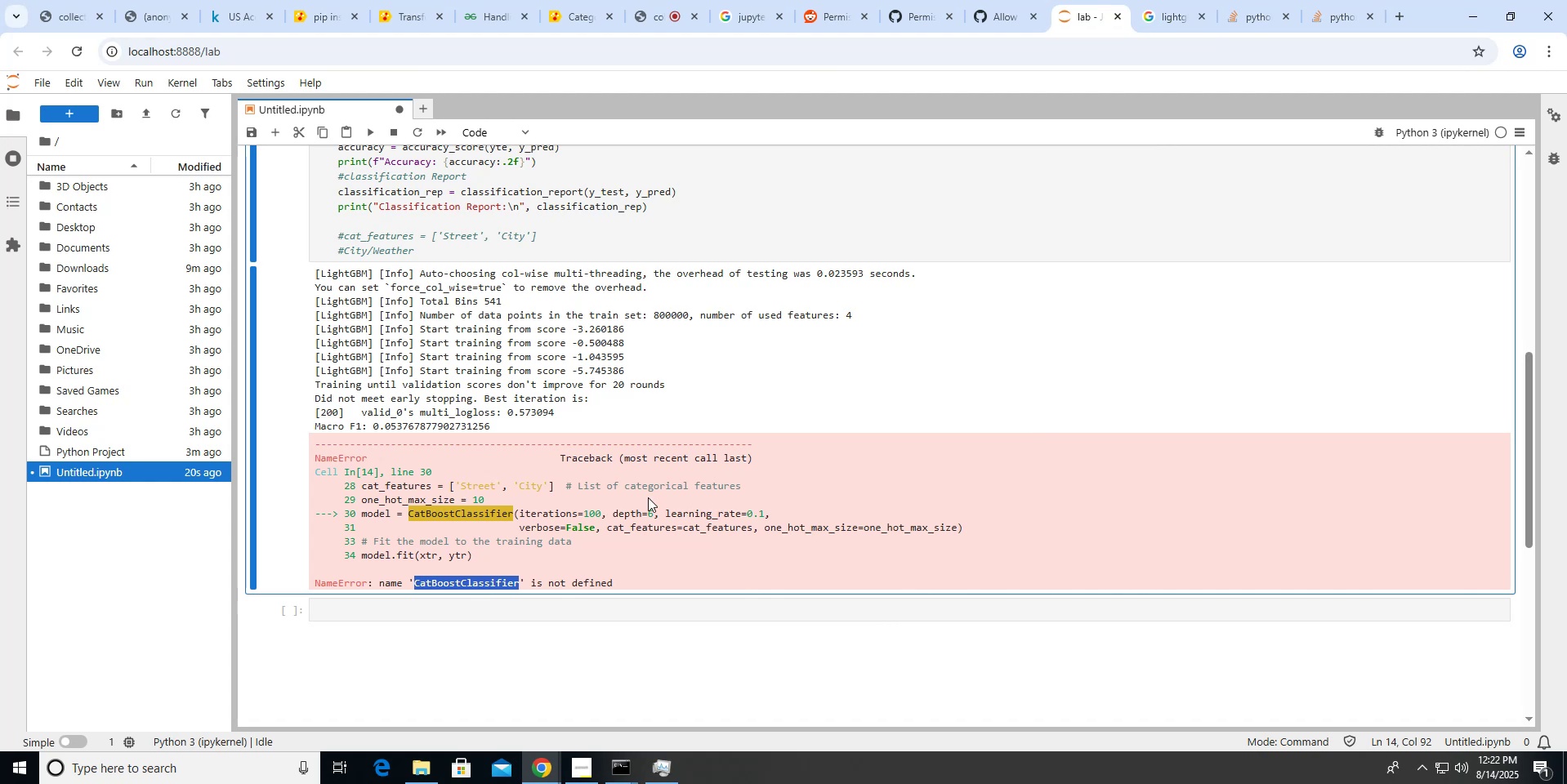 
scroll: coordinate [648, 497], scroll_direction: up, amount: 14.0
 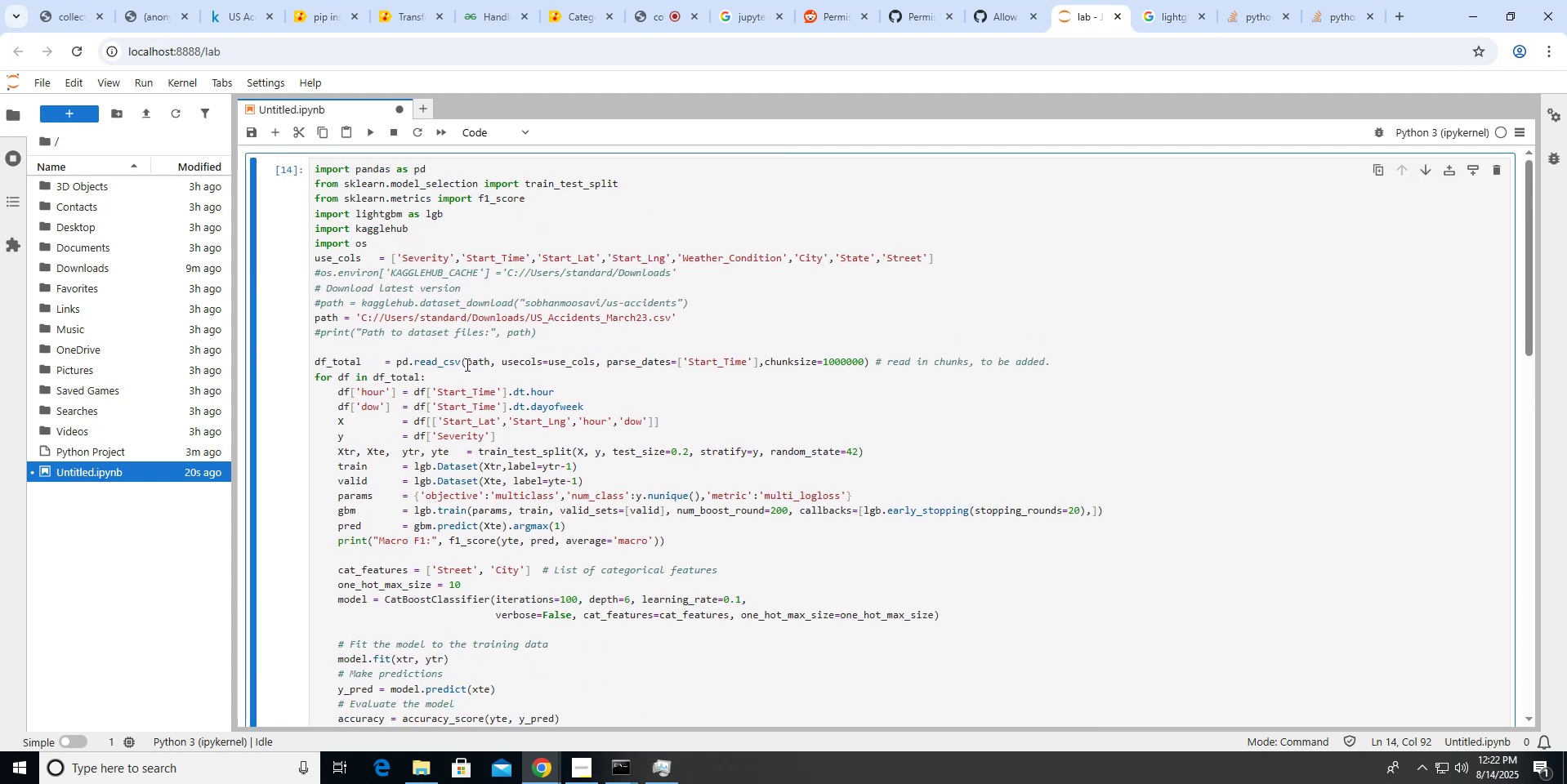 
left_click([428, 341])
 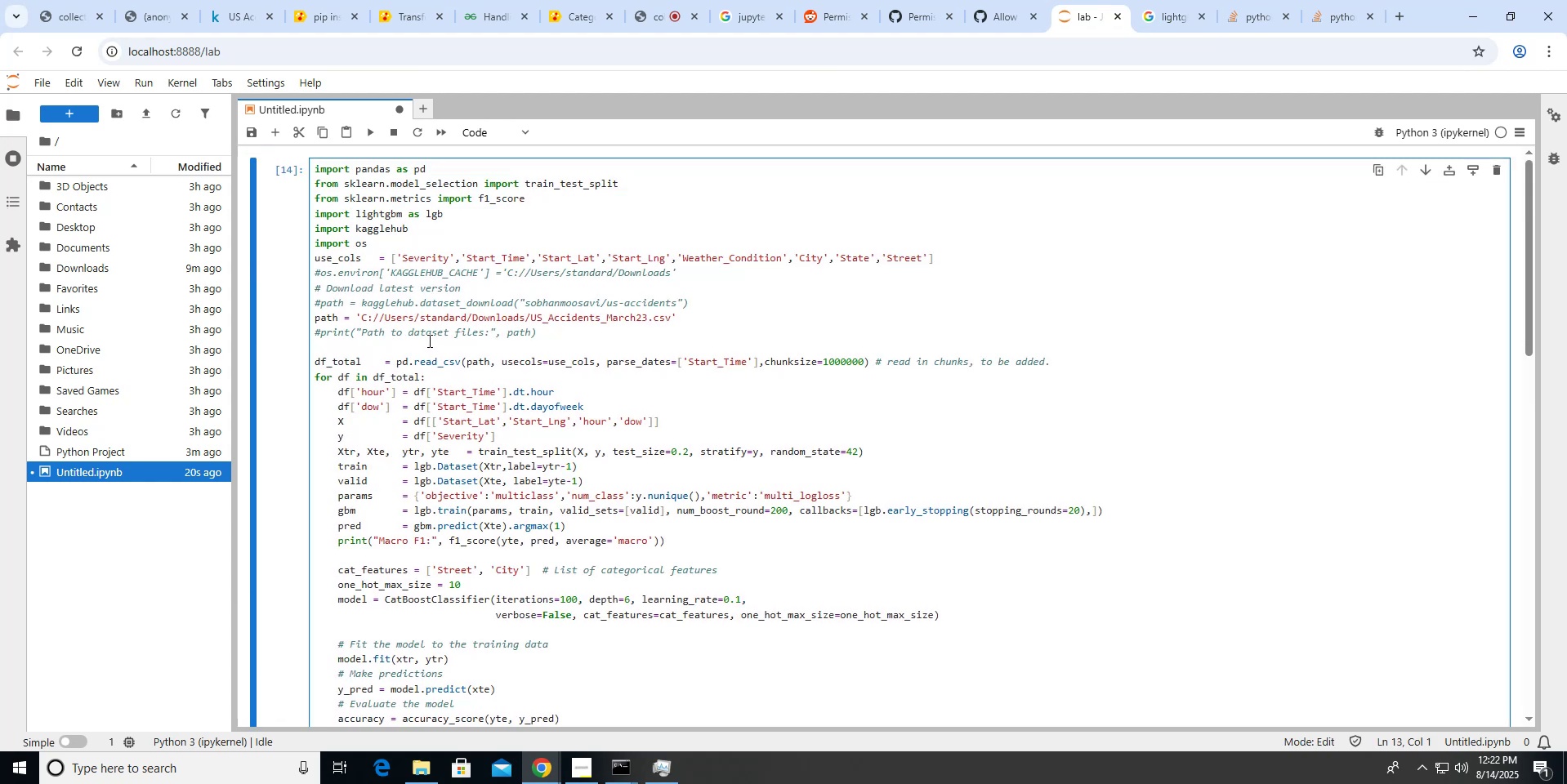 
type(import )
 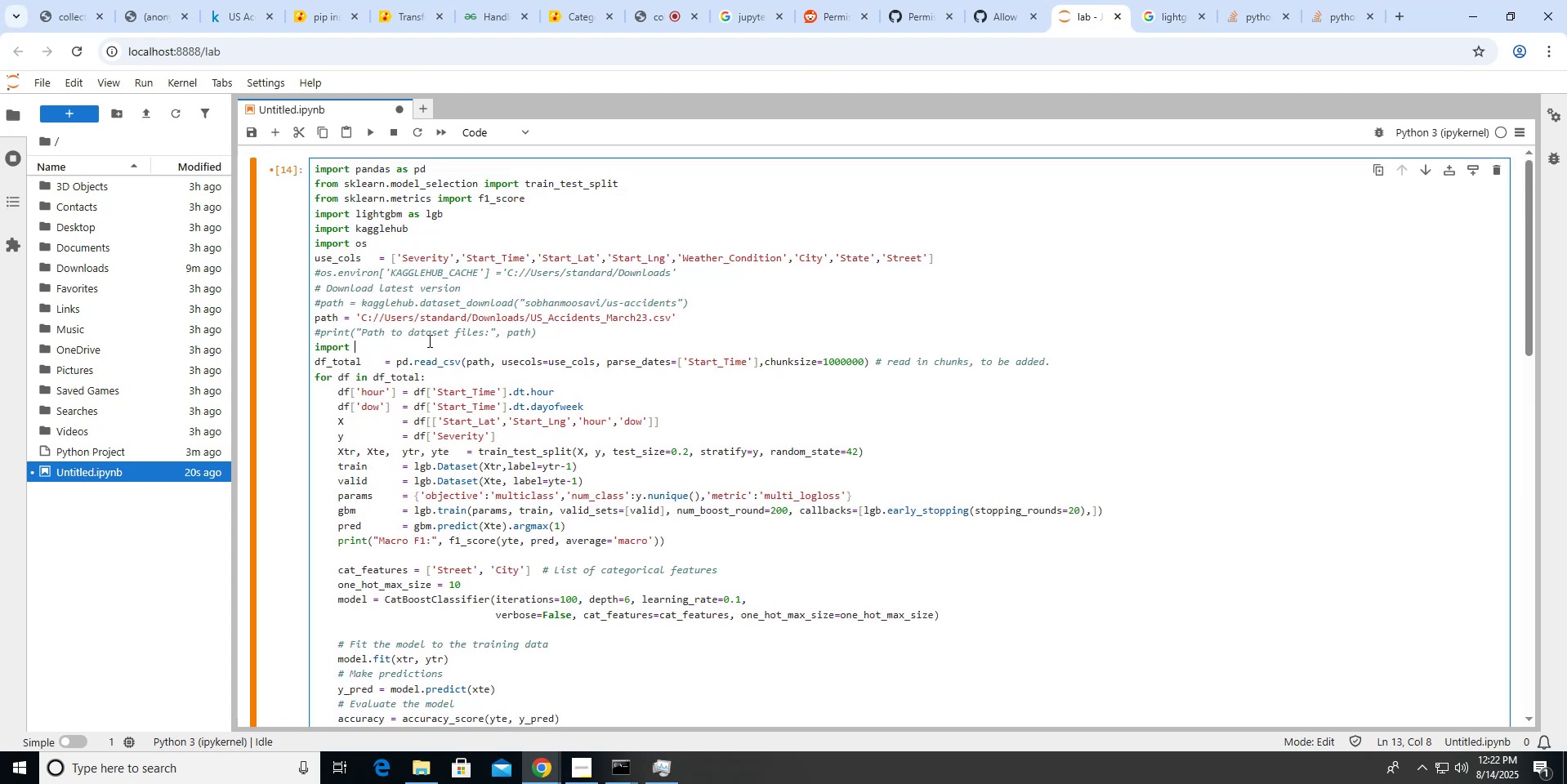 
key(Control+V)
 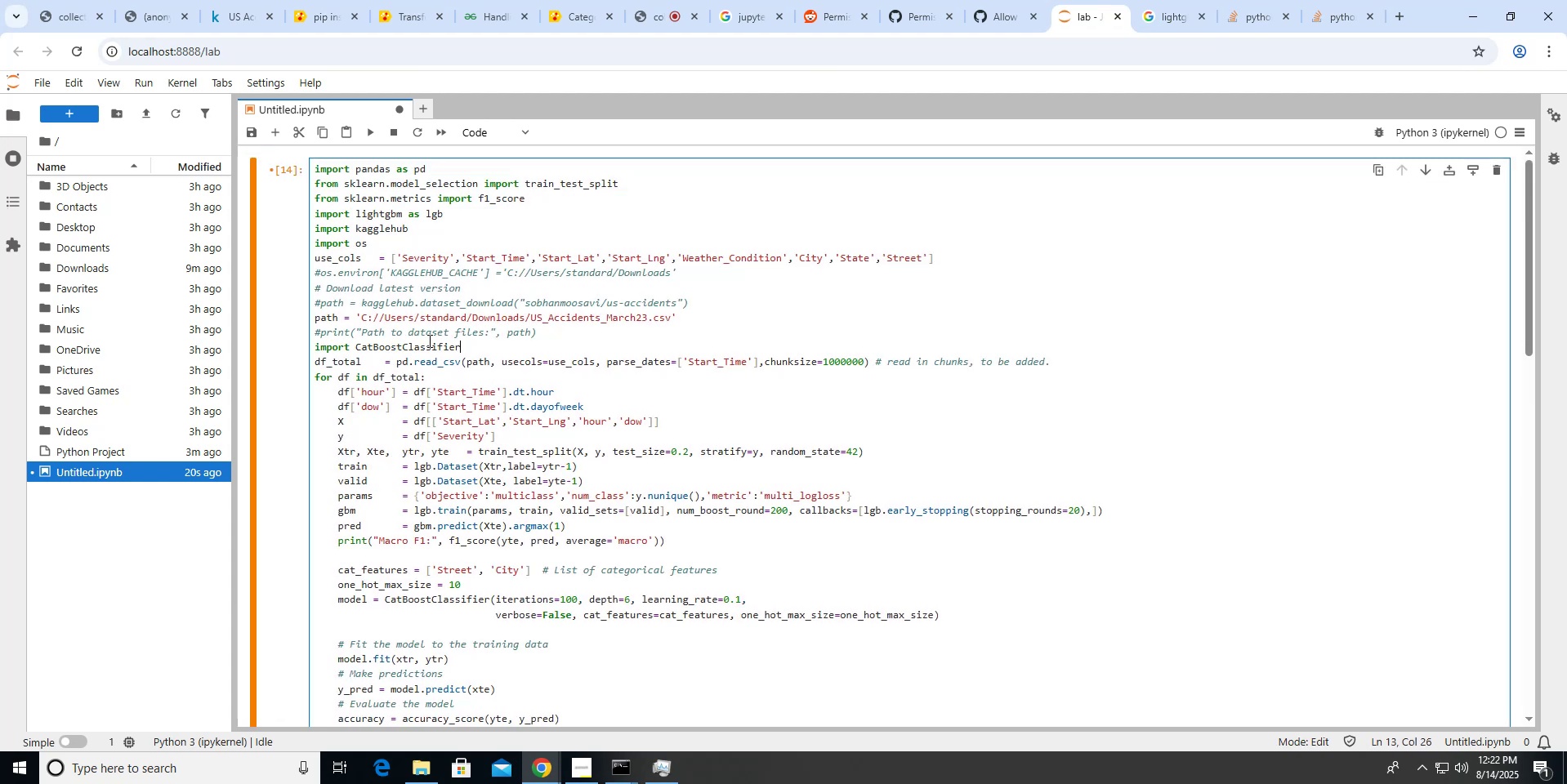 
key(Enter)
 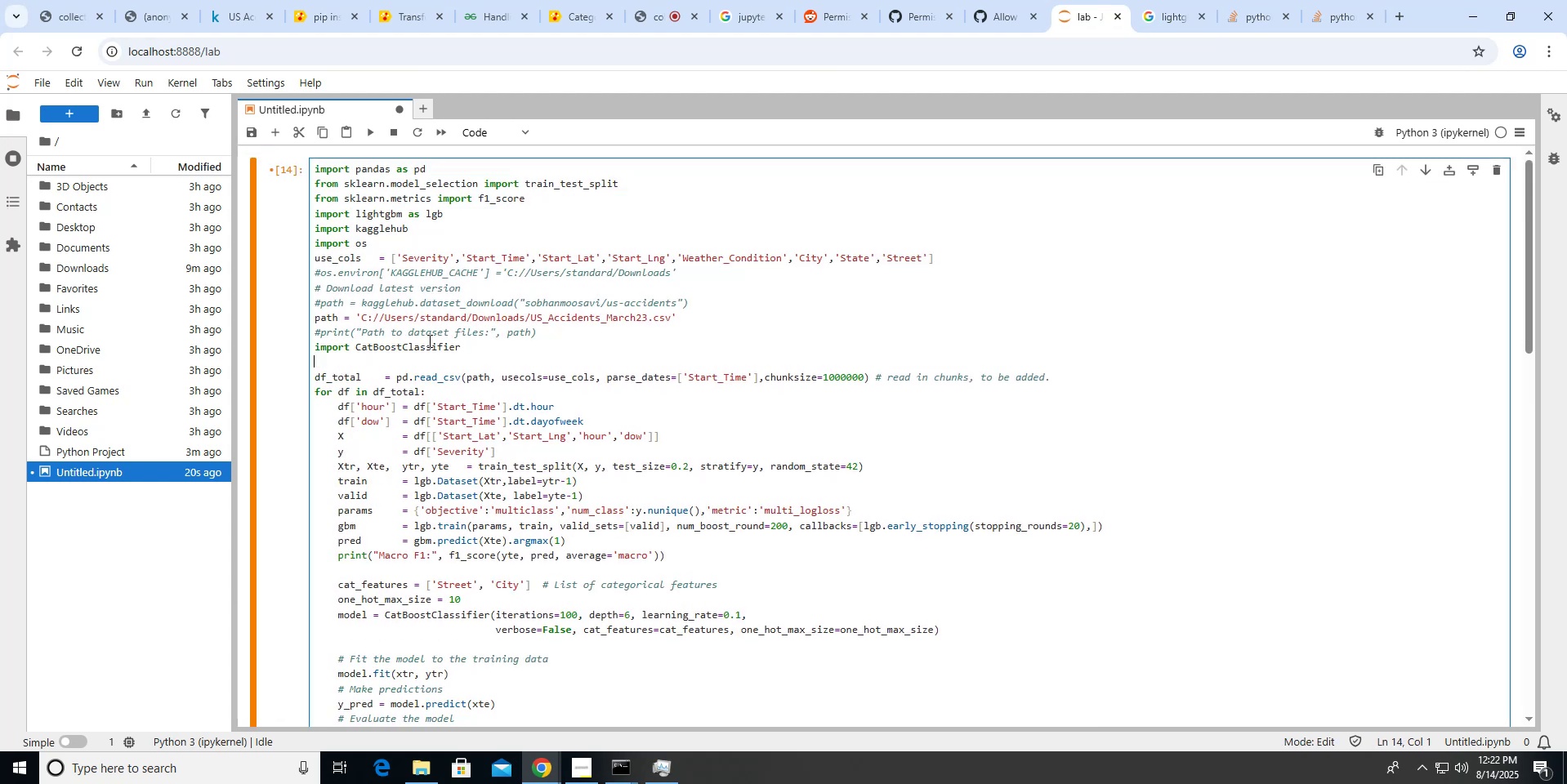 
key(Control+S)
 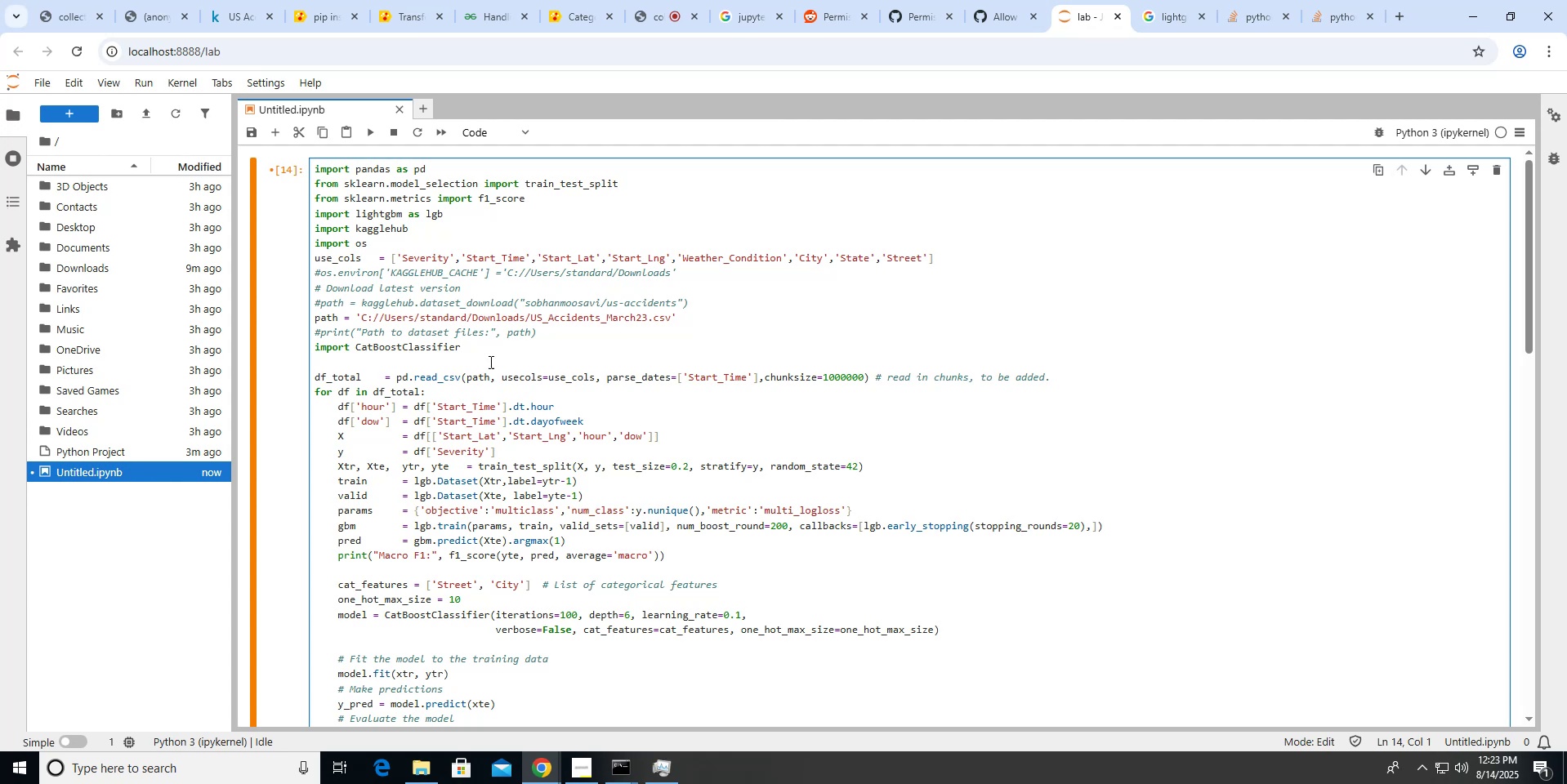 
wait(6.55)
 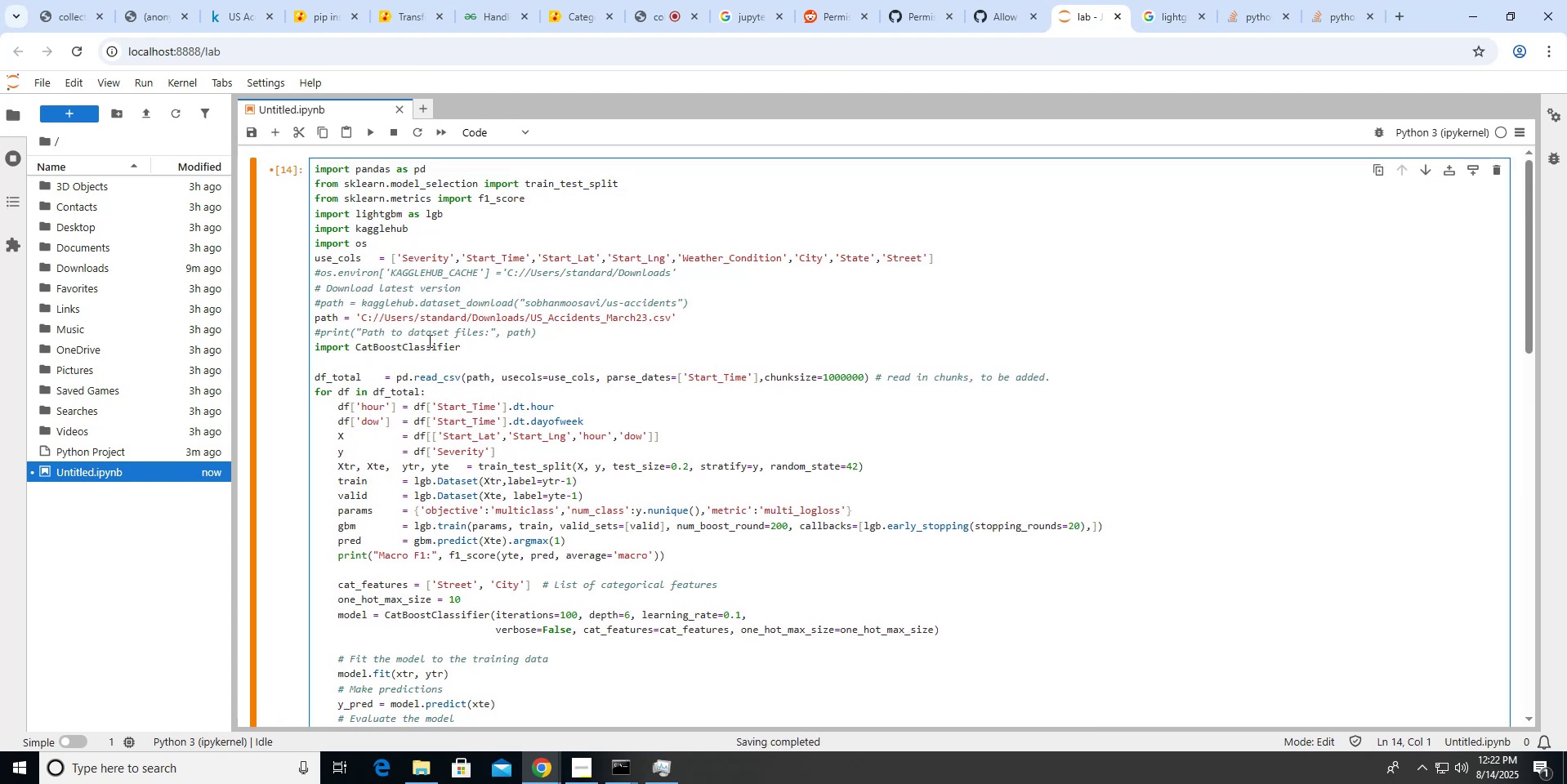 
scroll: coordinate [571, 415], scroll_direction: down, amount: 2.0
 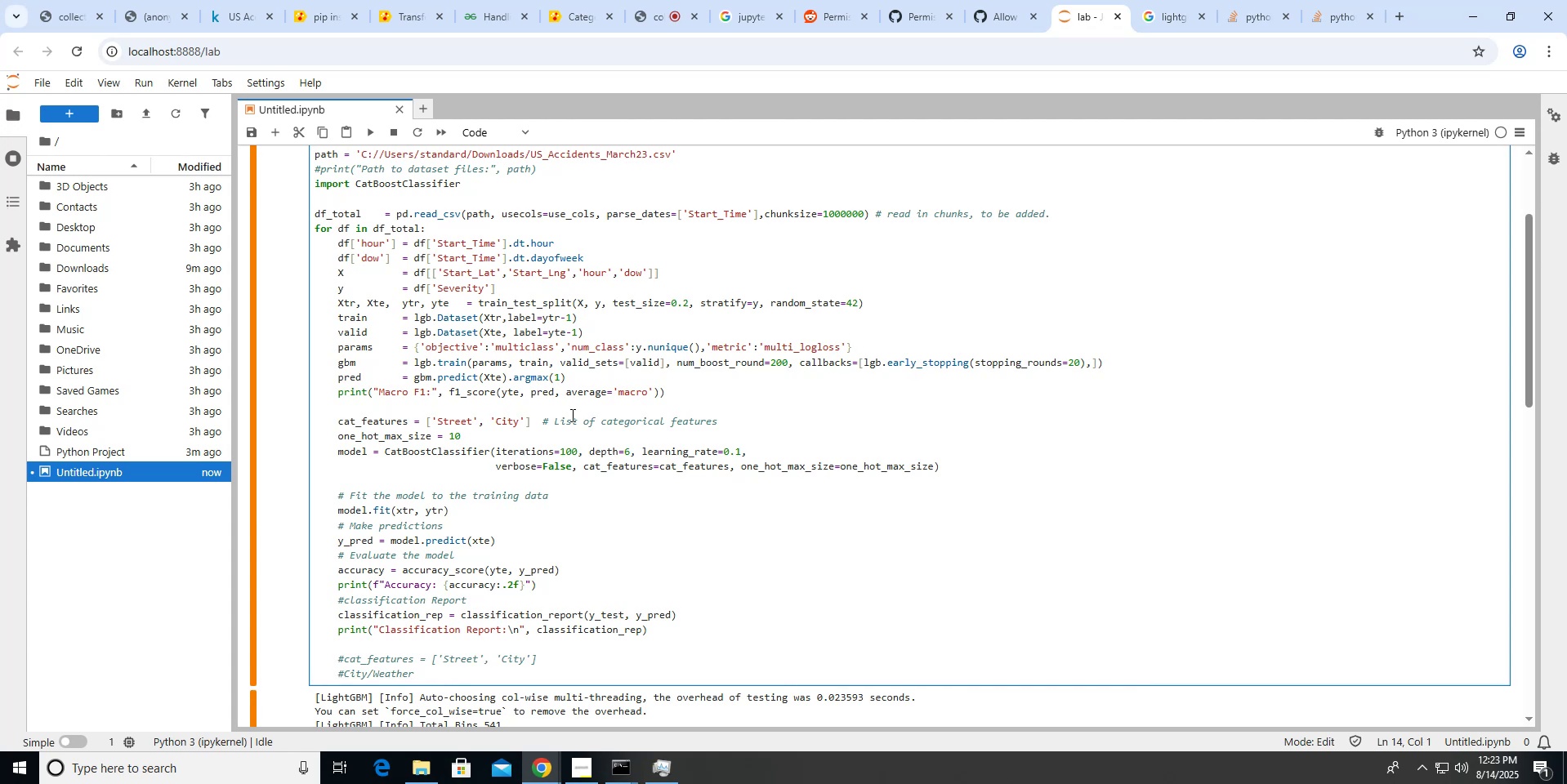 
wait(12.98)
 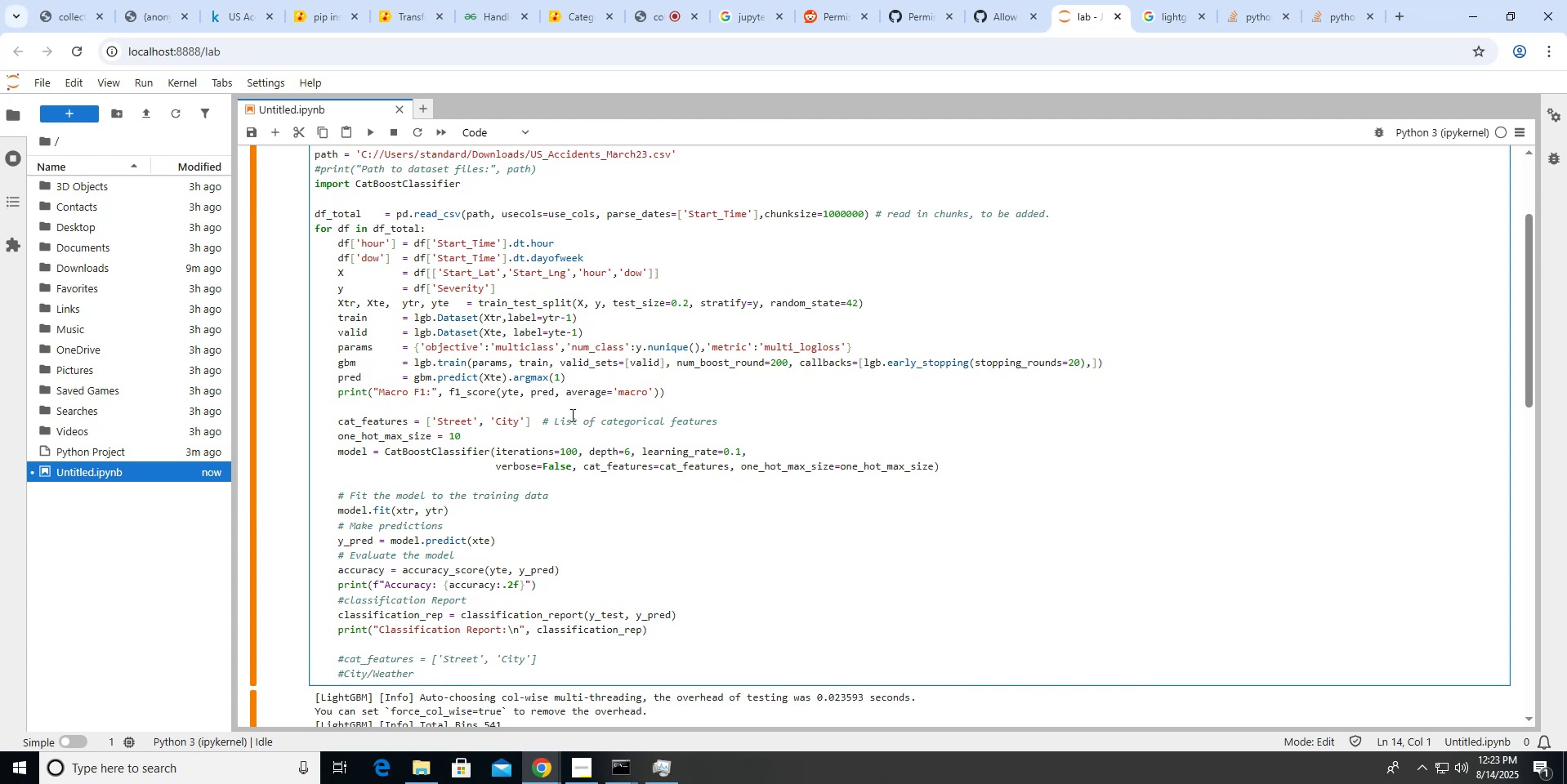 
left_click([544, 411])
 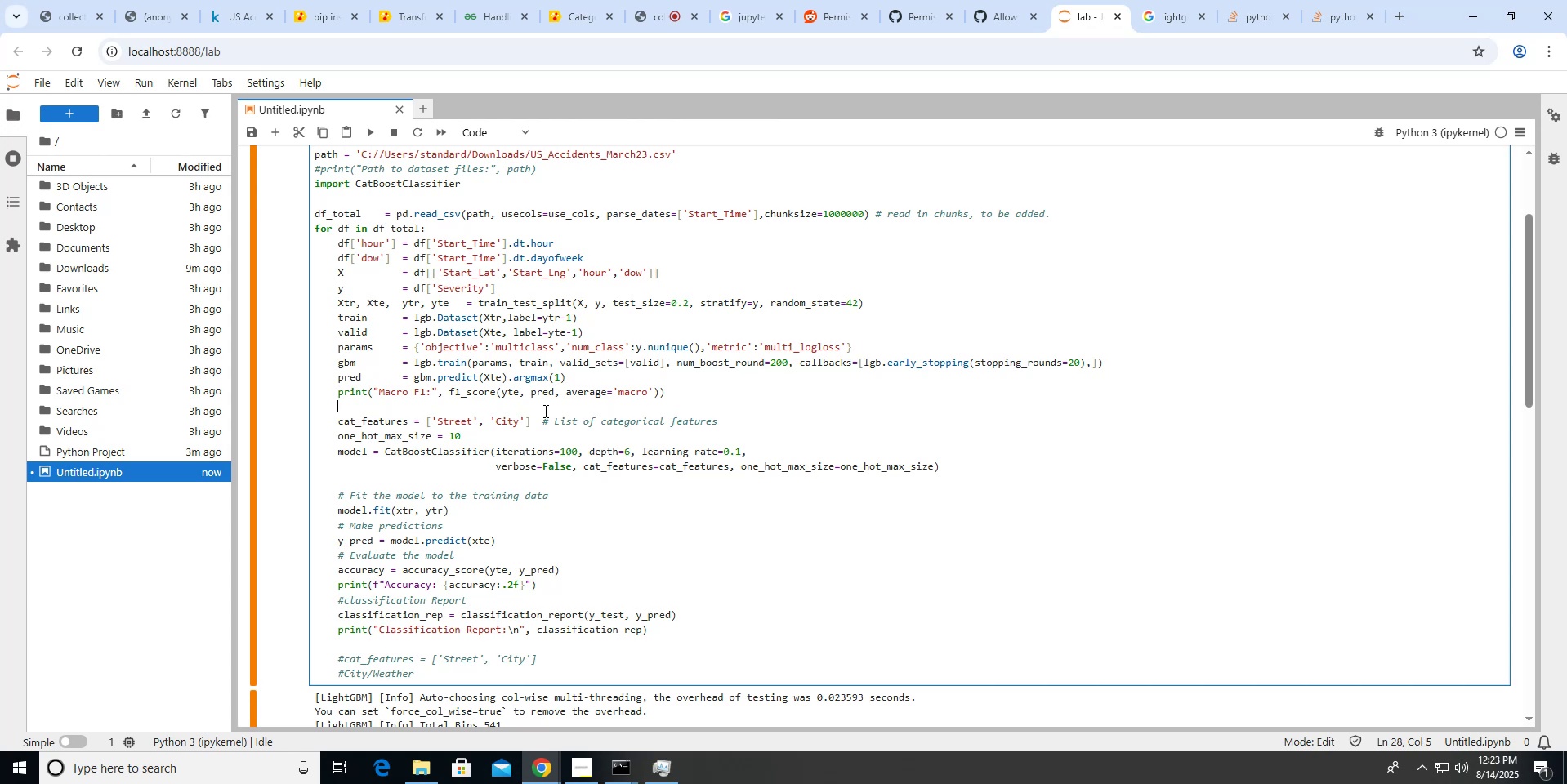 
wait(11.04)
 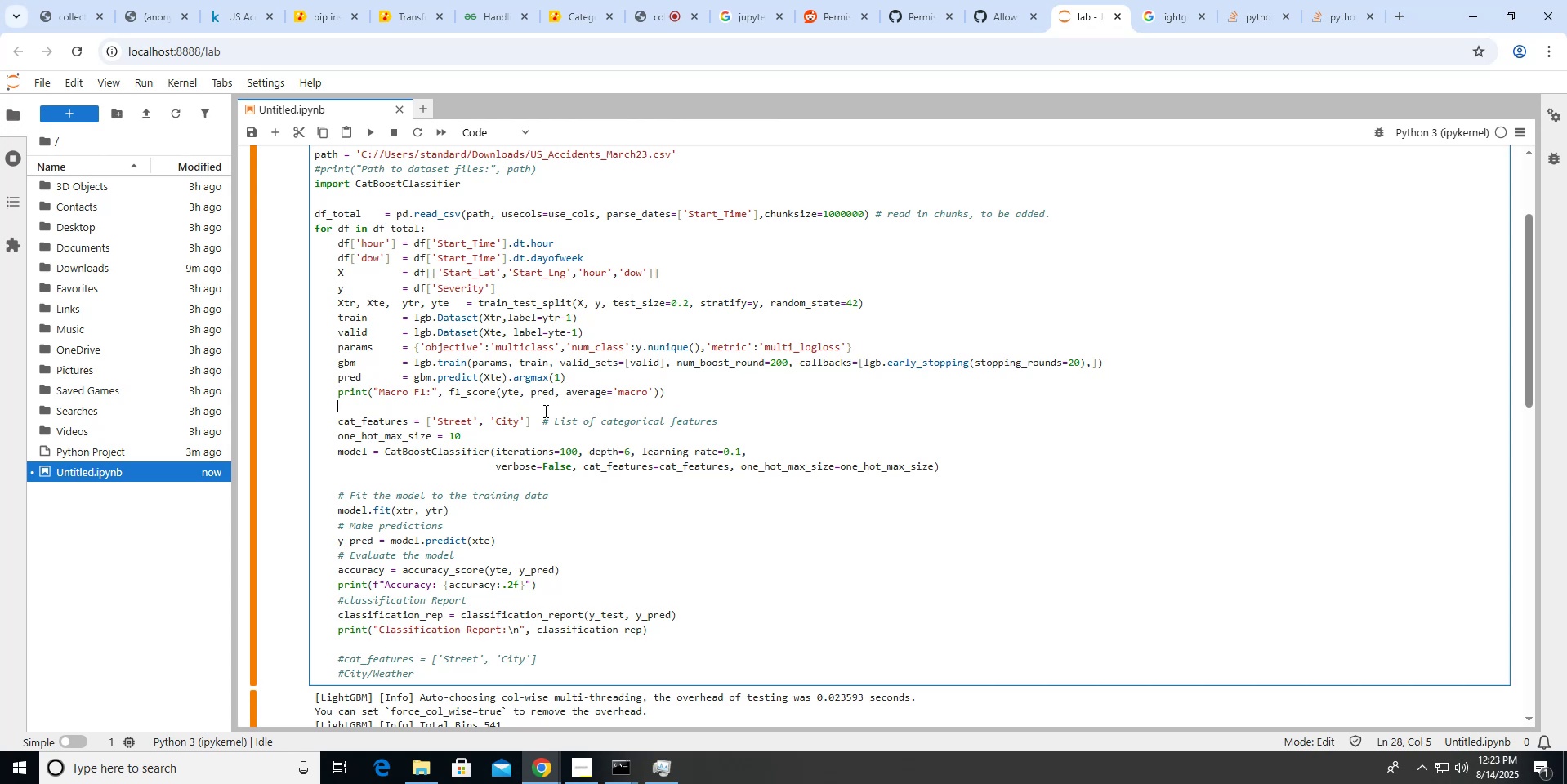 
hold_key(key=ControlLeft, duration=0.4)
 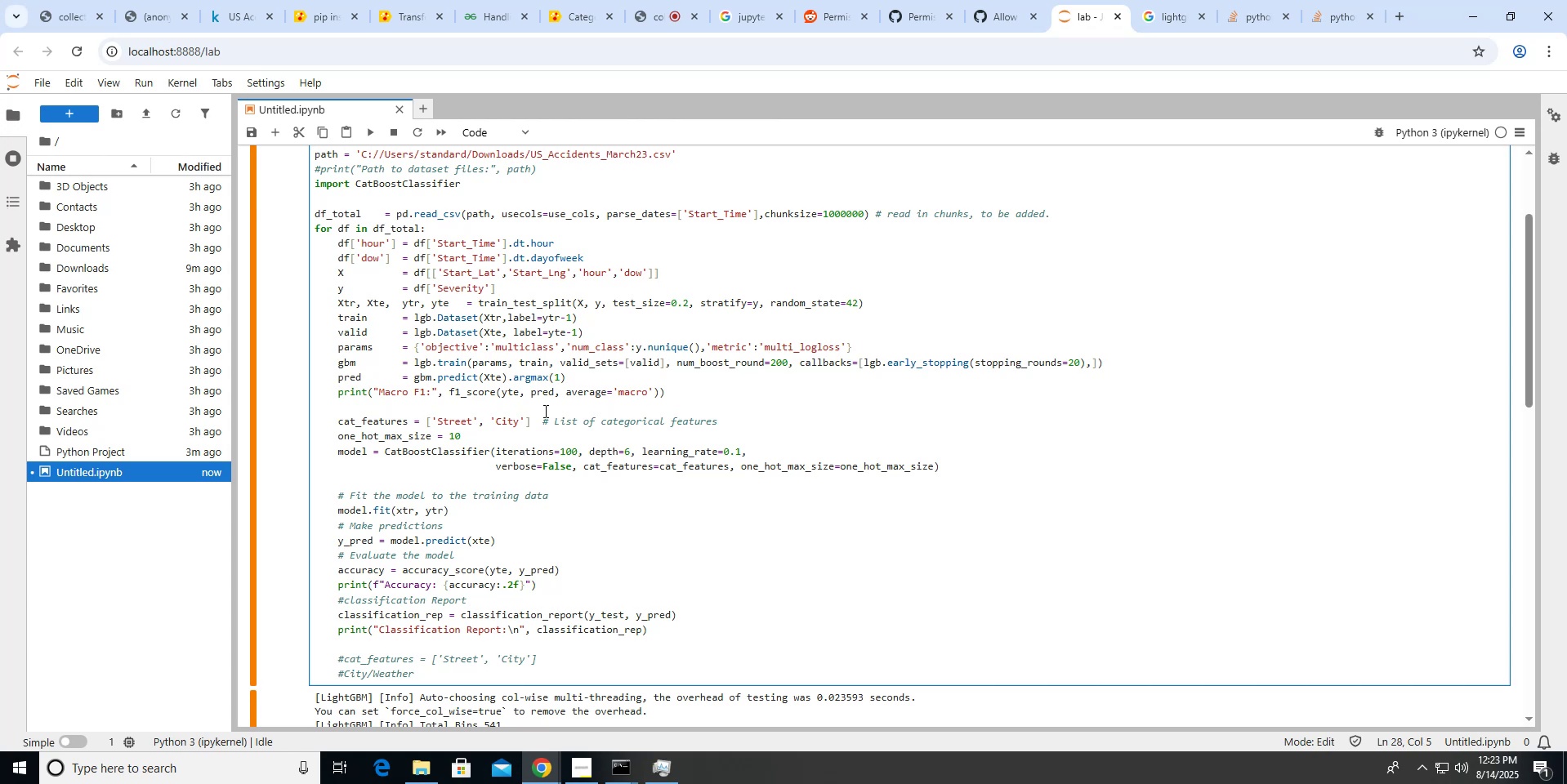 
key(Control+T)
 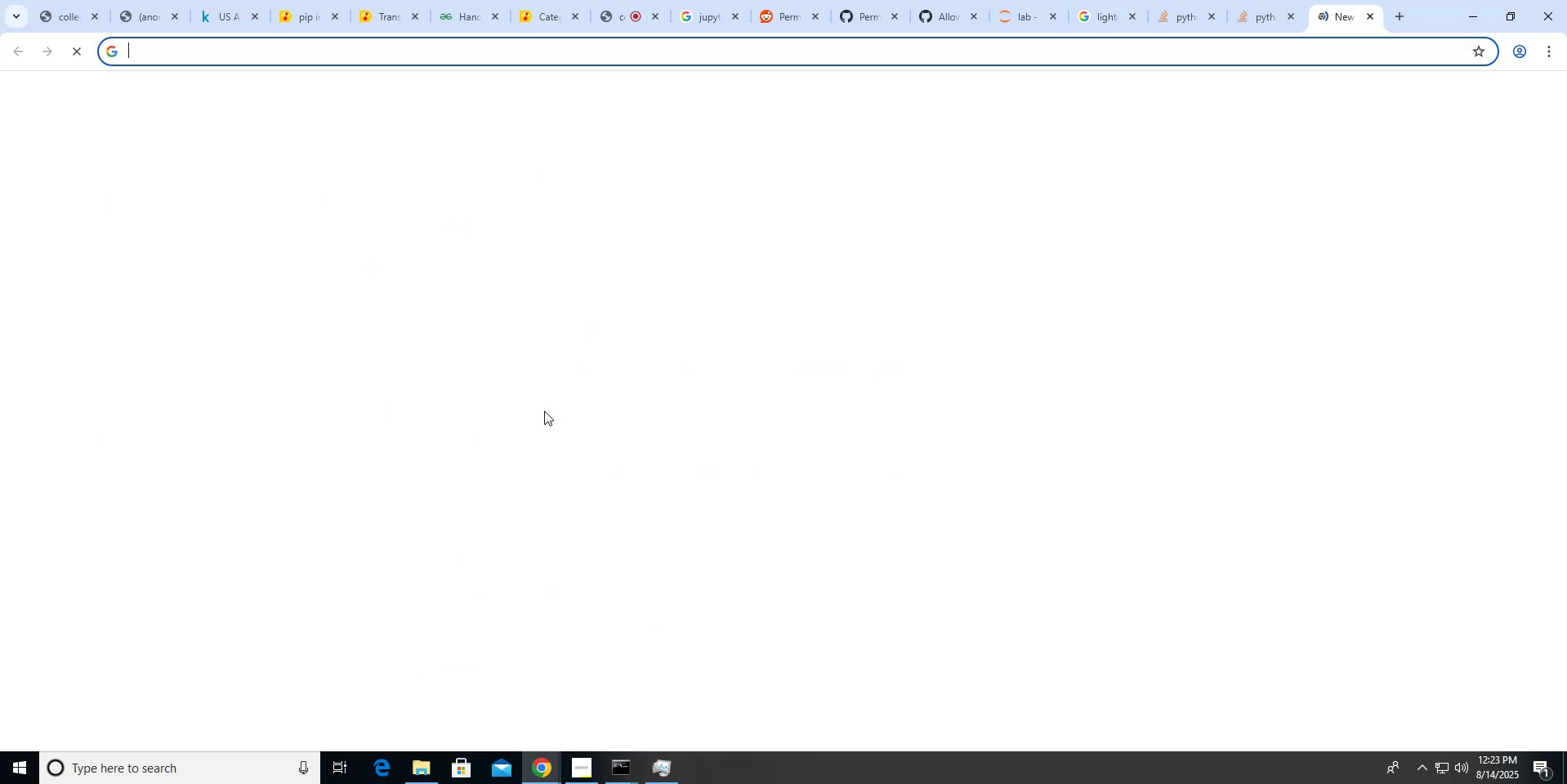 
key(Control+W)
 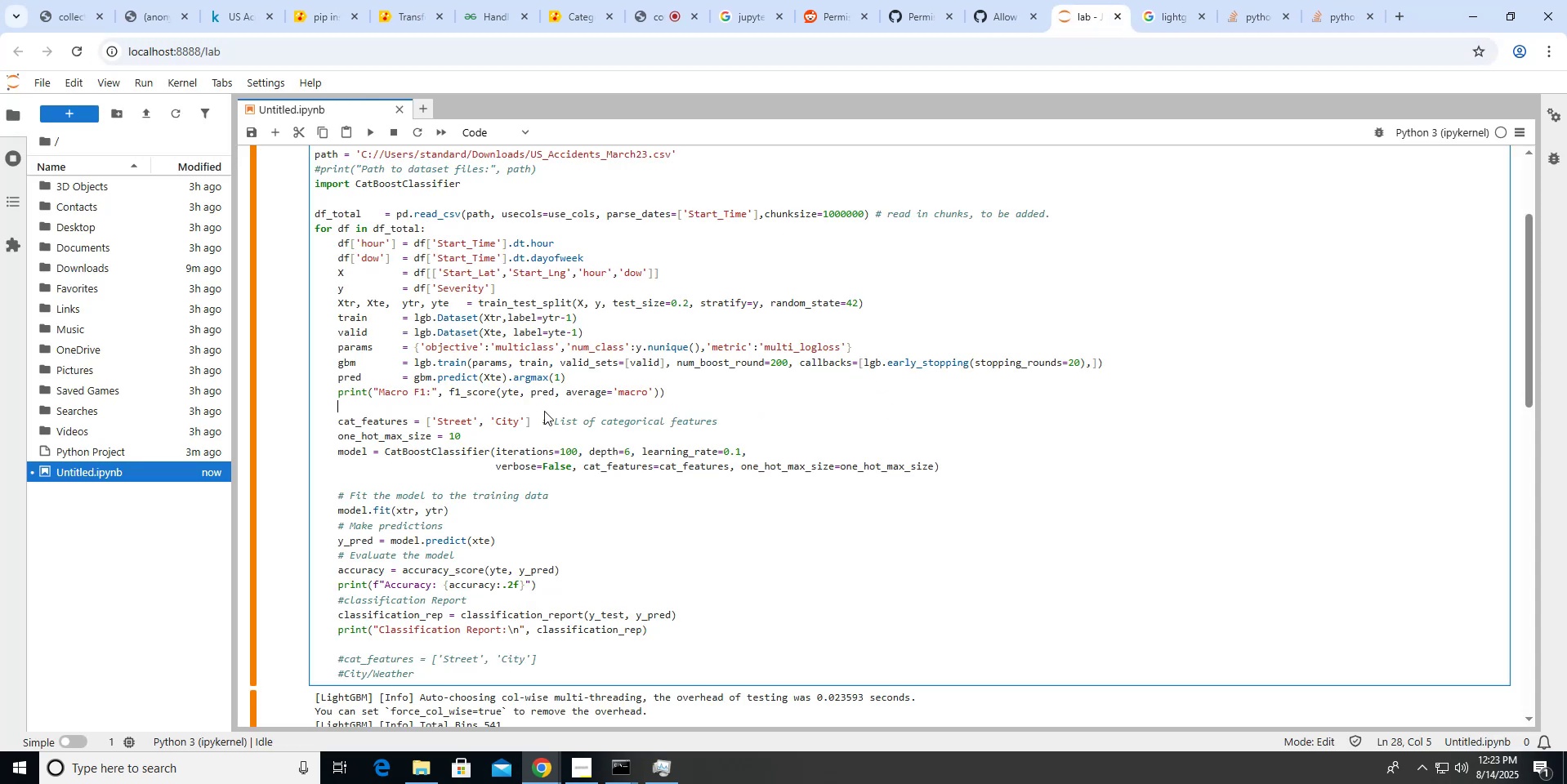 
scroll: coordinate [544, 411], scroll_direction: up, amount: 3.0
 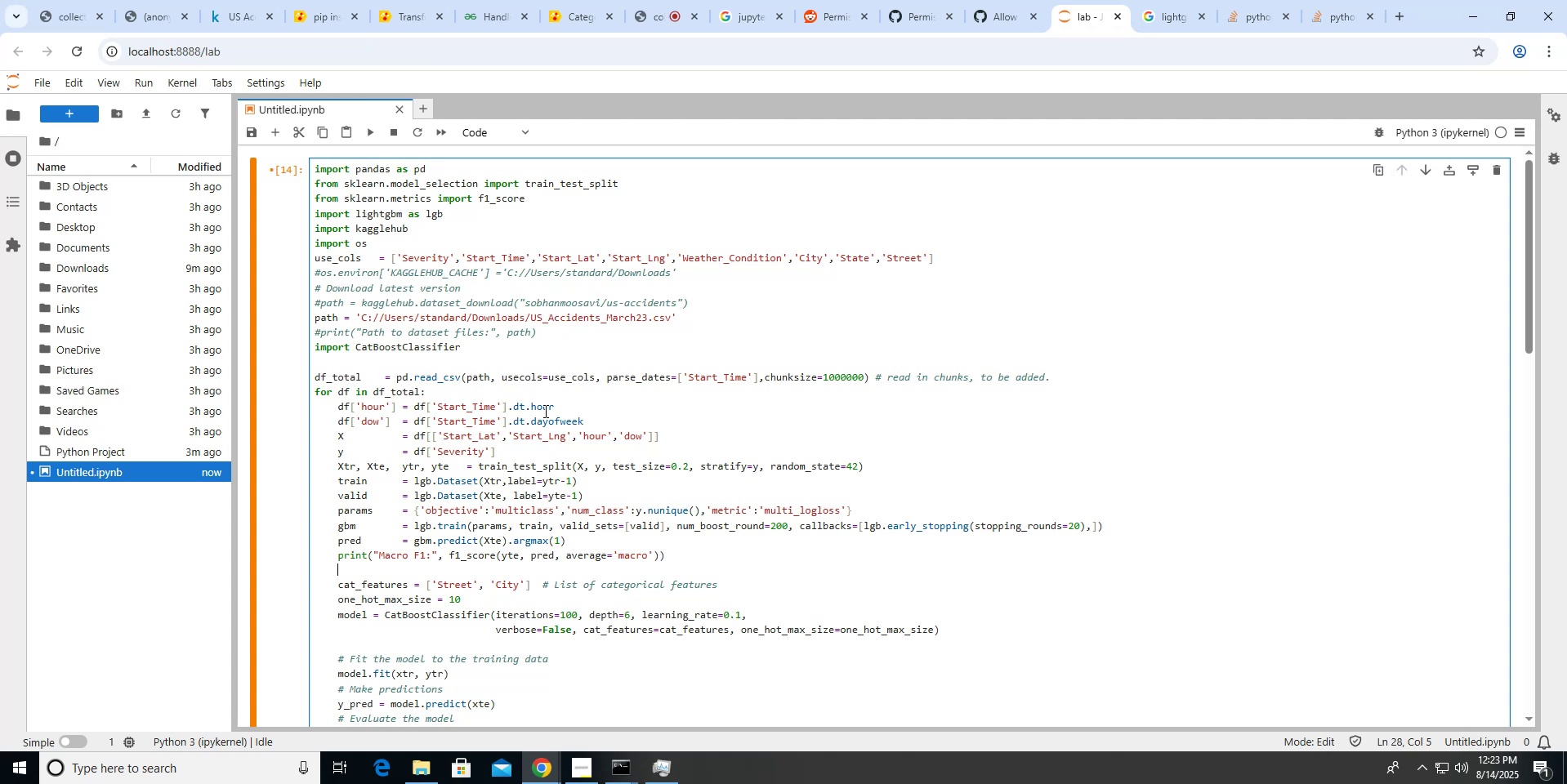 
key(Control+T)
 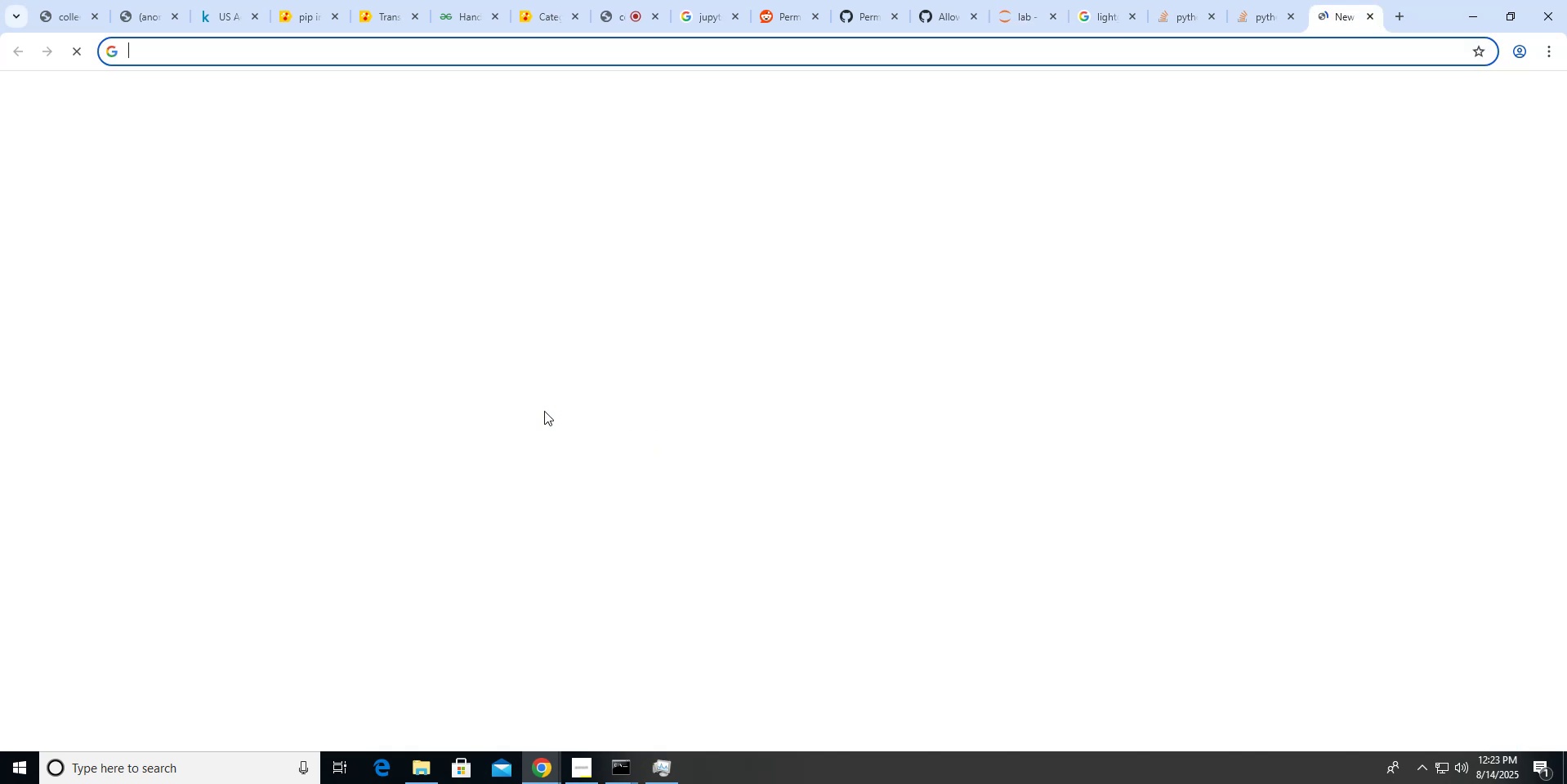 
type(lightb)
key(Backspace)
type(gbm multiple rounds taining)
key(Backspace)
type(datasets d)
key(Backspace)
type(training)
 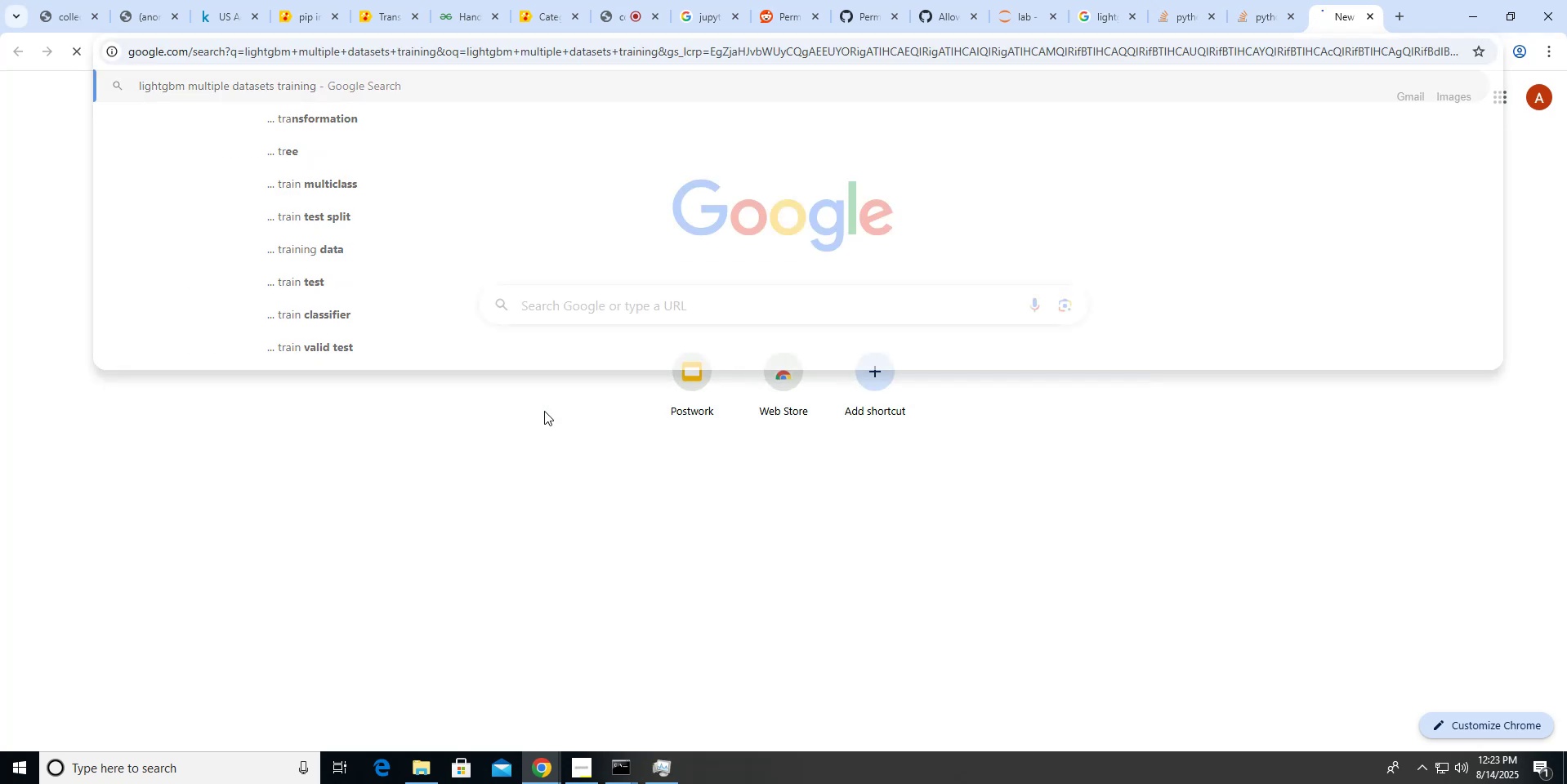 
key(Enter)
 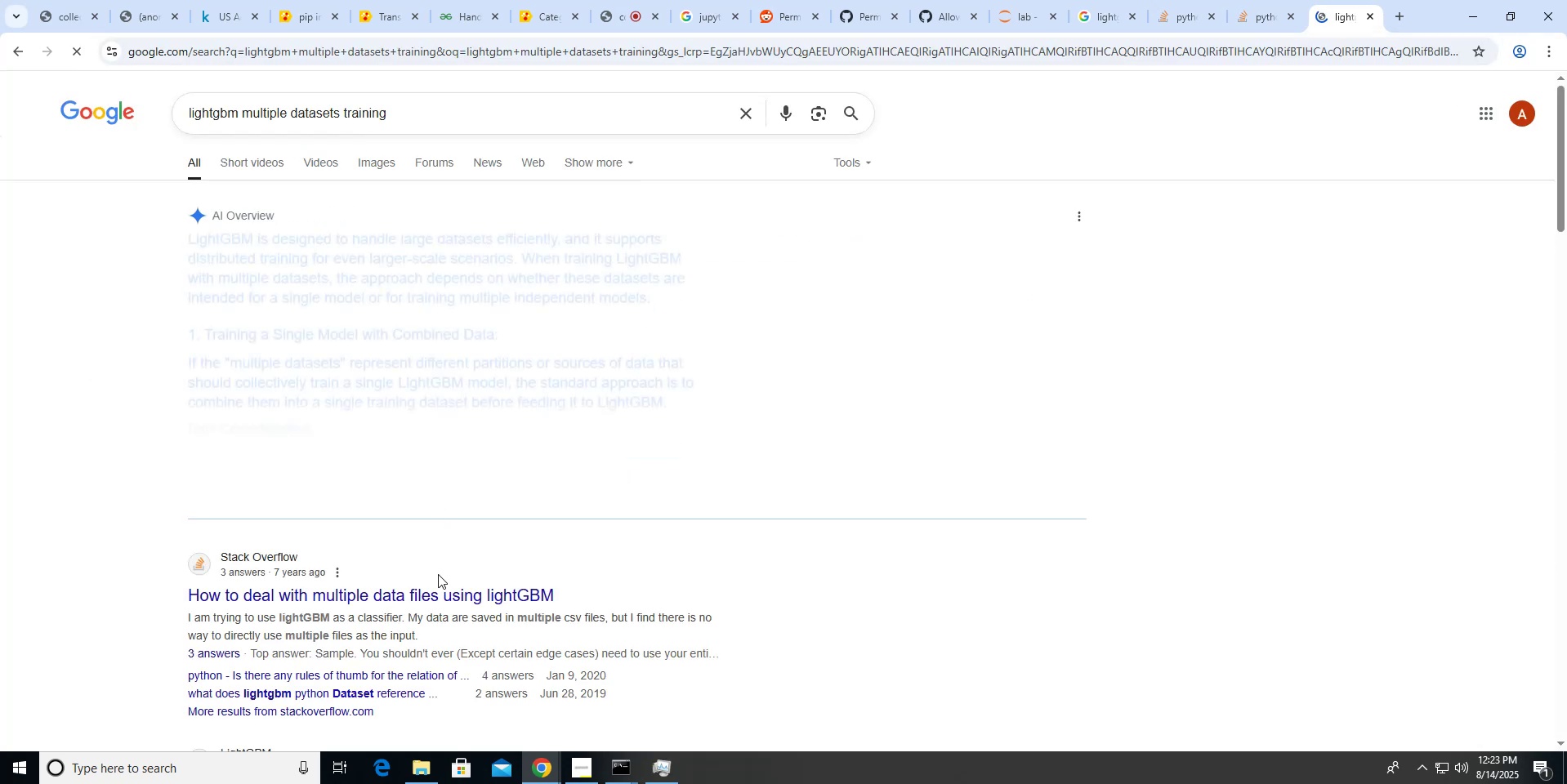 
left_click([435, 588])
 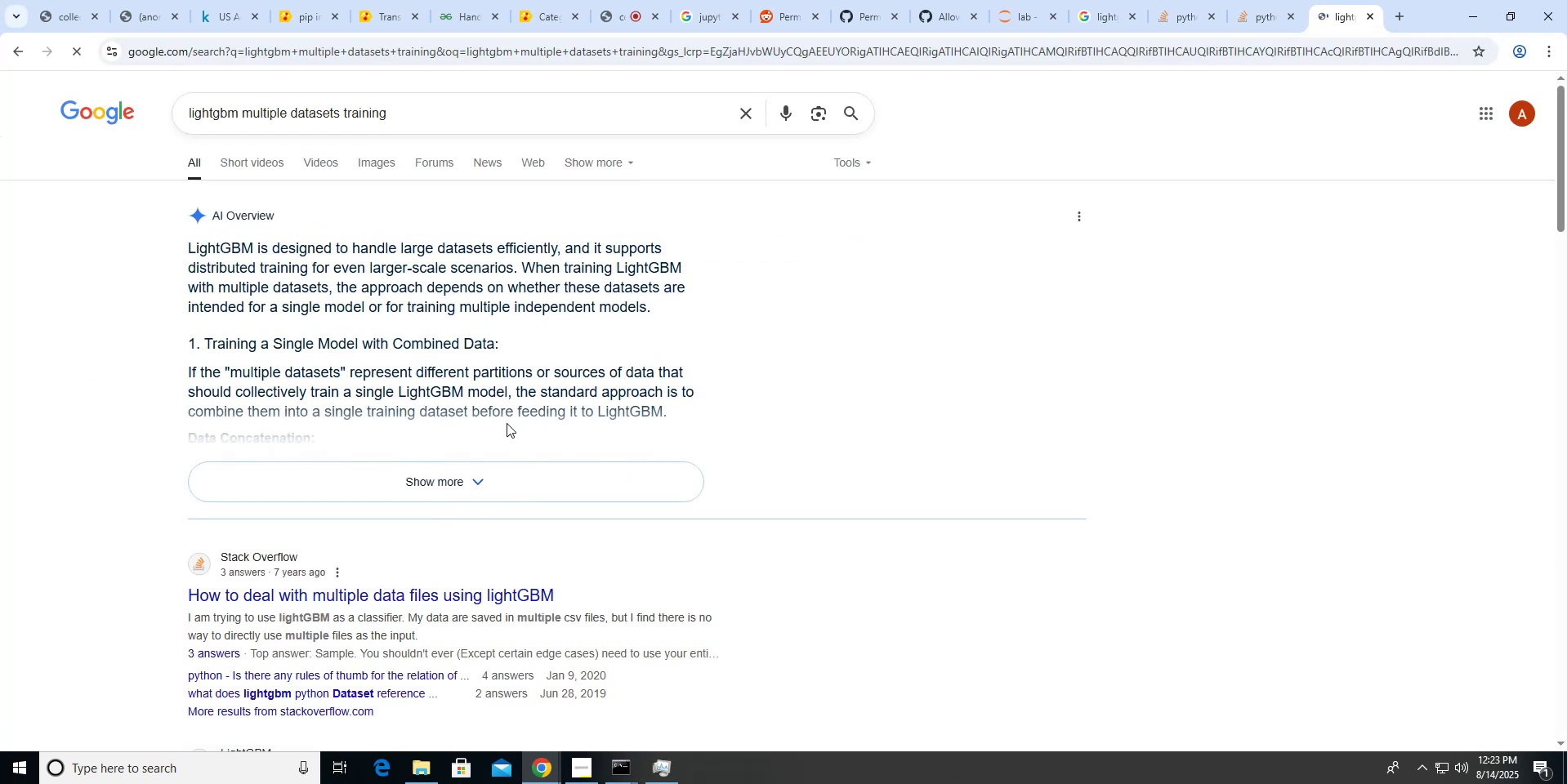 
left_click([471, 470])
 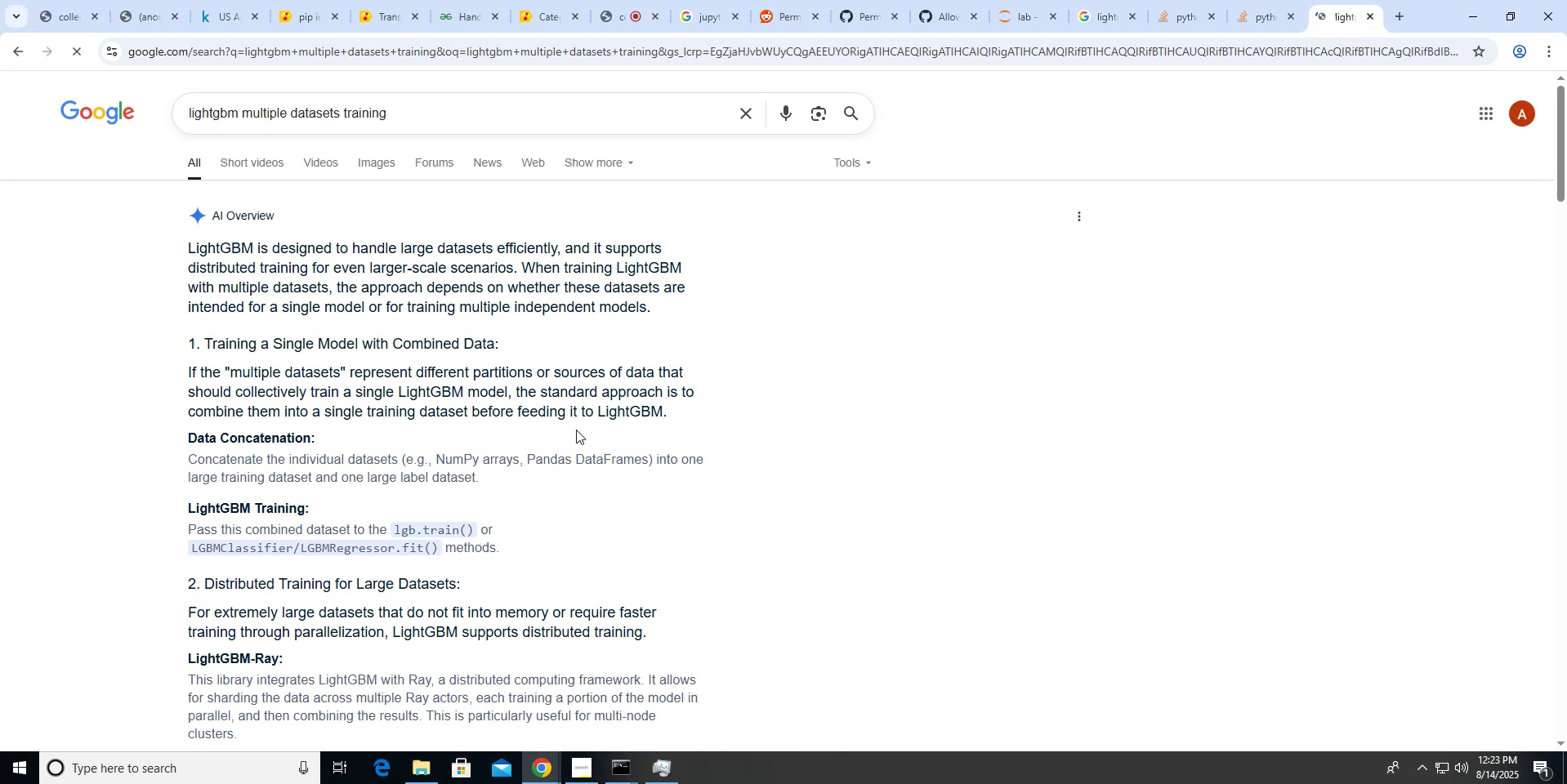 
scroll: coordinate [576, 430], scroll_direction: down, amount: 8.0
 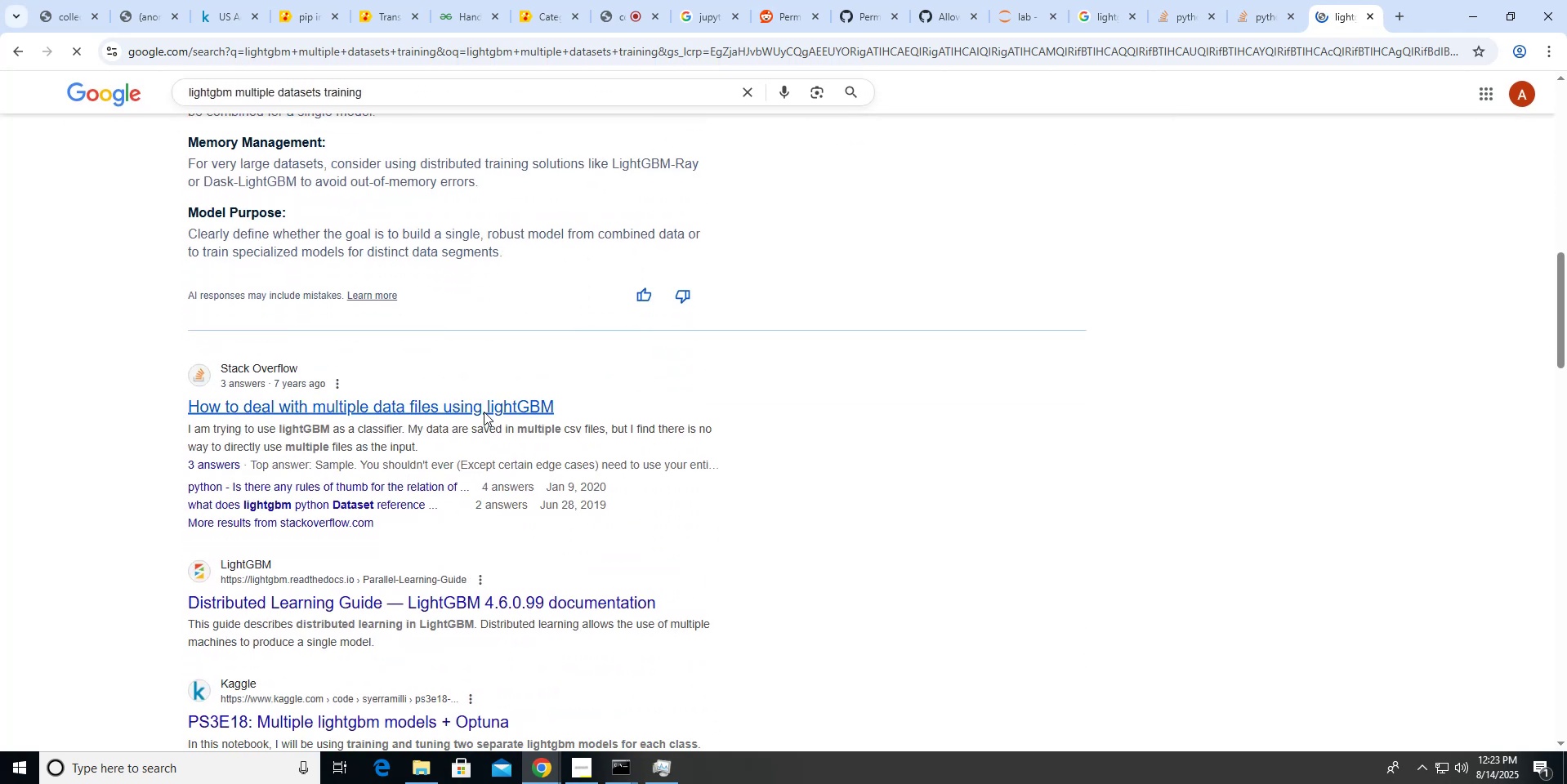 
middle_click([484, 412])
 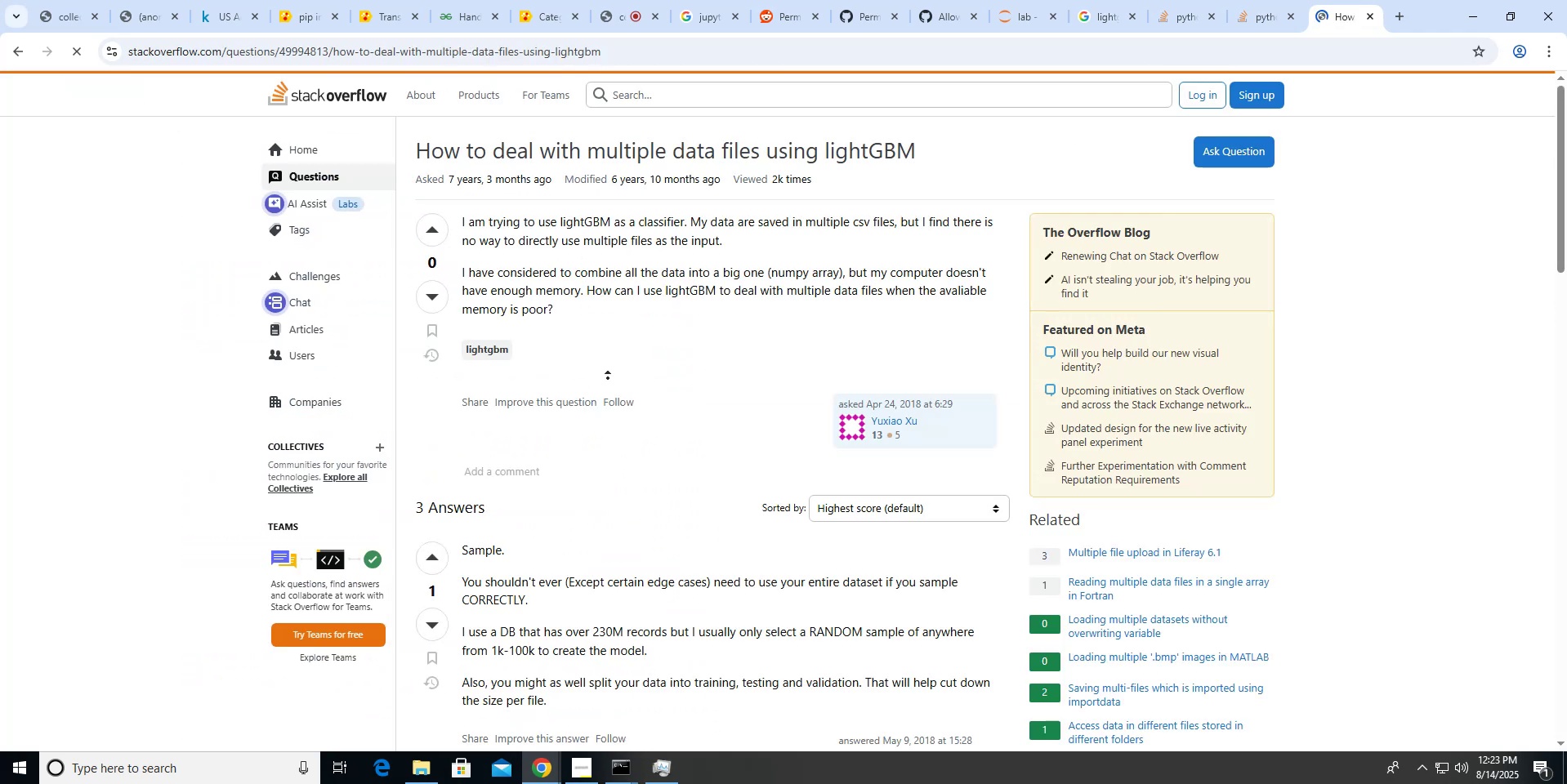 
scroll: coordinate [608, 378], scroll_direction: down, amount: 8.0
 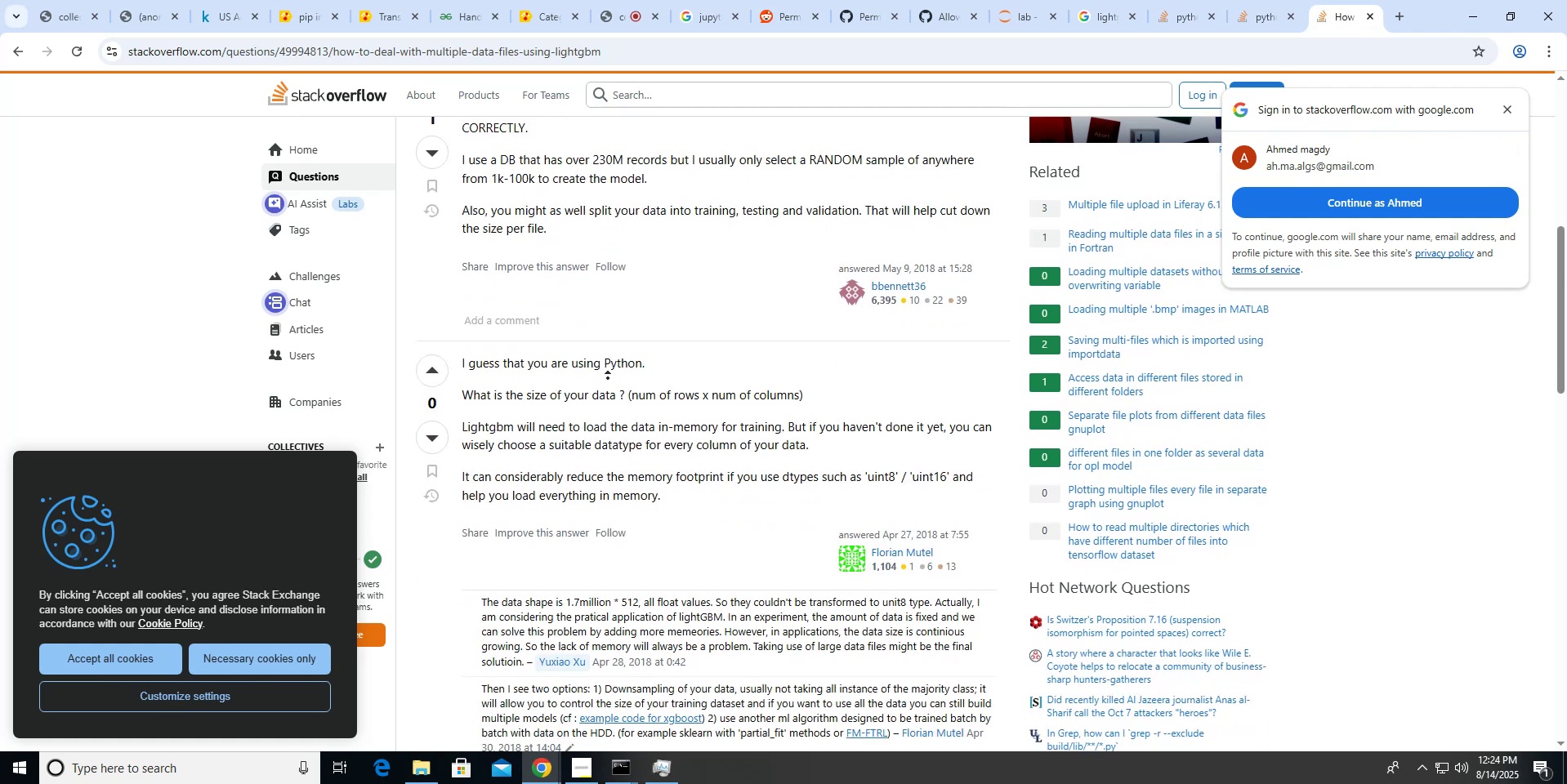 
key(Escape)
 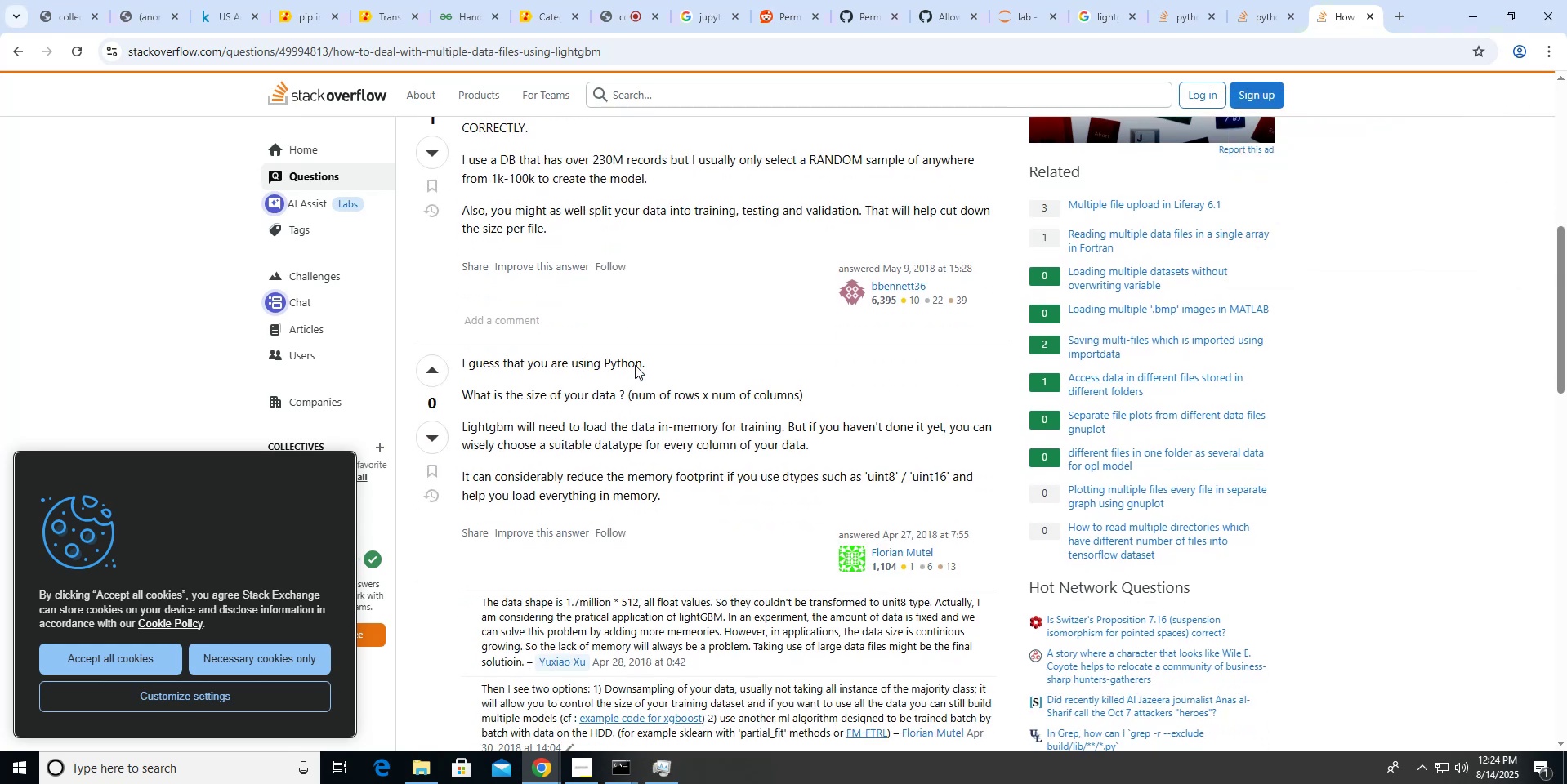 
key(Escape)
 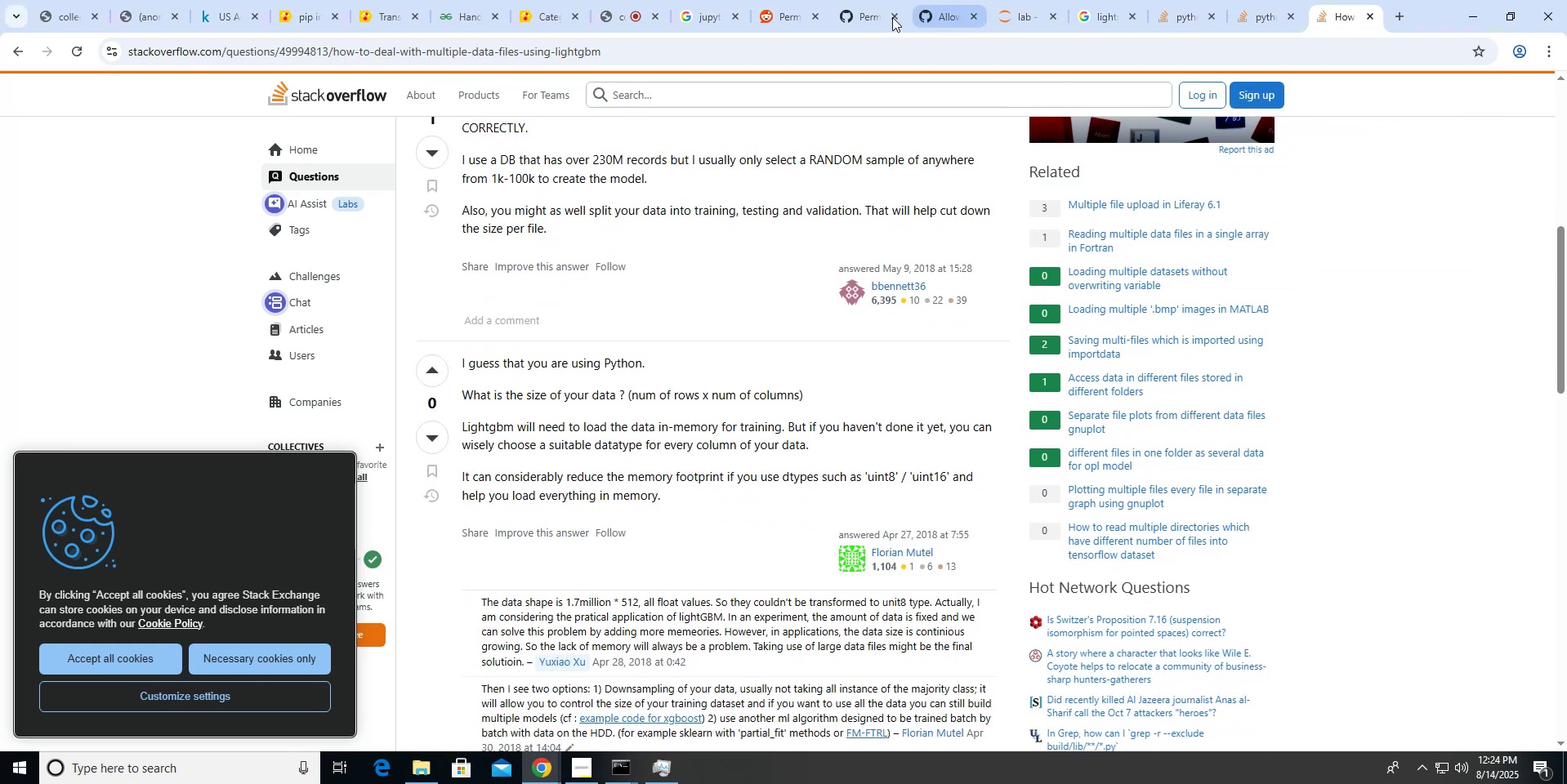 
left_click([871, 17])
 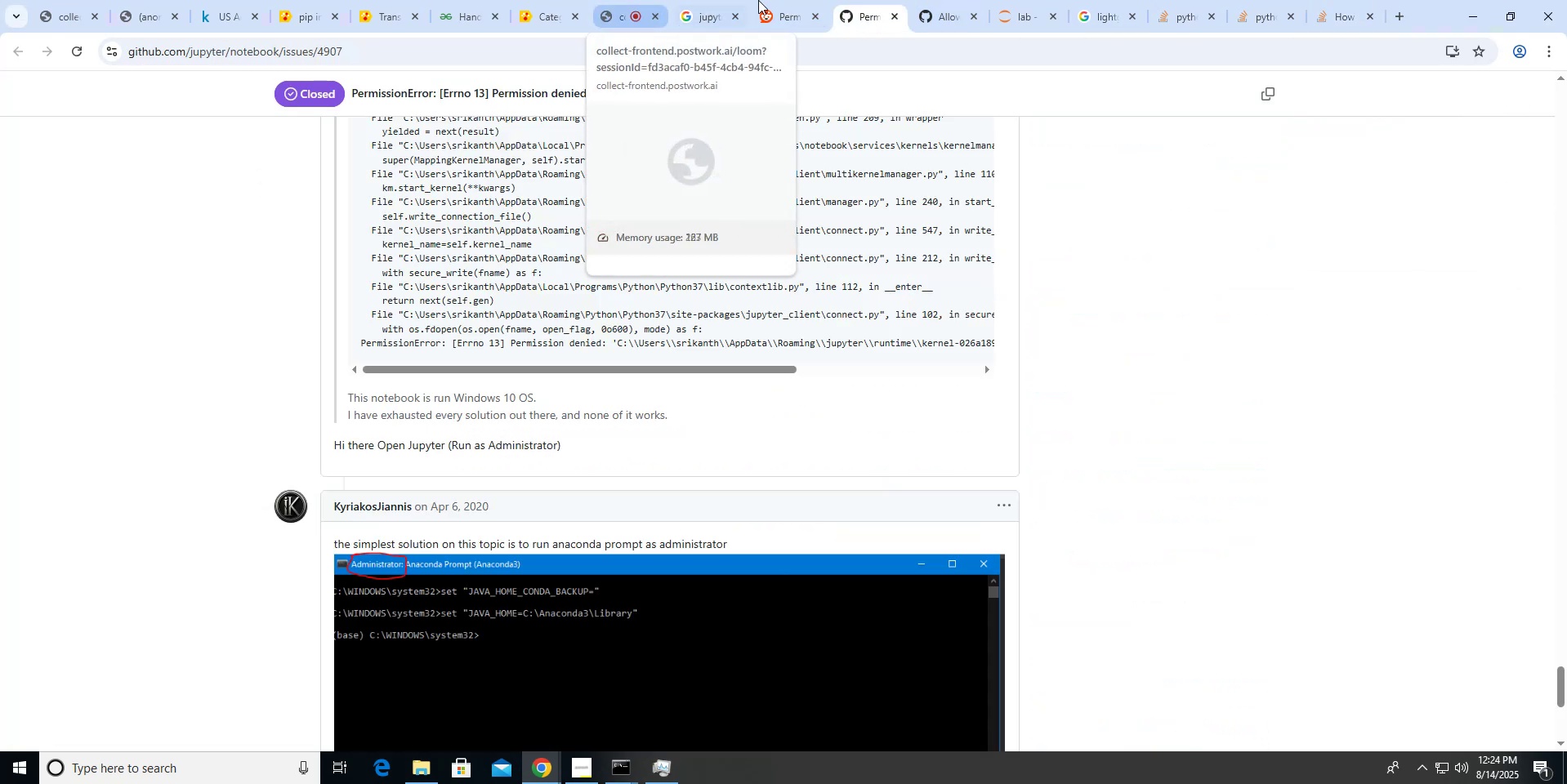 
left_click([932, 14])
 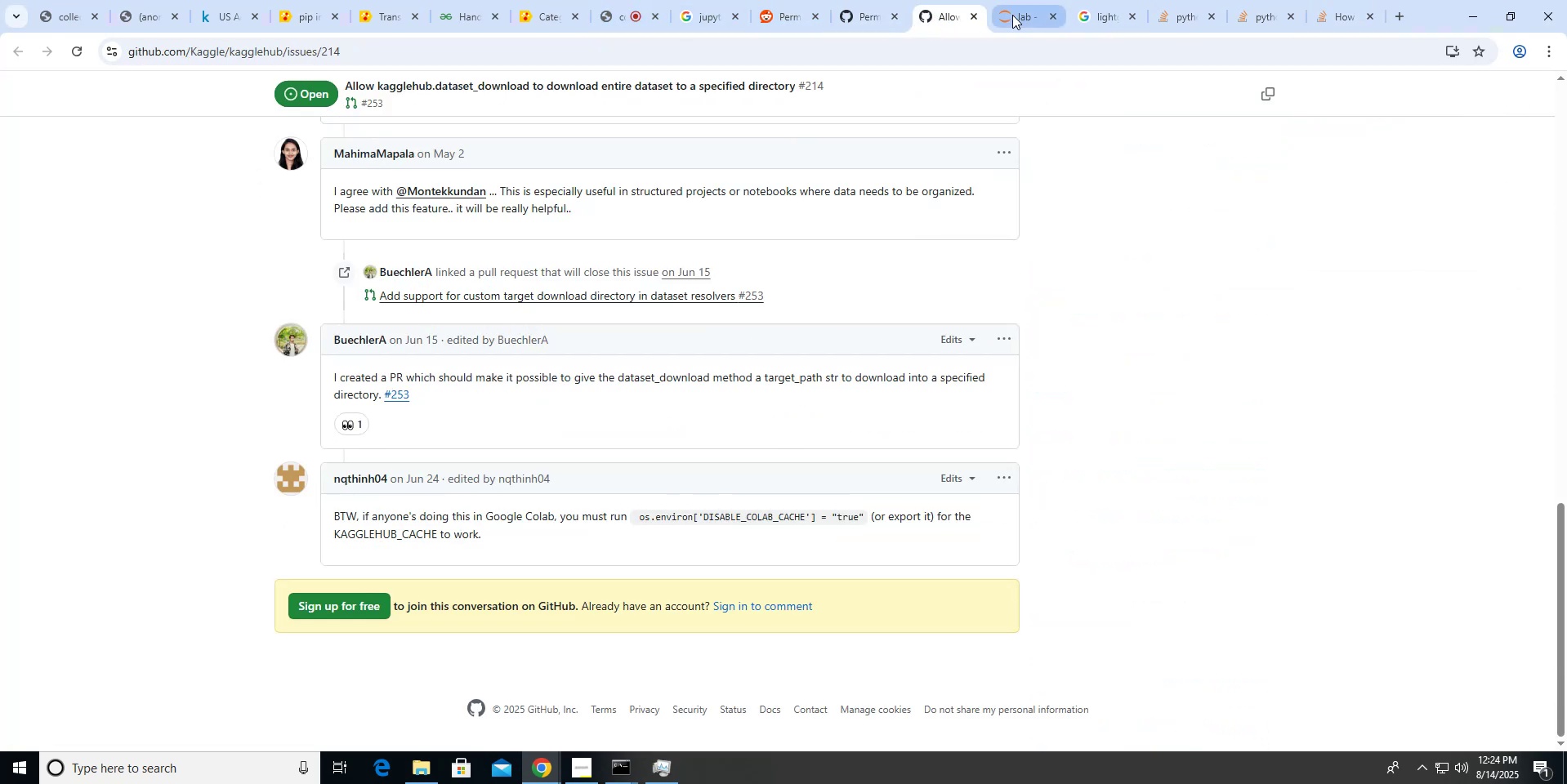 
left_click([1012, 15])
 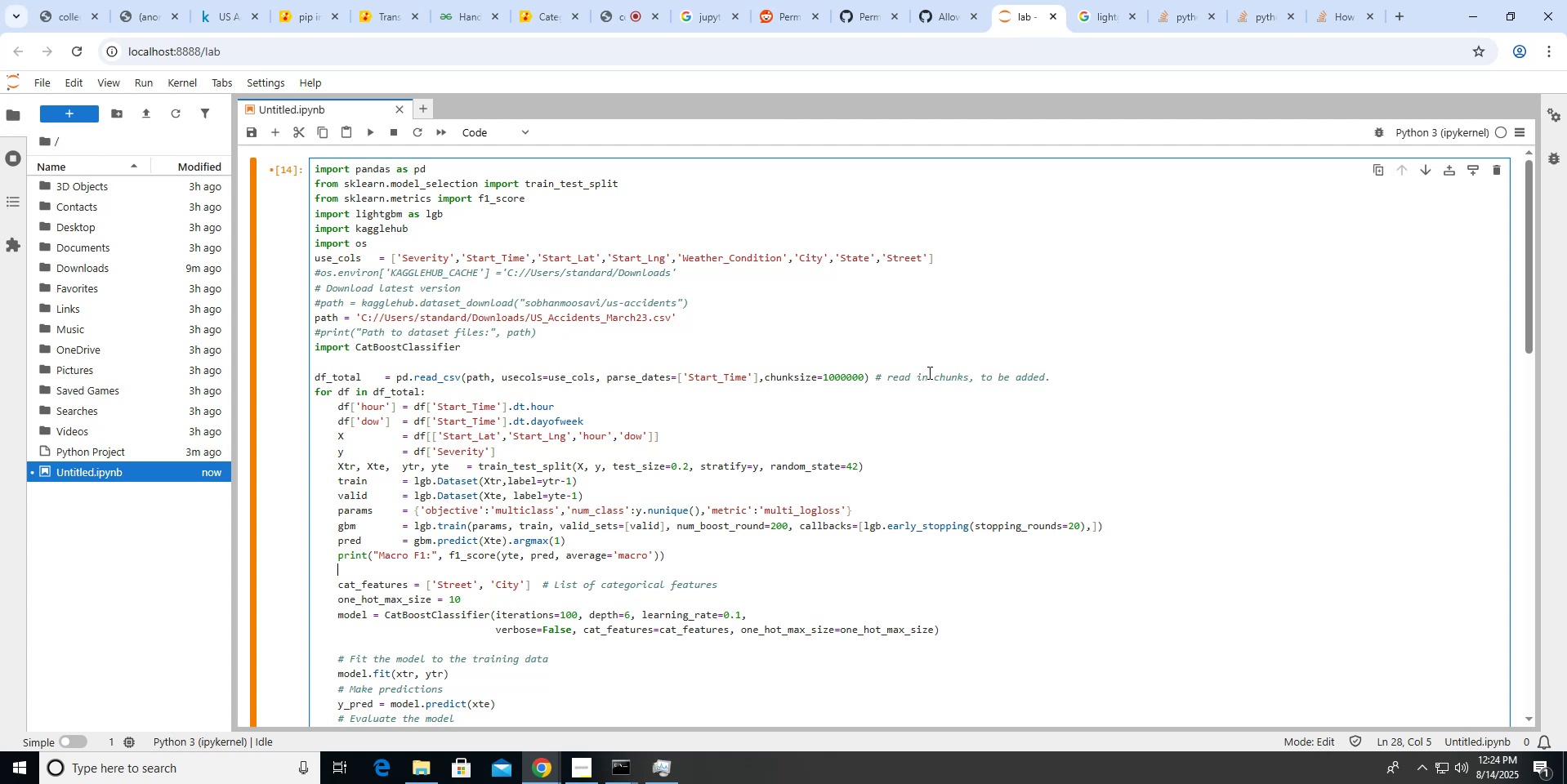 
left_click([926, 367])
 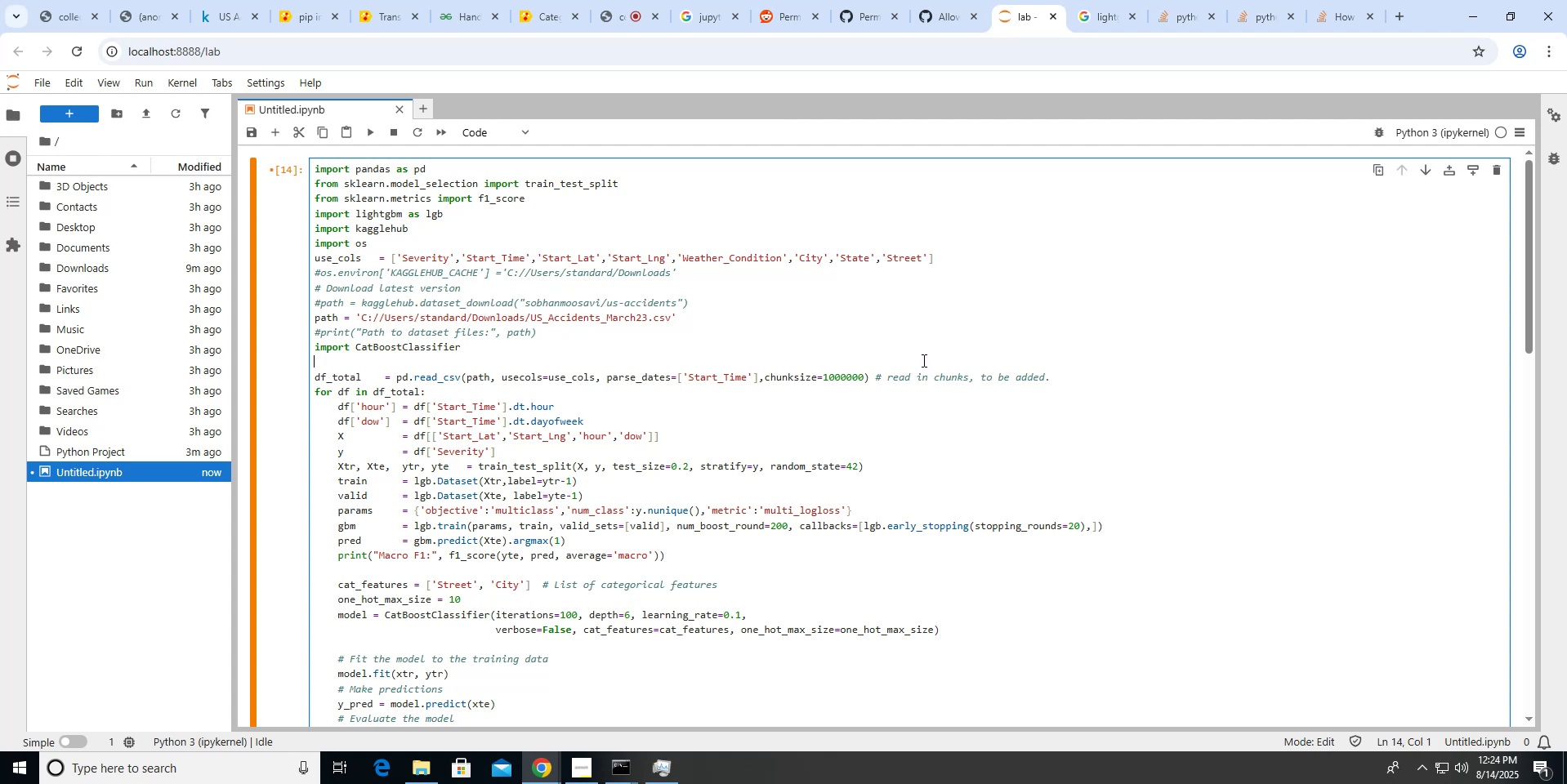 
left_click([922, 360])
 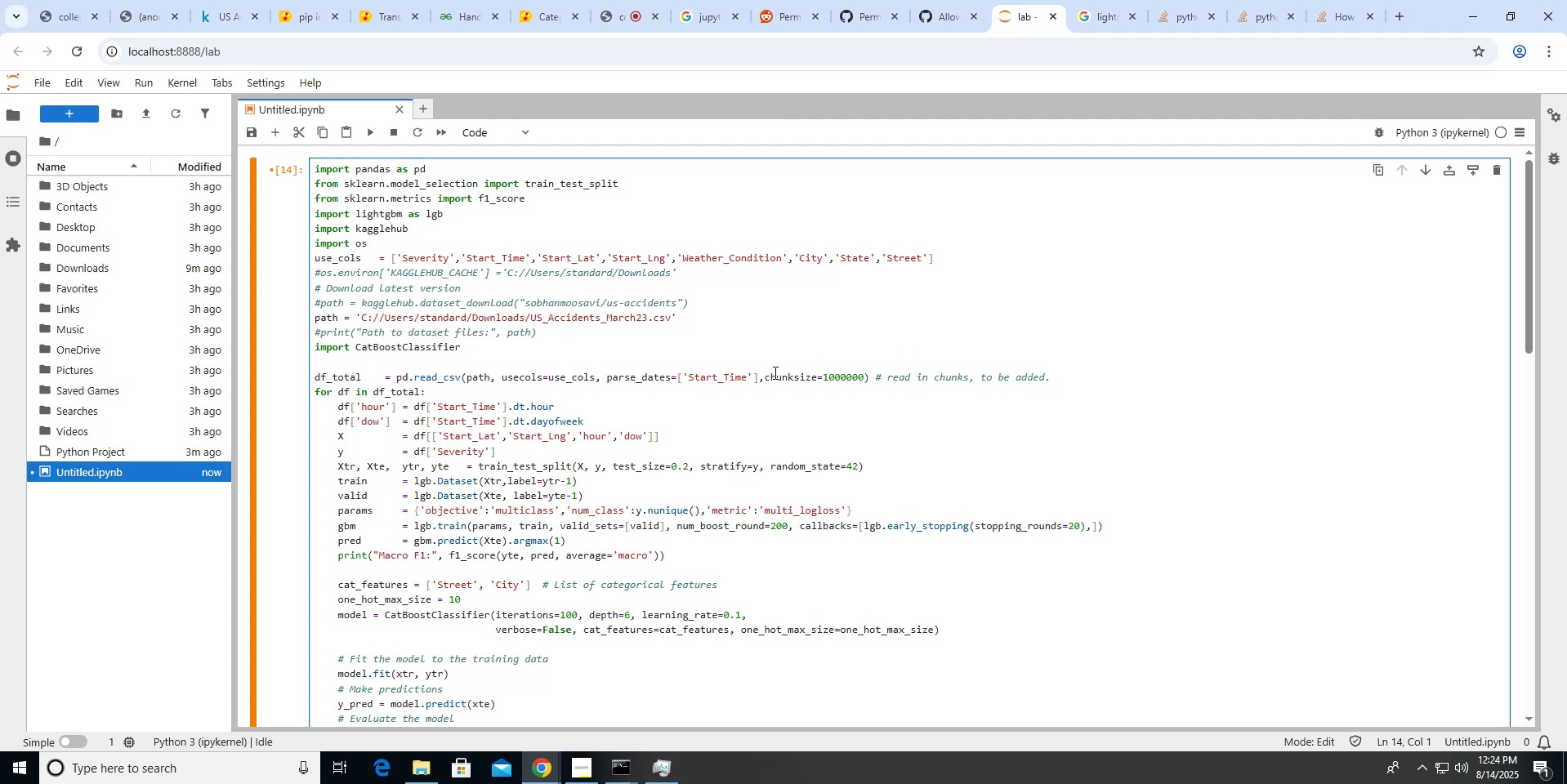 
scroll: coordinate [774, 372], scroll_direction: down, amount: 2.0
 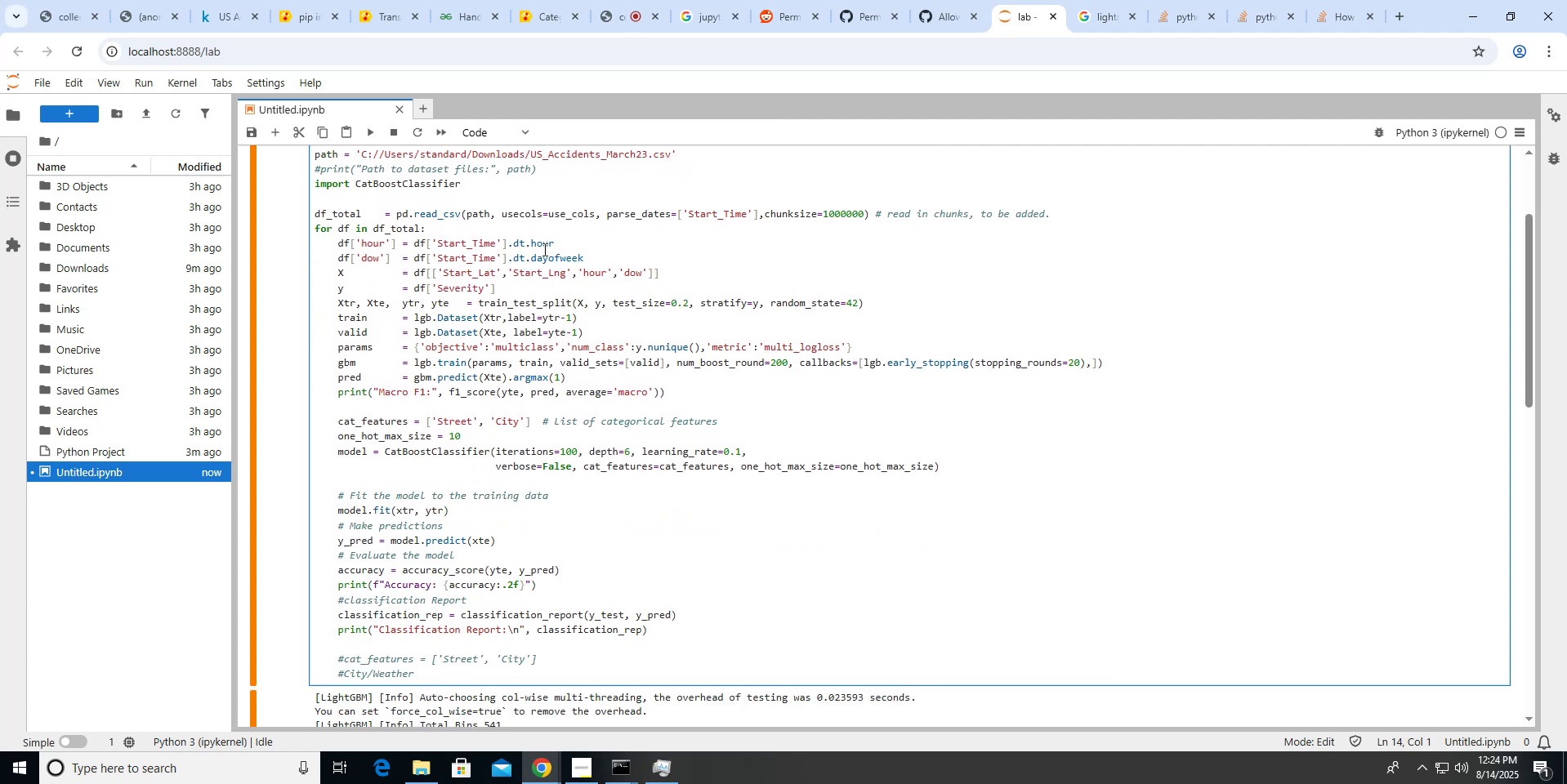 
left_click([570, 289])
 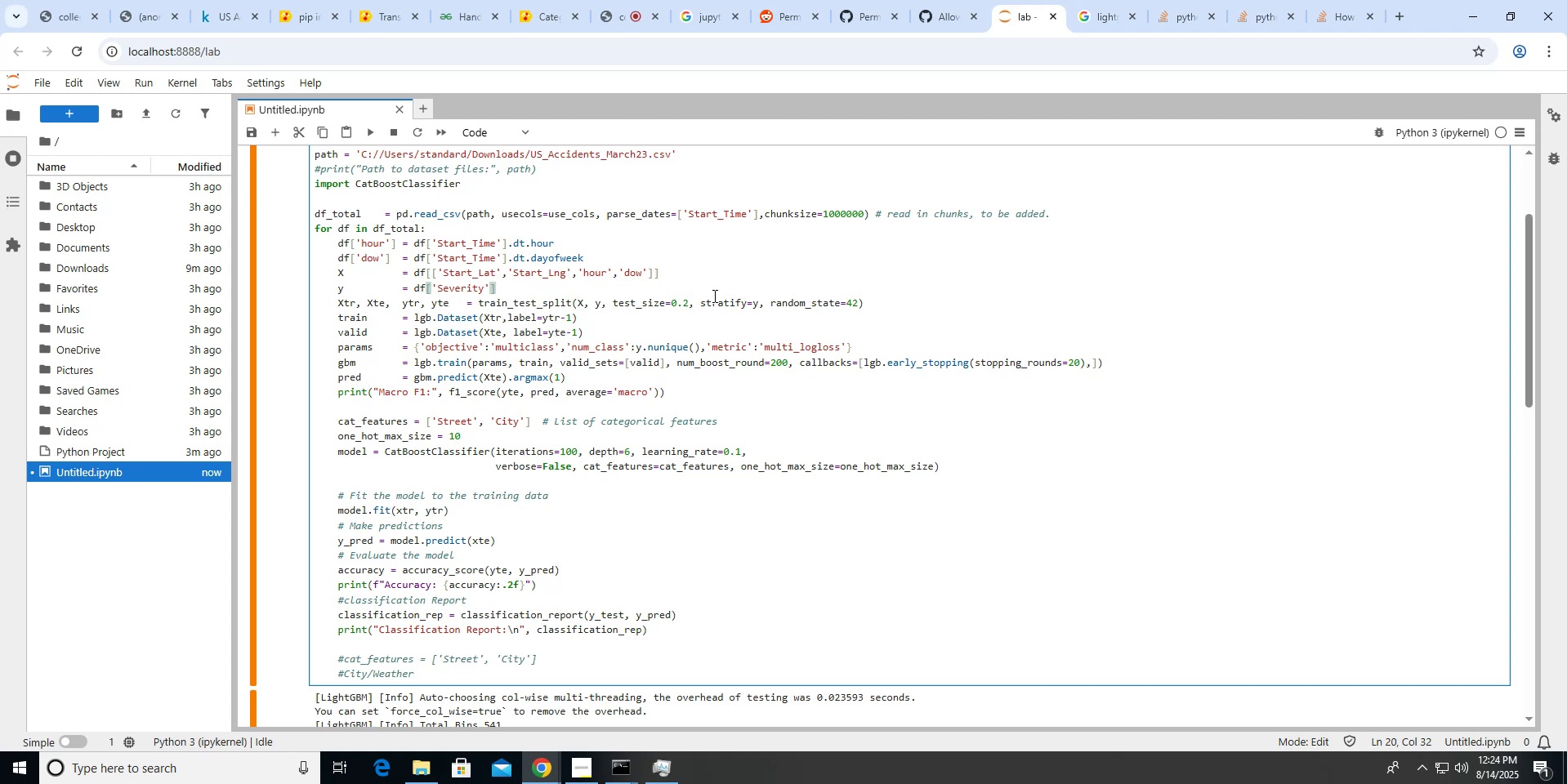 
wait(6.02)
 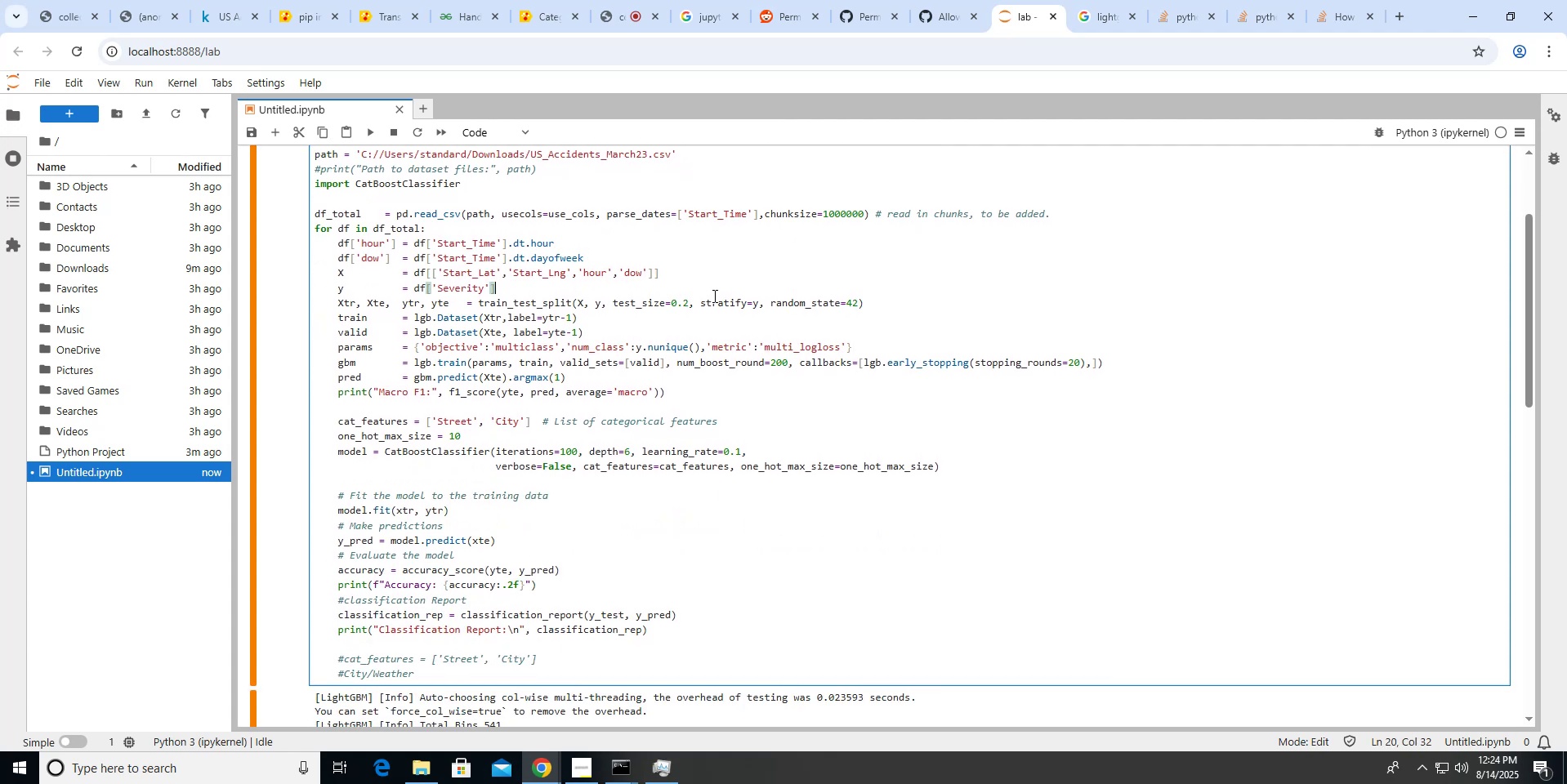 
left_click([1062, 216])
 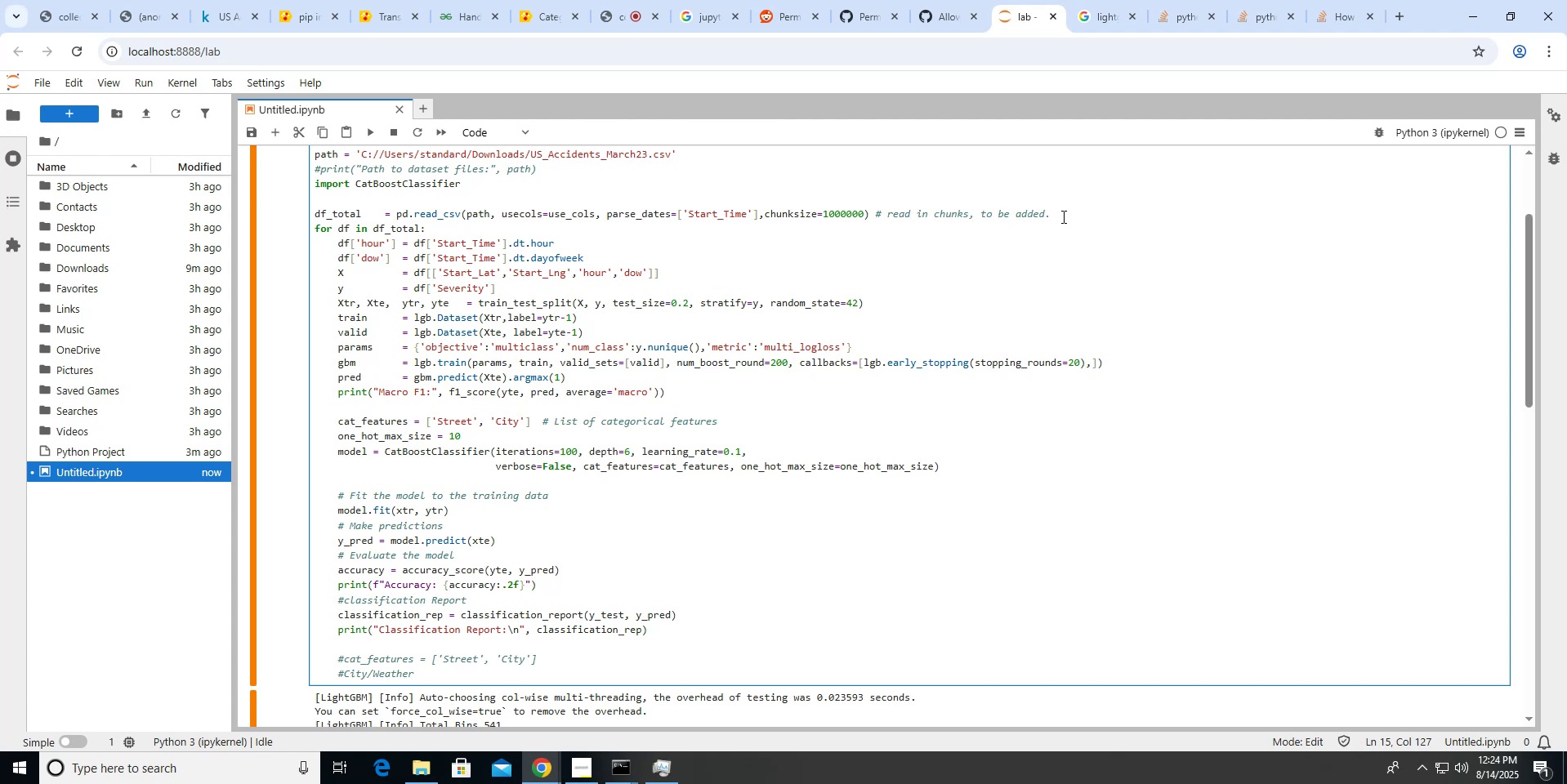 
key(Enter)
 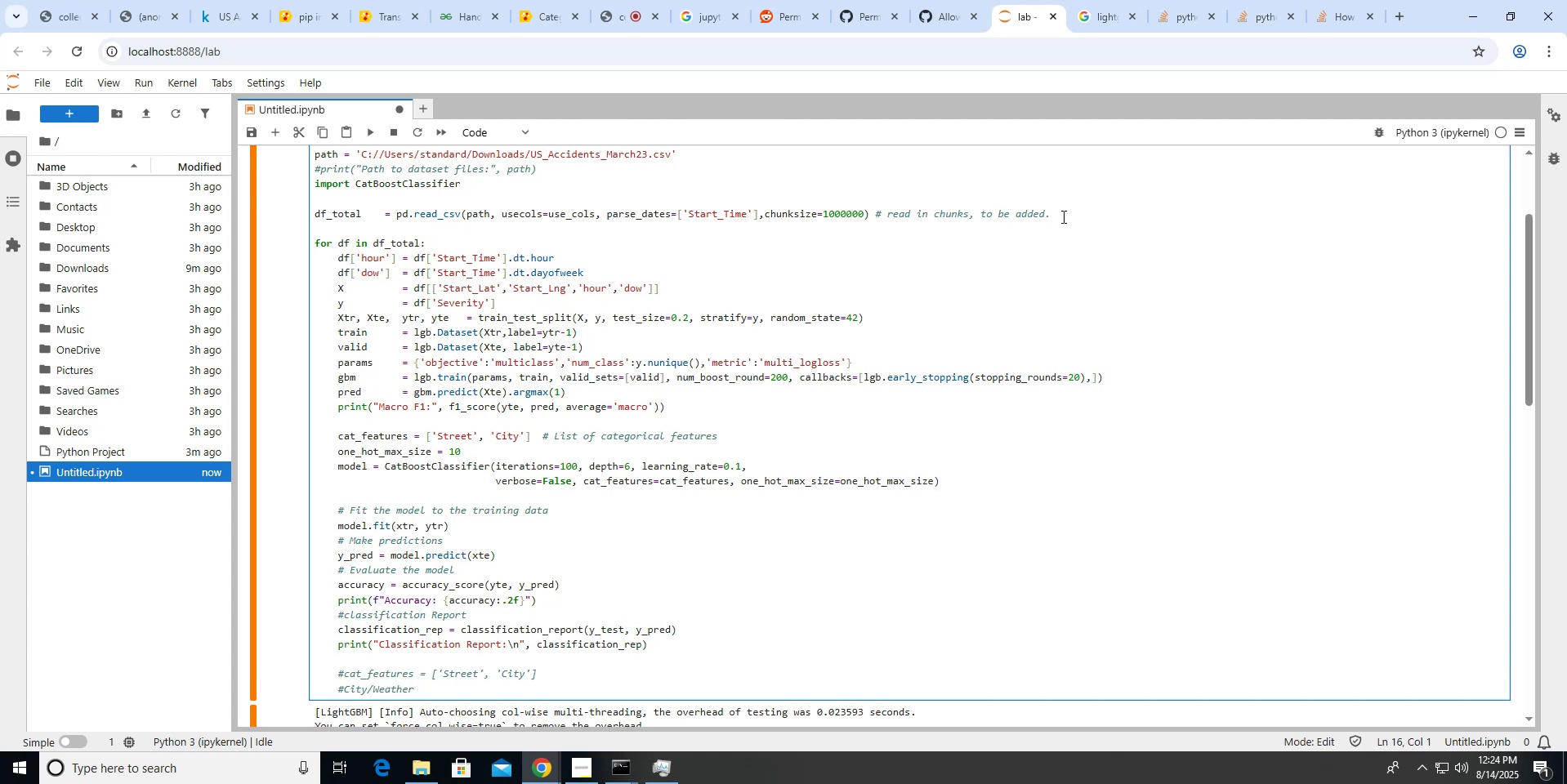 
wait(8.45)
 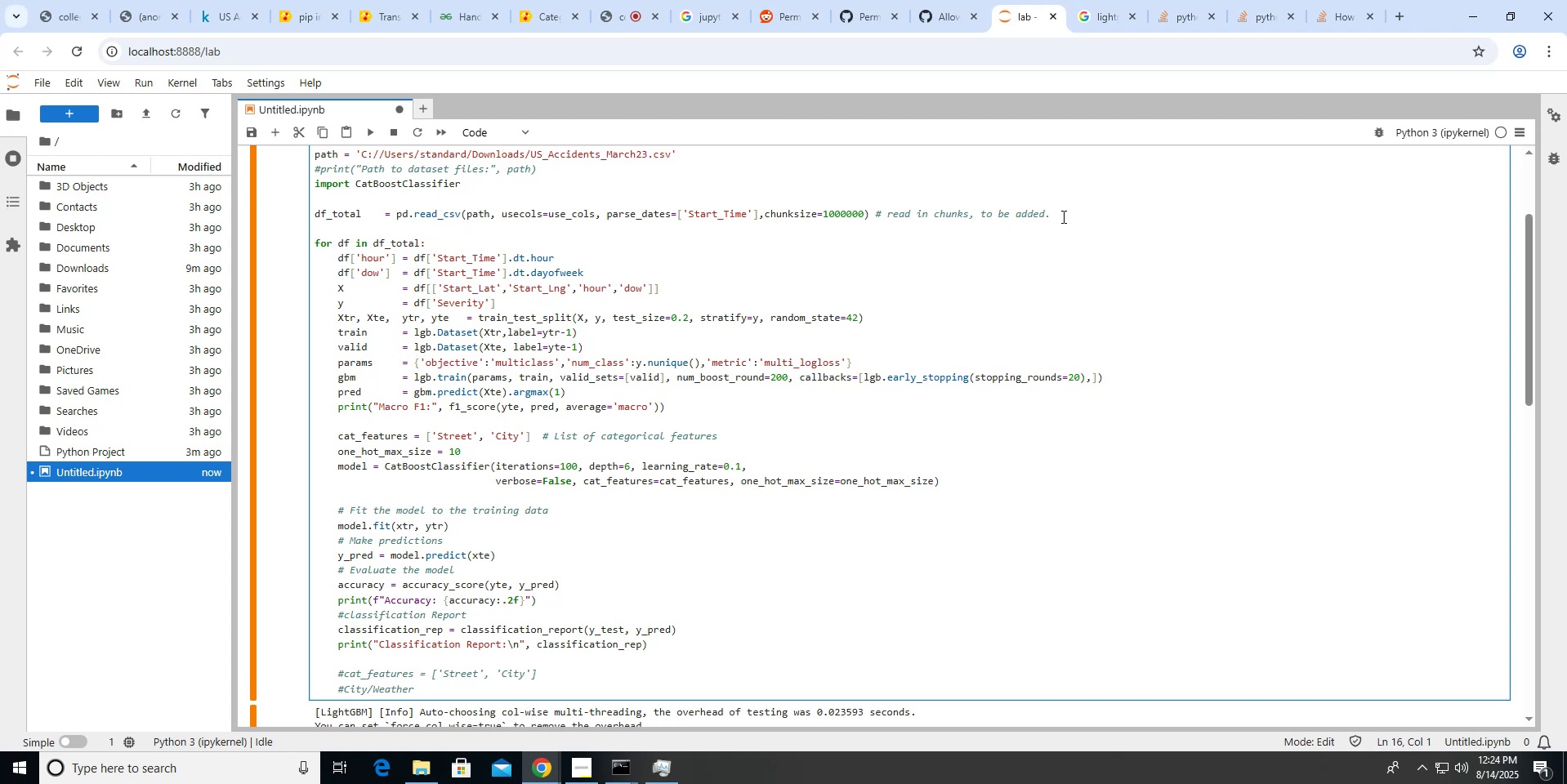 
type(Xtr)
key(Backspace)
key(Backspace)
type(_train)
 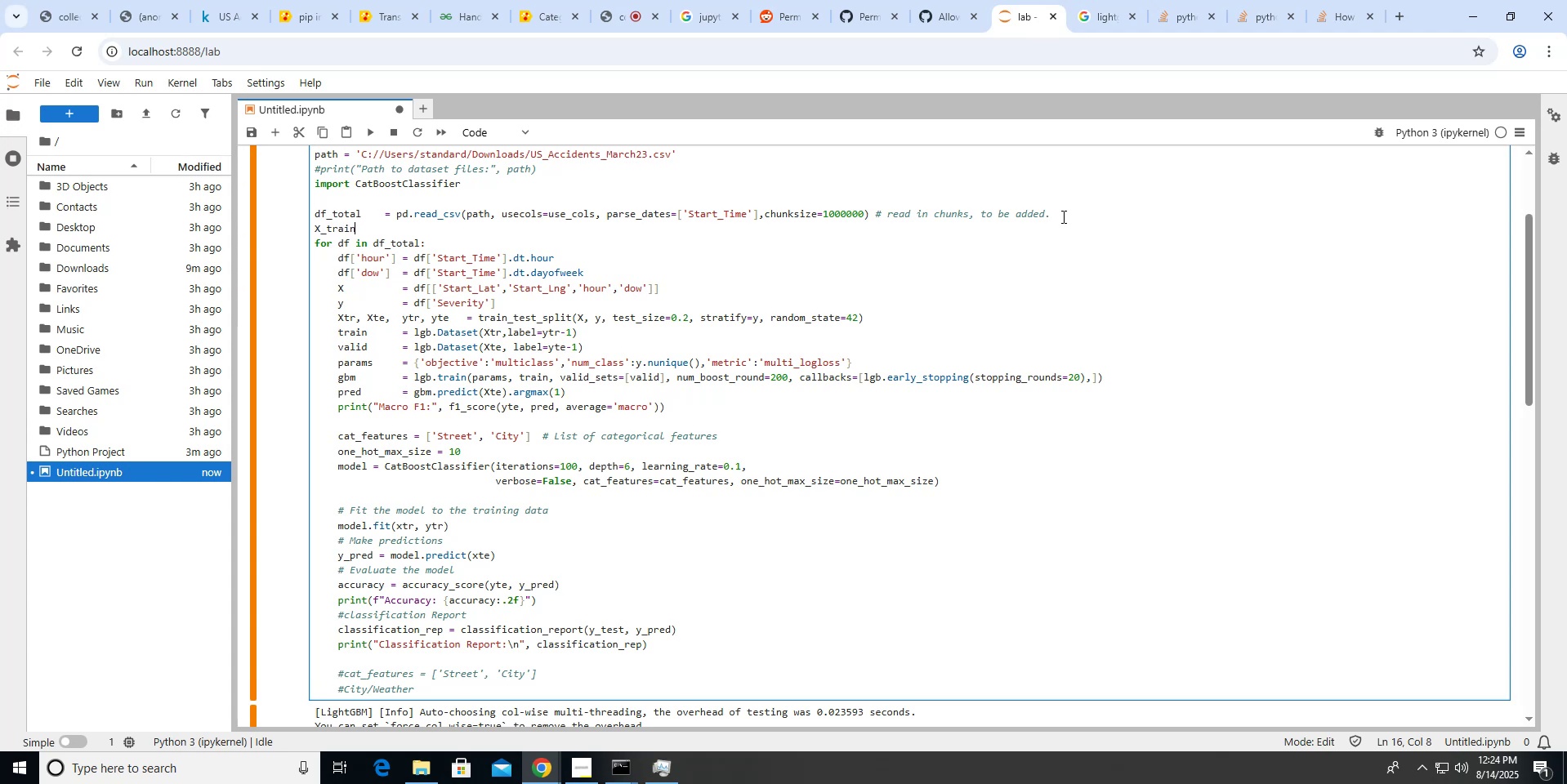 
wait(6.47)
 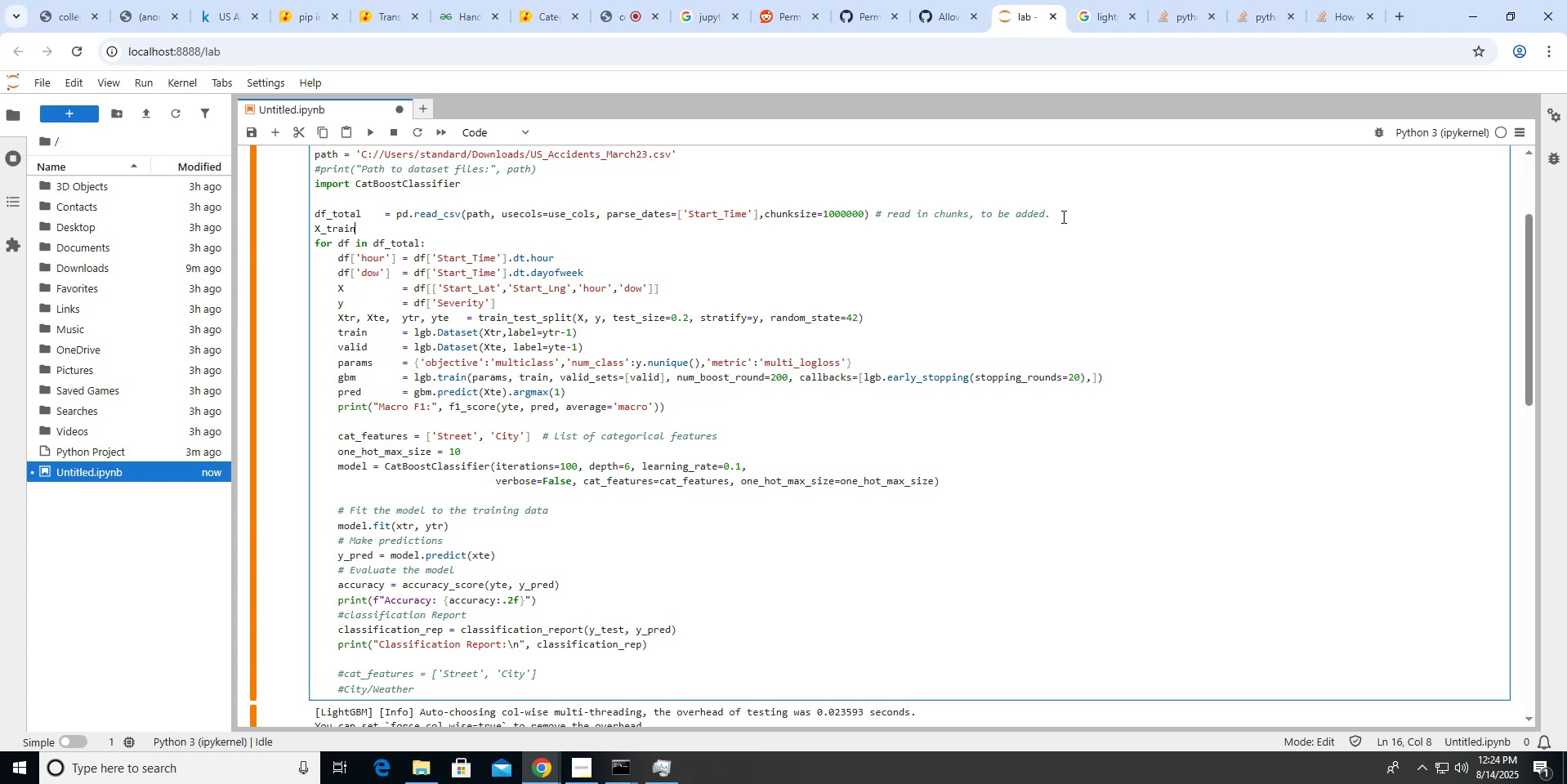 
key(Space)
 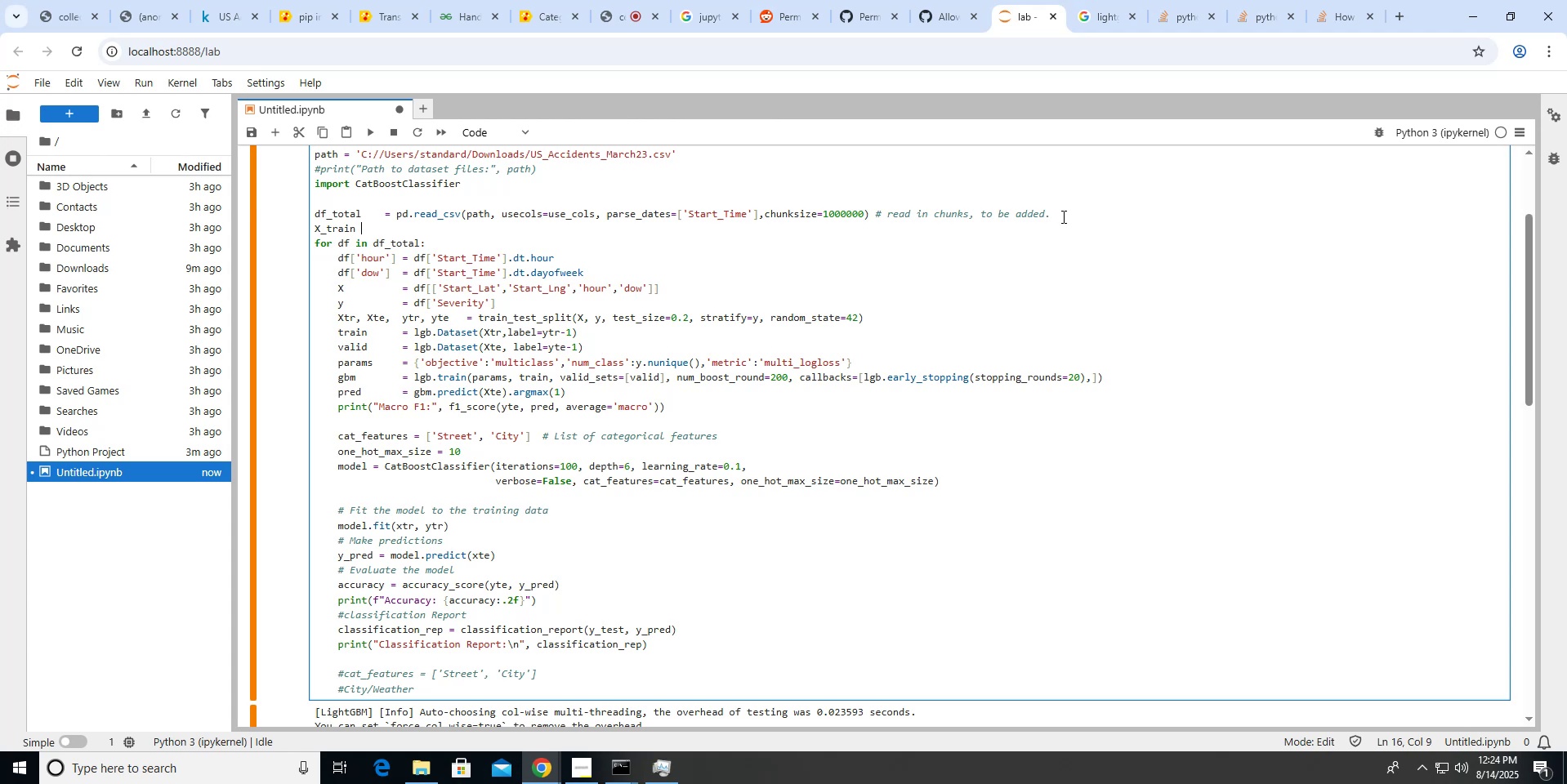 
key(Equal)
 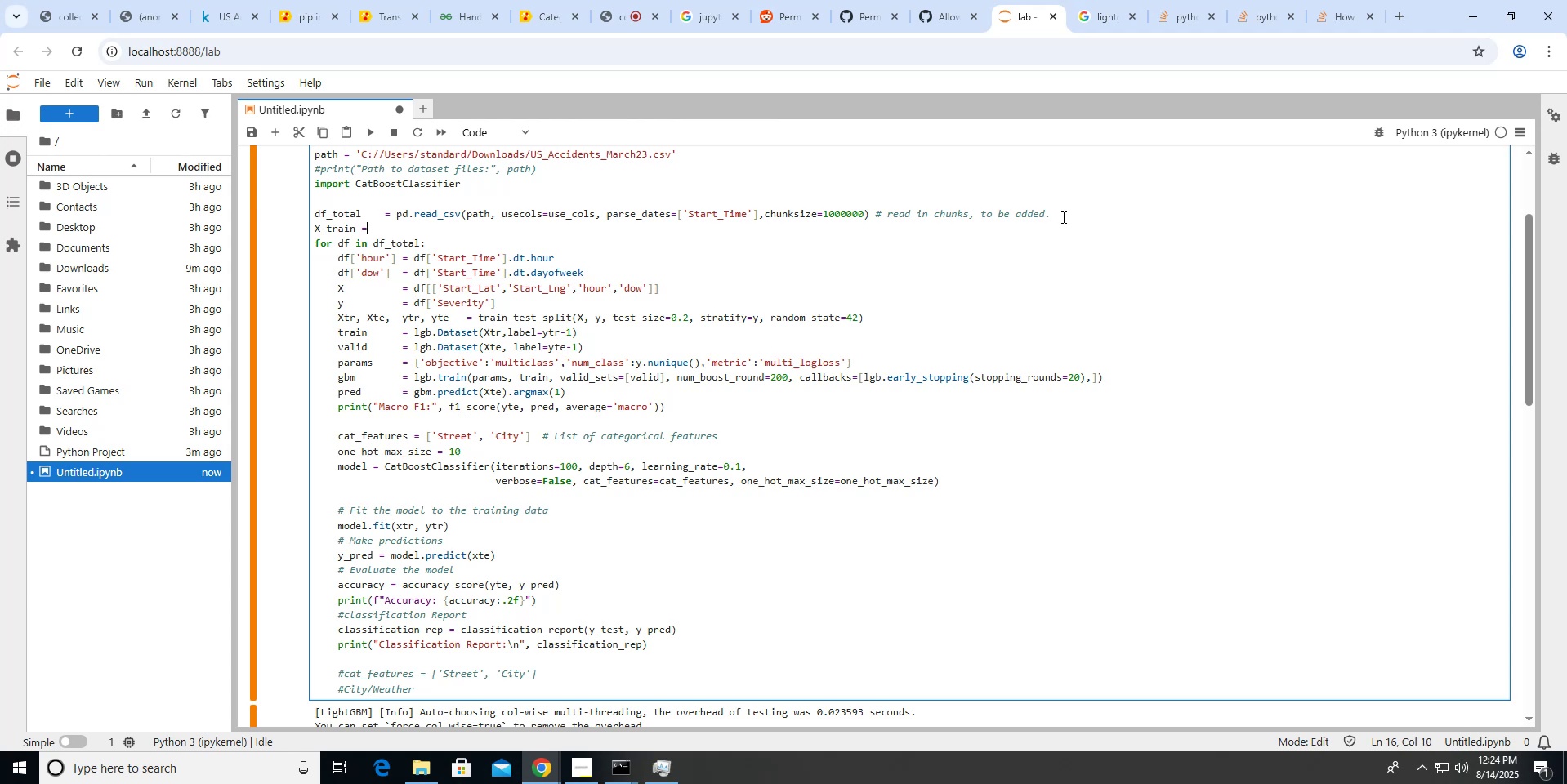 
key(Space)
 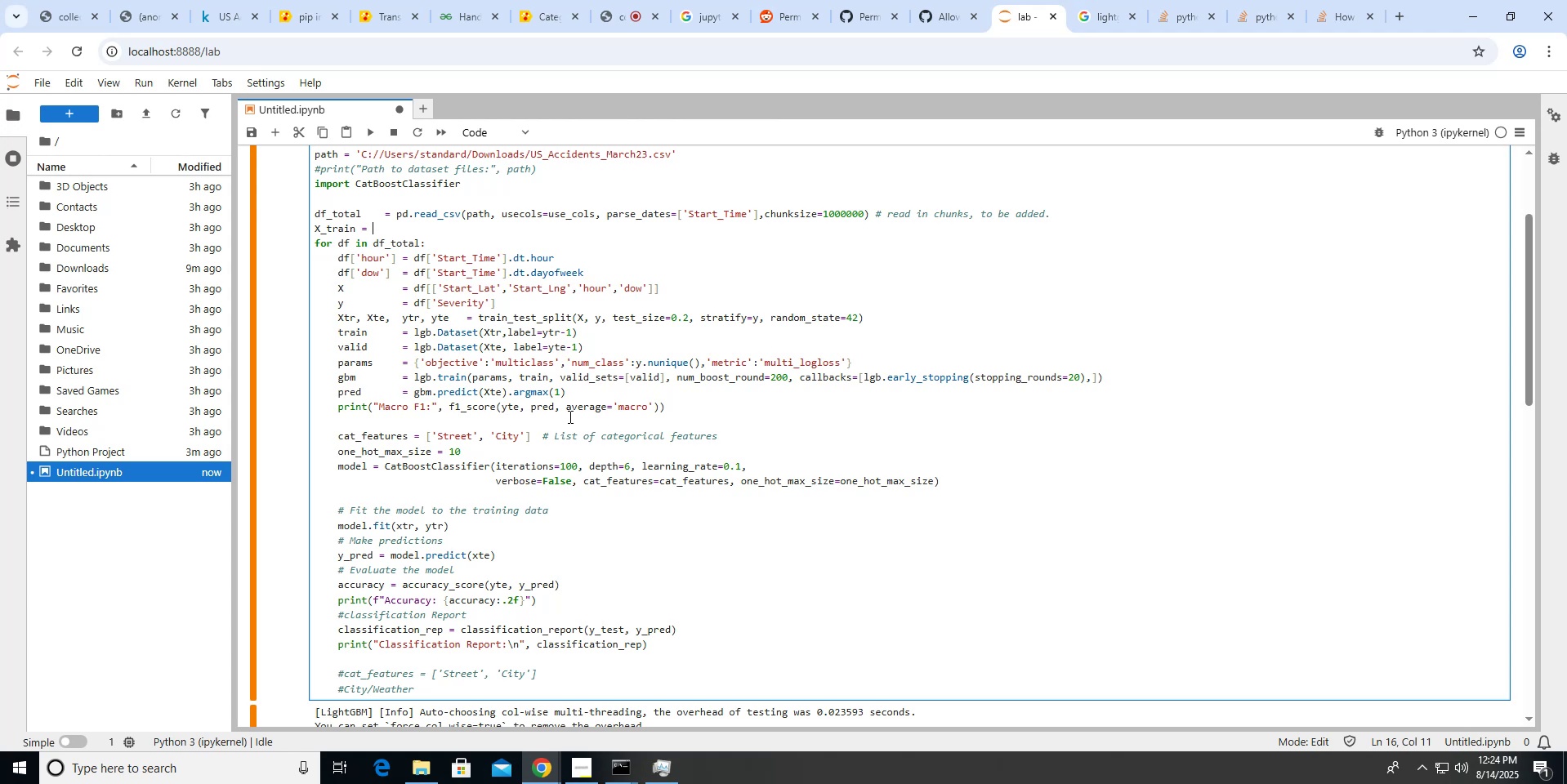 
wait(7.2)
 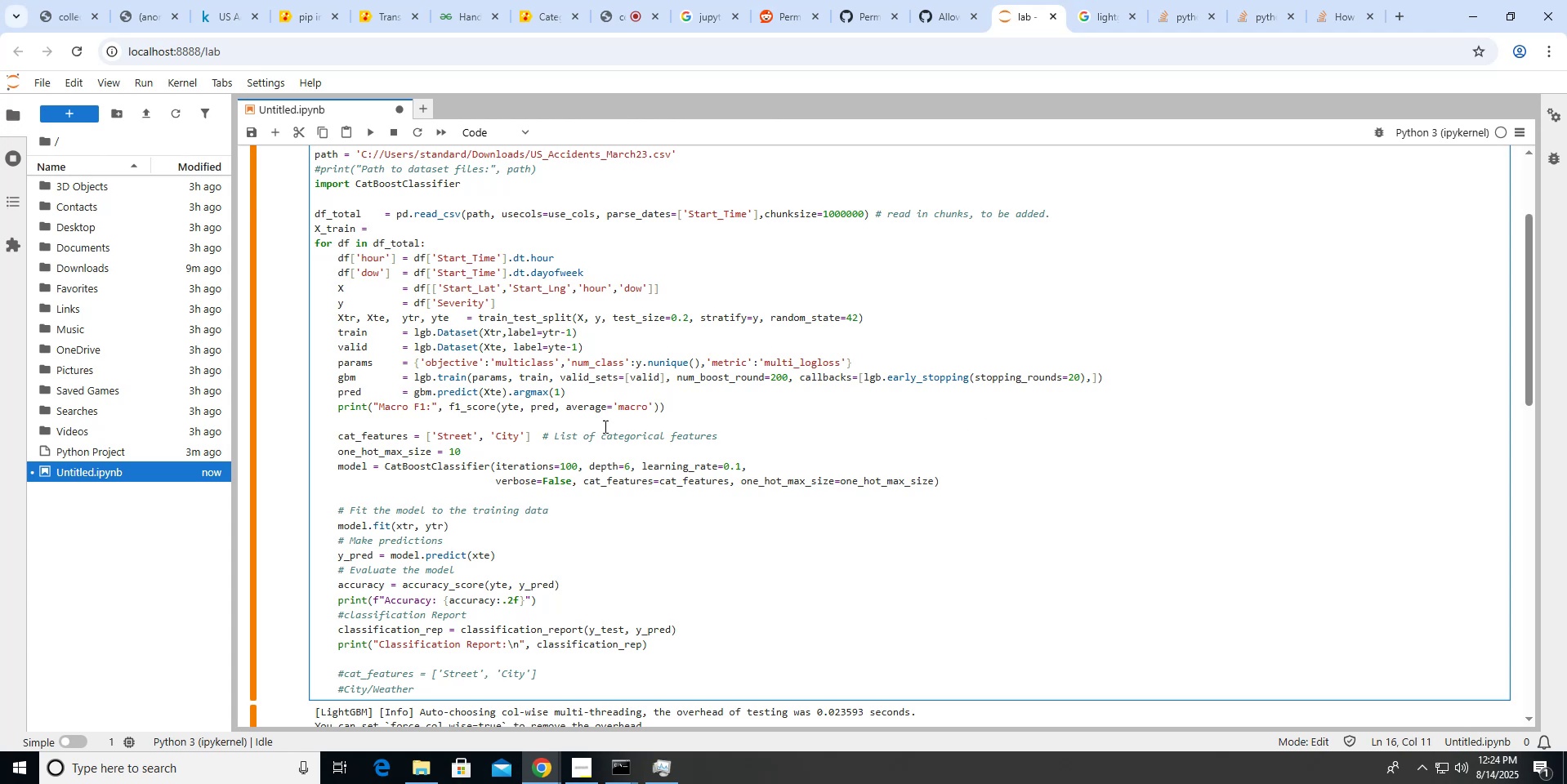 
hold_key(key=ShiftLeft, duration=0.39)
 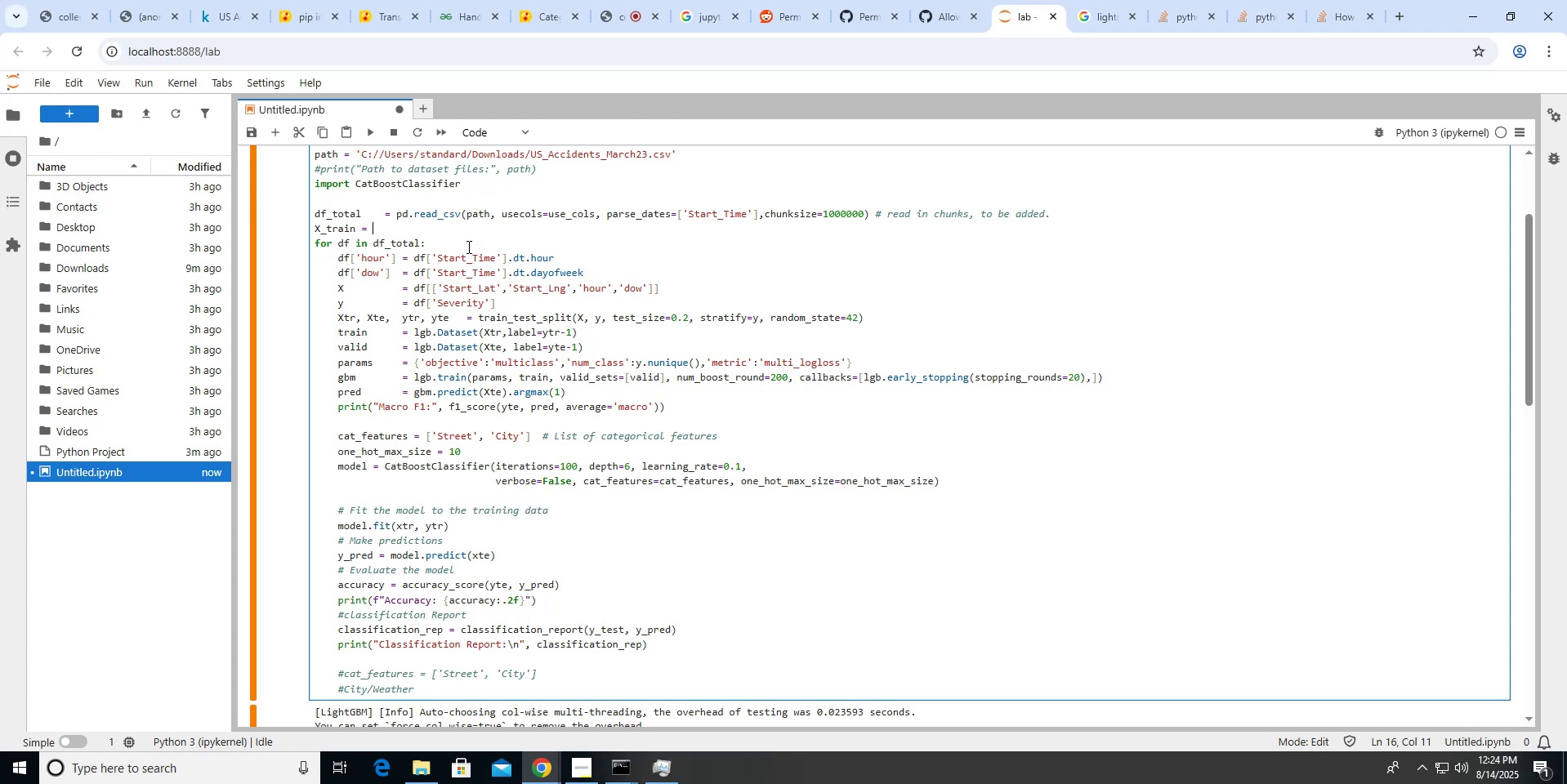 
type(pd.Series())
 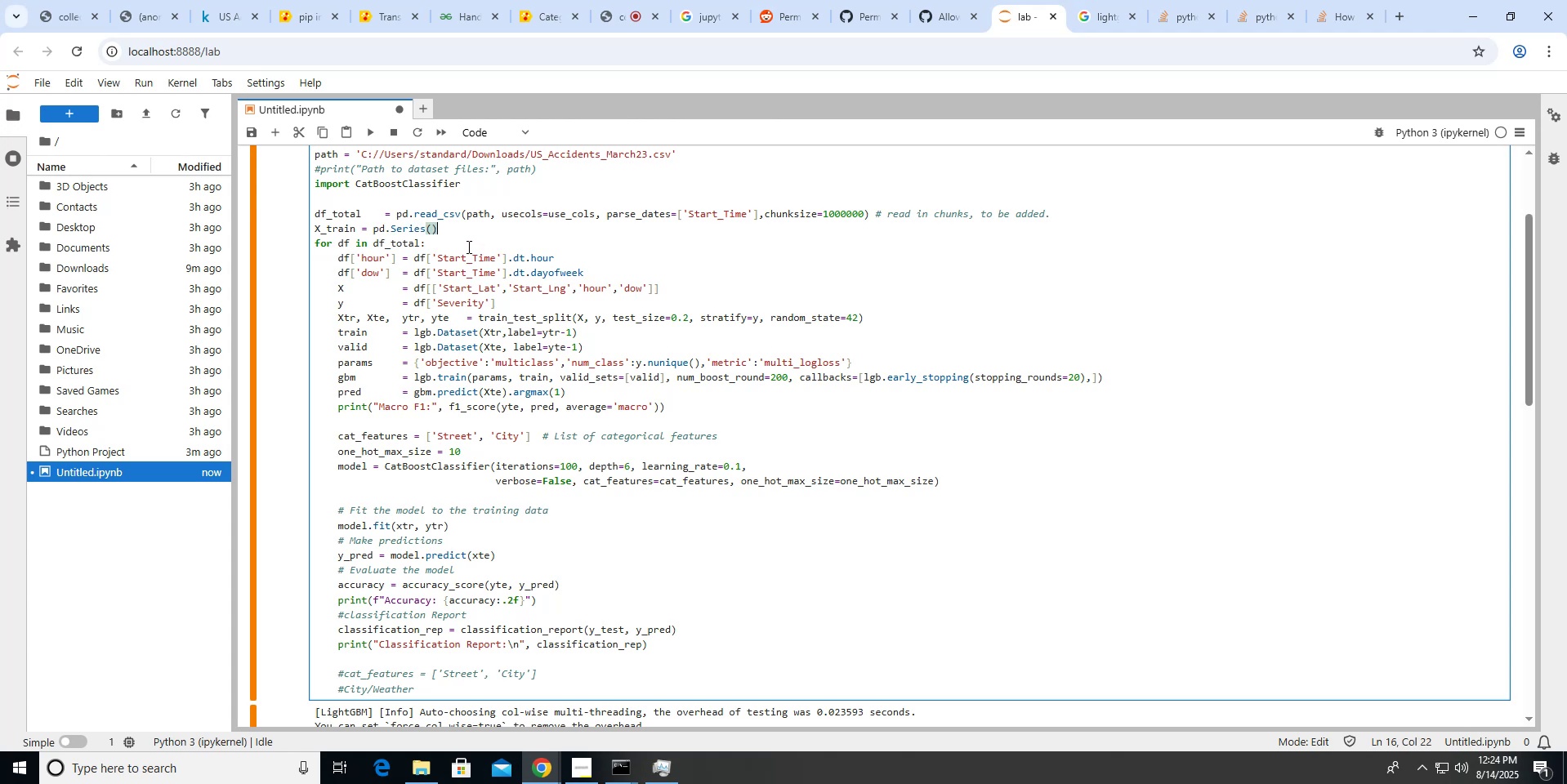 
key(Enter)
 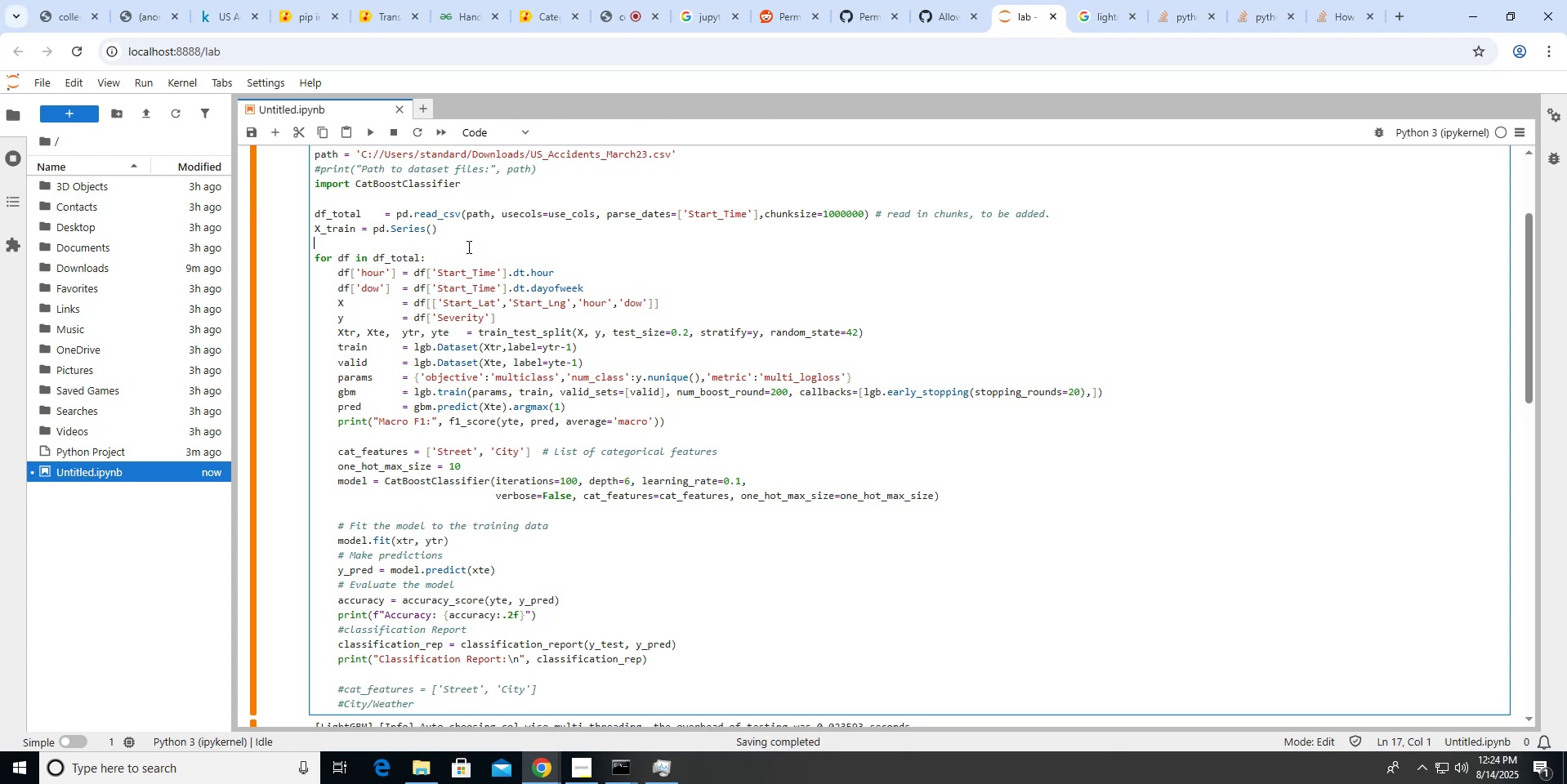 
type(Xtre)
key(Backspace)
key(Backspace)
key(Backspace)
type(_)
key(Backspace)
key(Backspace)
type(y_train = pd.Series())
 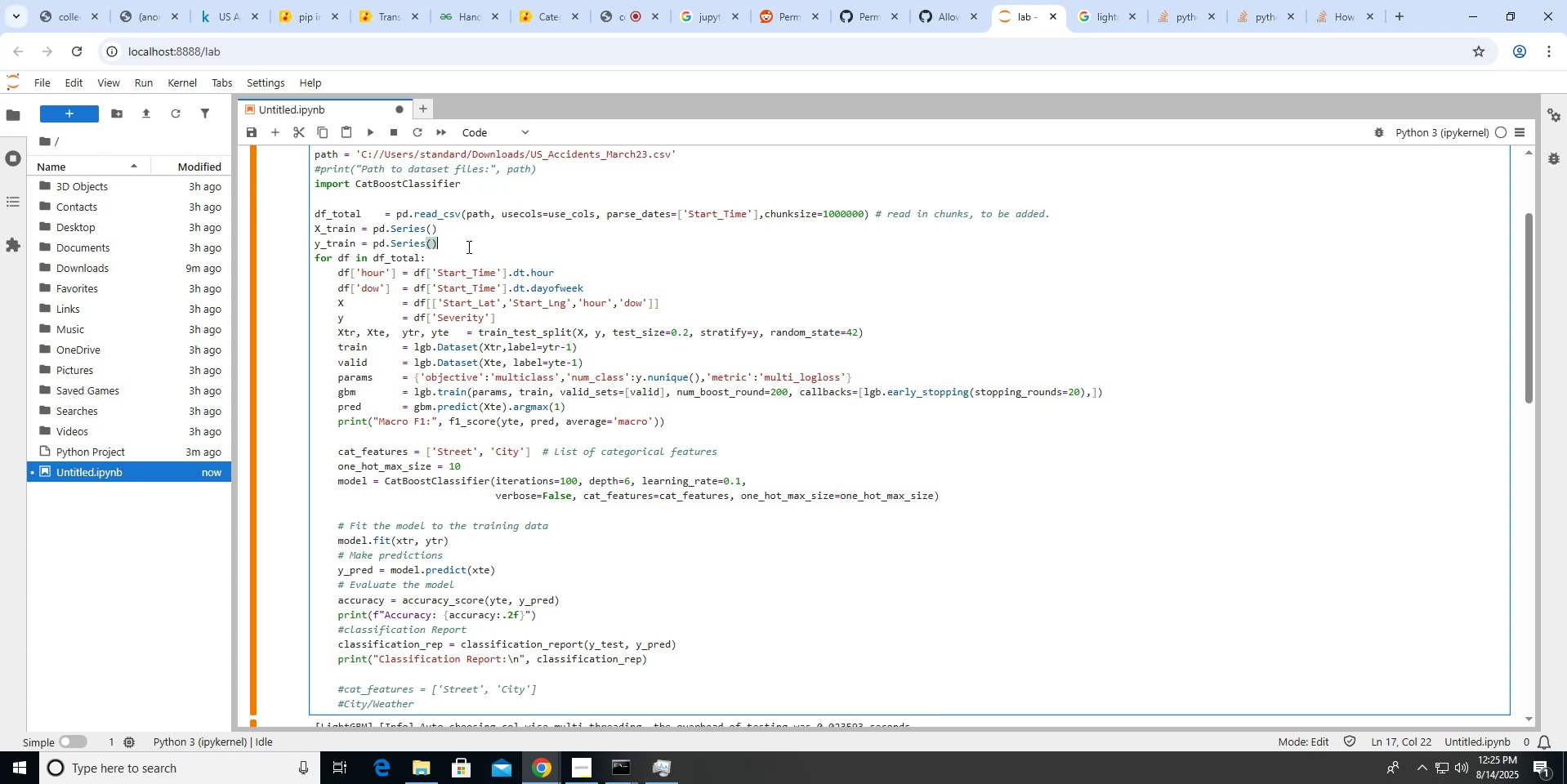 
left_click([867, 332])
 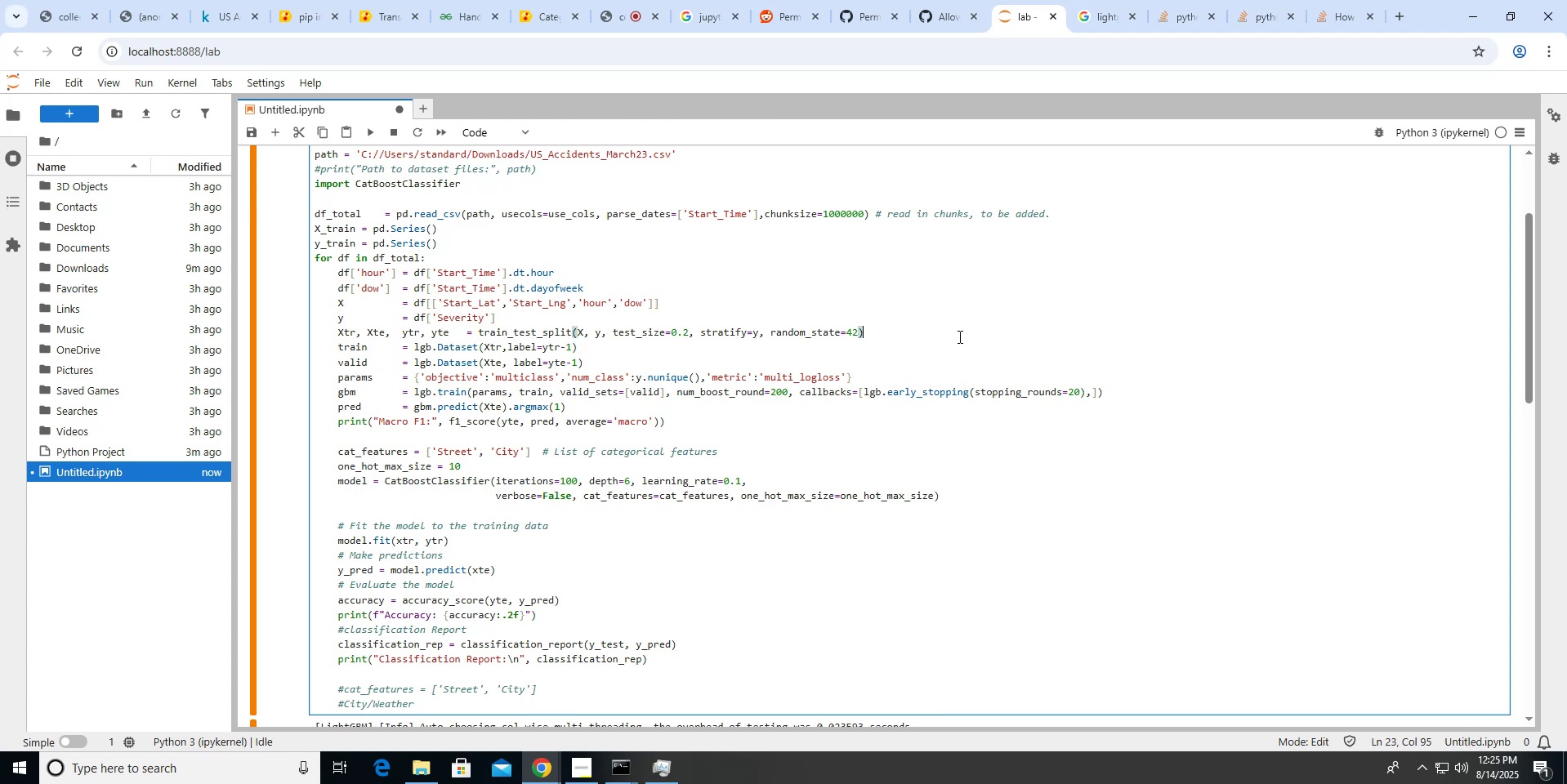 
key(Enter)
 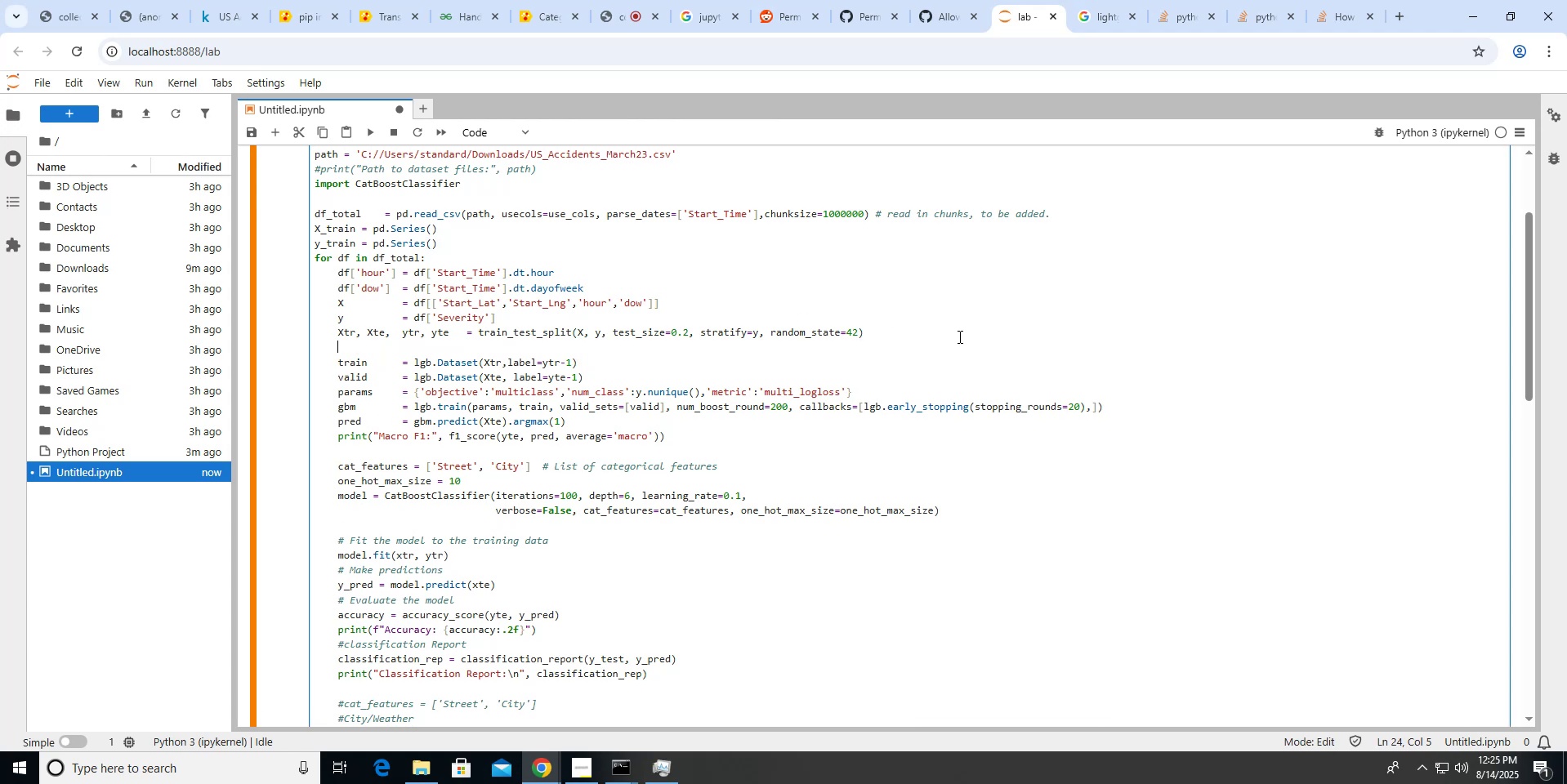 
type(X-)
key(Backspace)
type(_train += )
 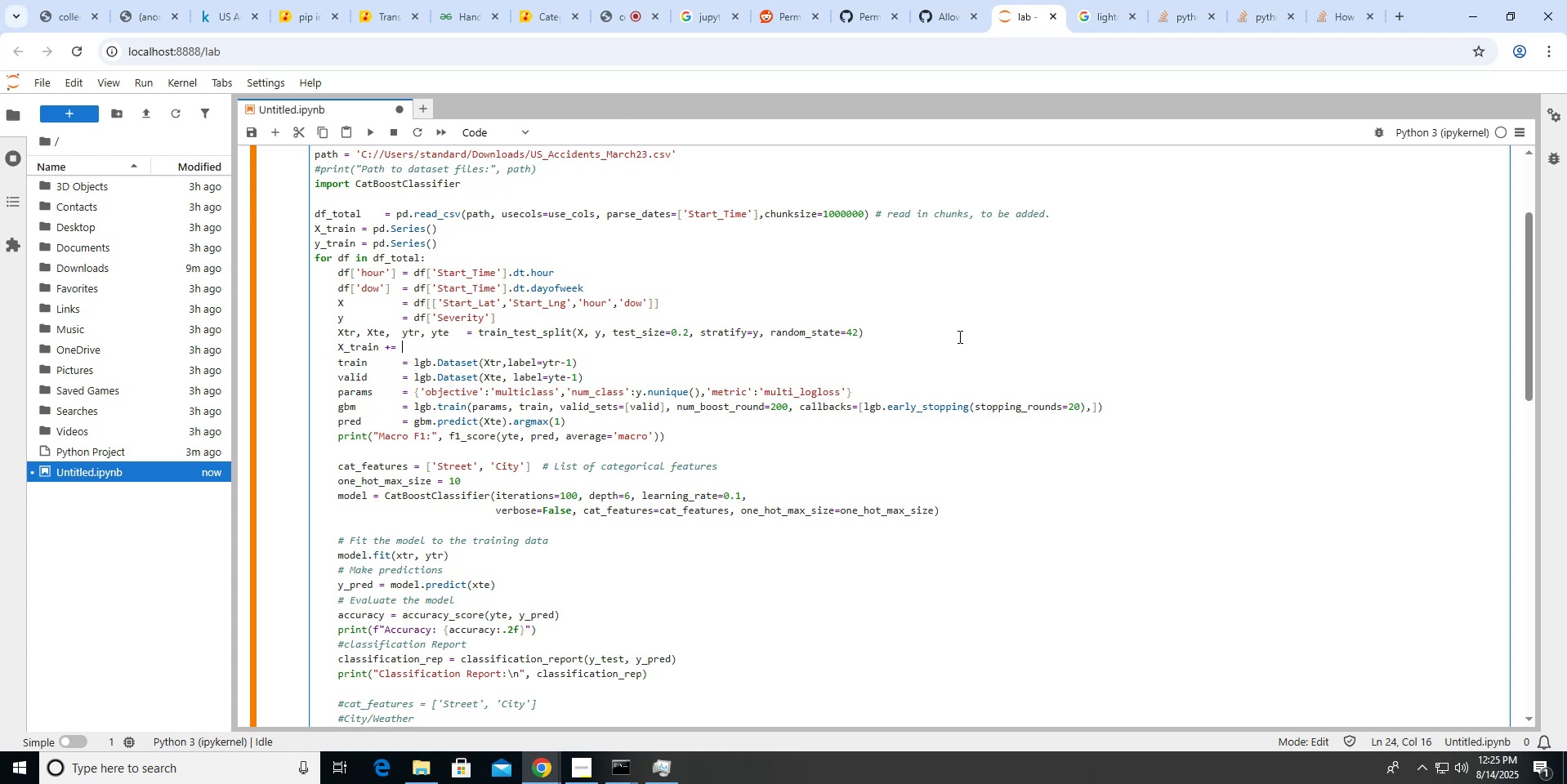 
type(Xtr)
 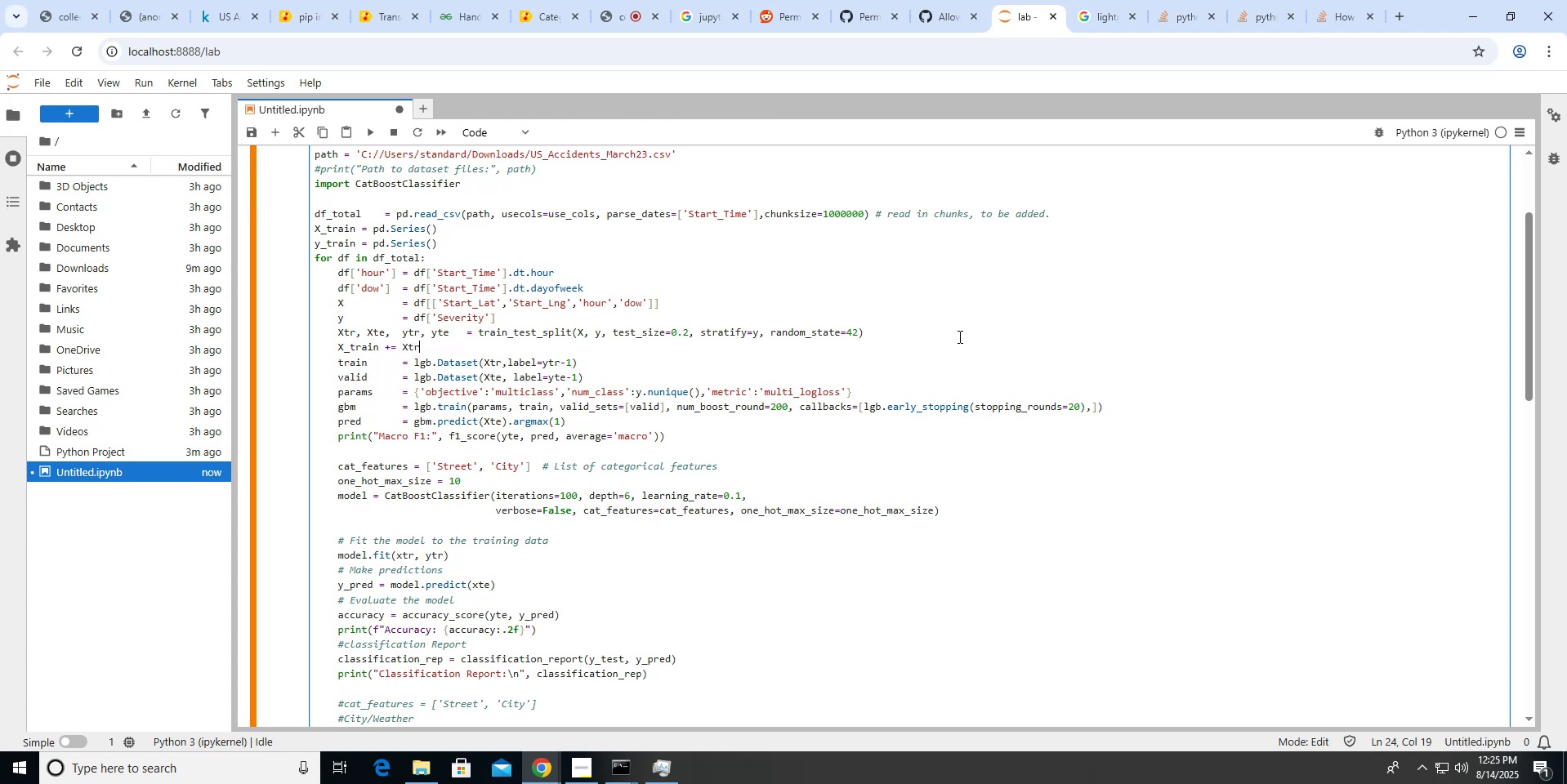 
key(Enter)
 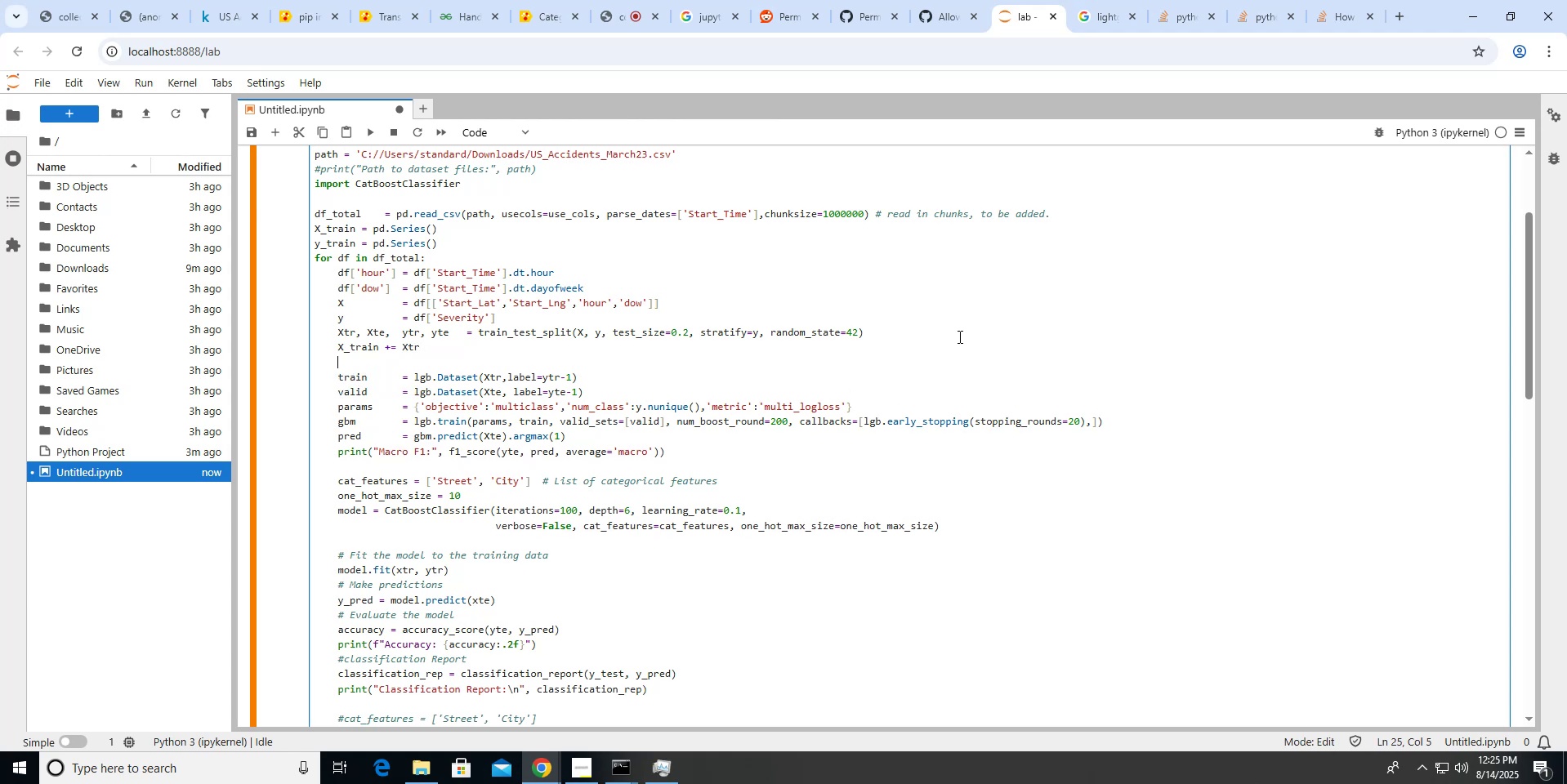 
hold_key(key=ShiftLeft, duration=1.45)
 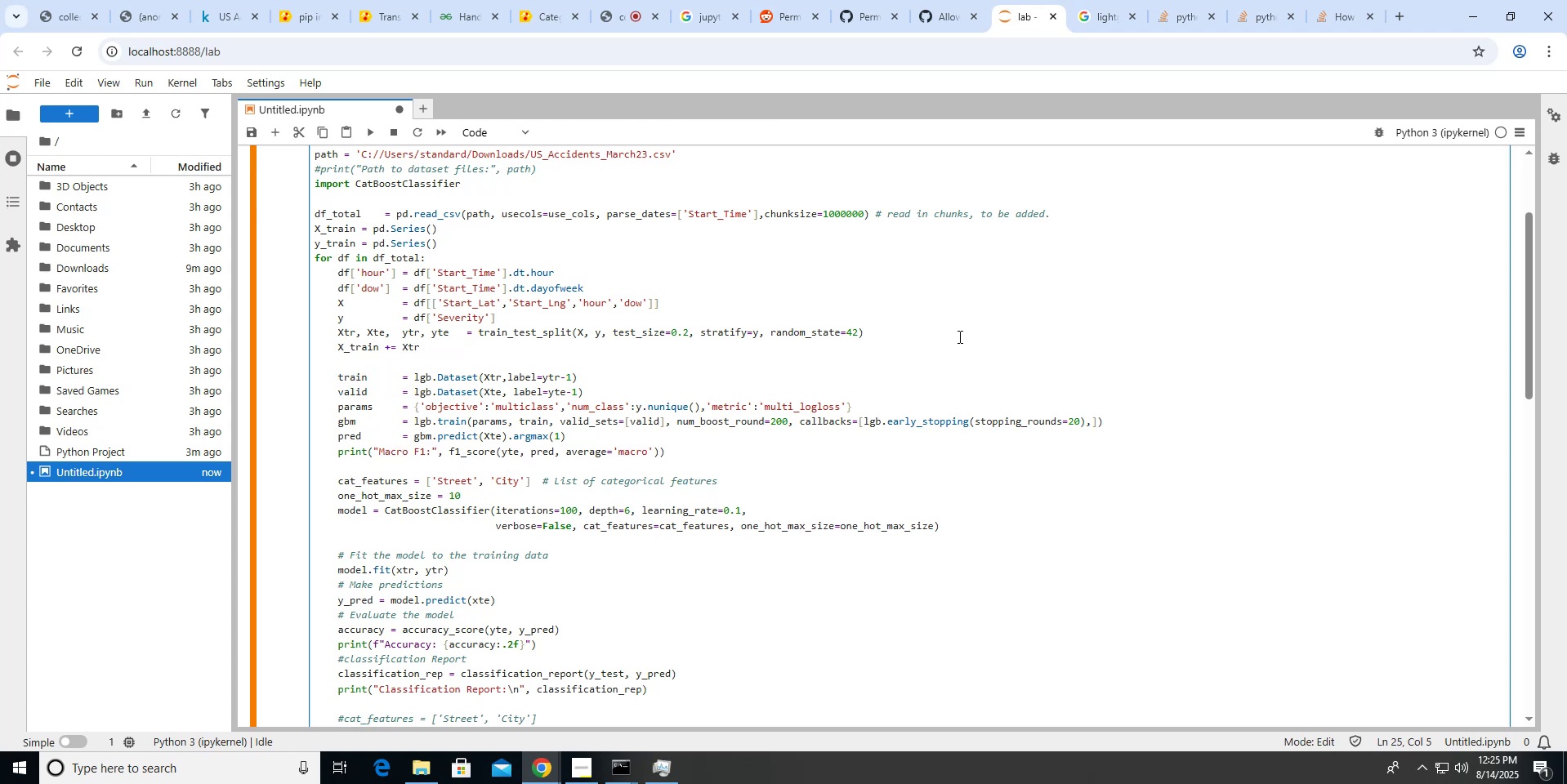 
key(Y)
 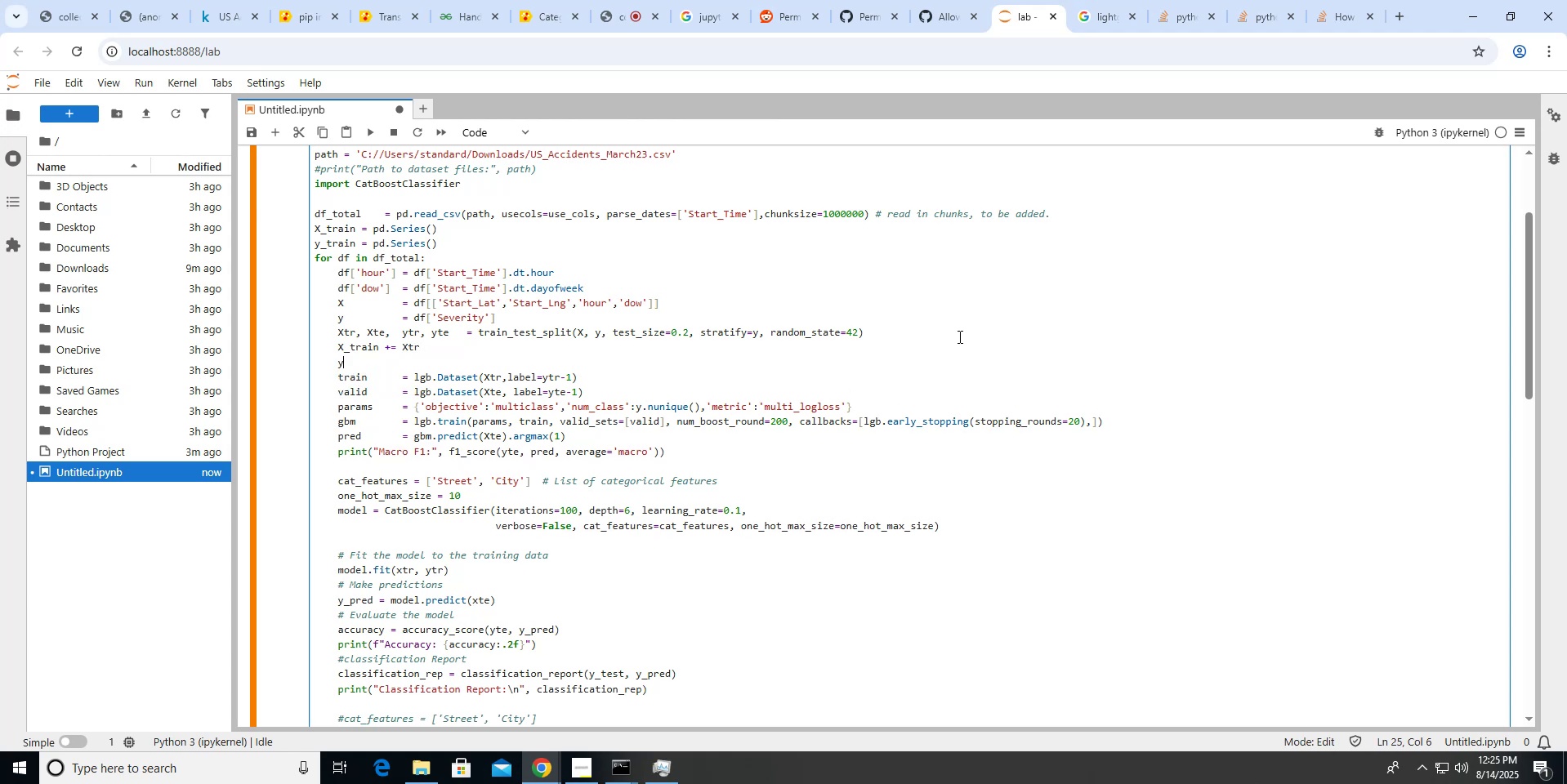 
key(Shift+Minus)
 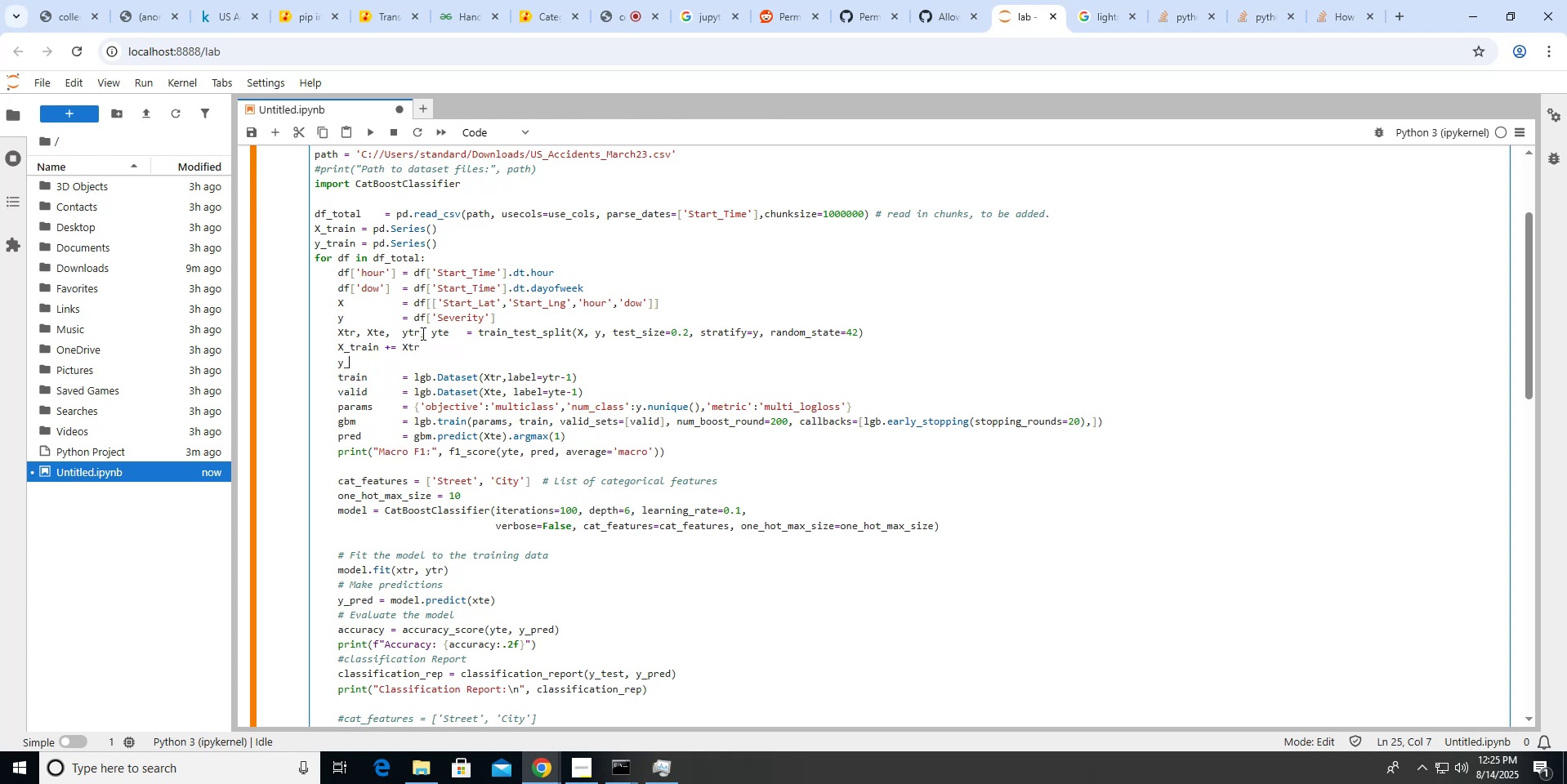 
left_click([337, 347])
 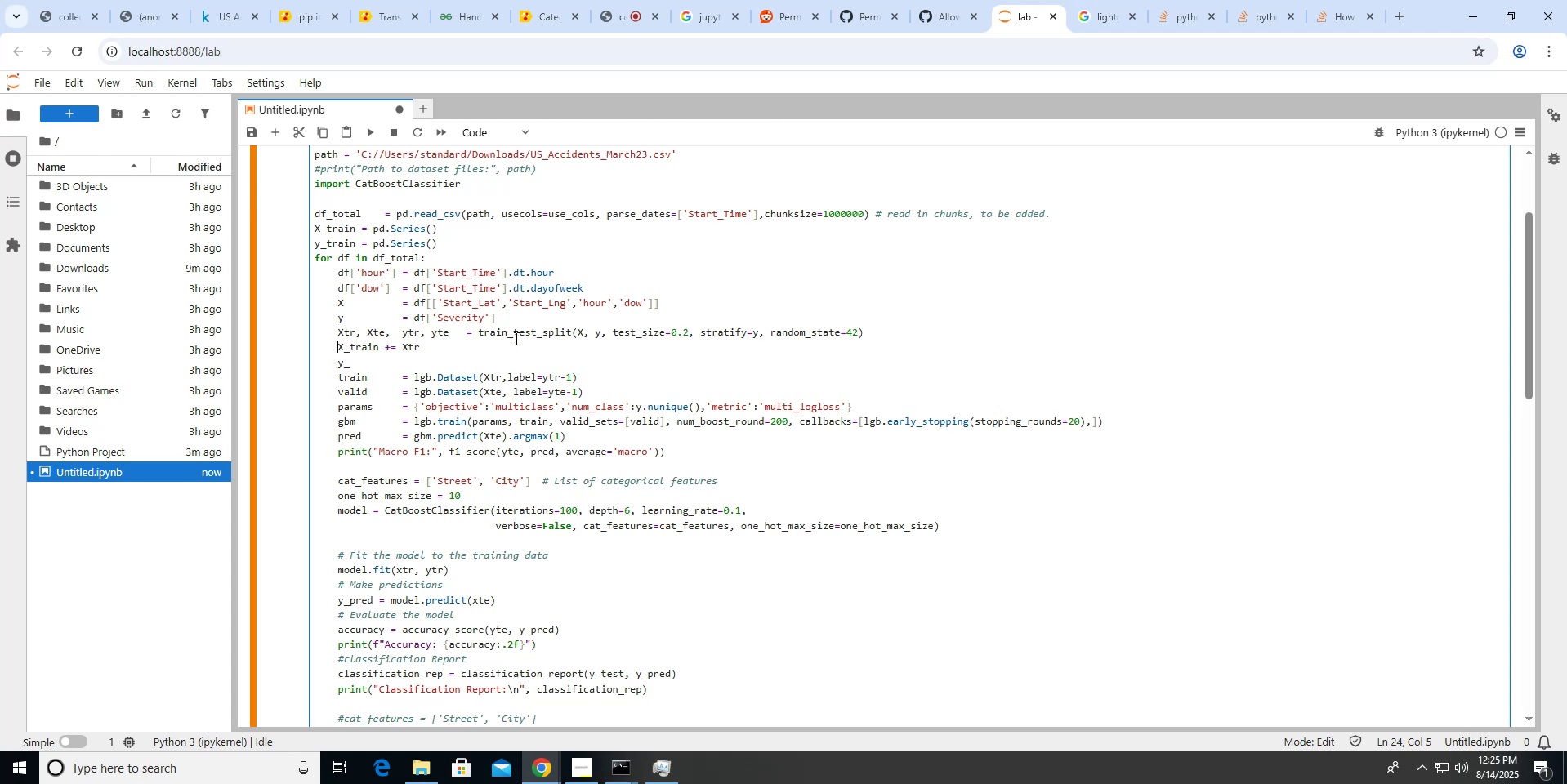 
key(ArrowRight)
 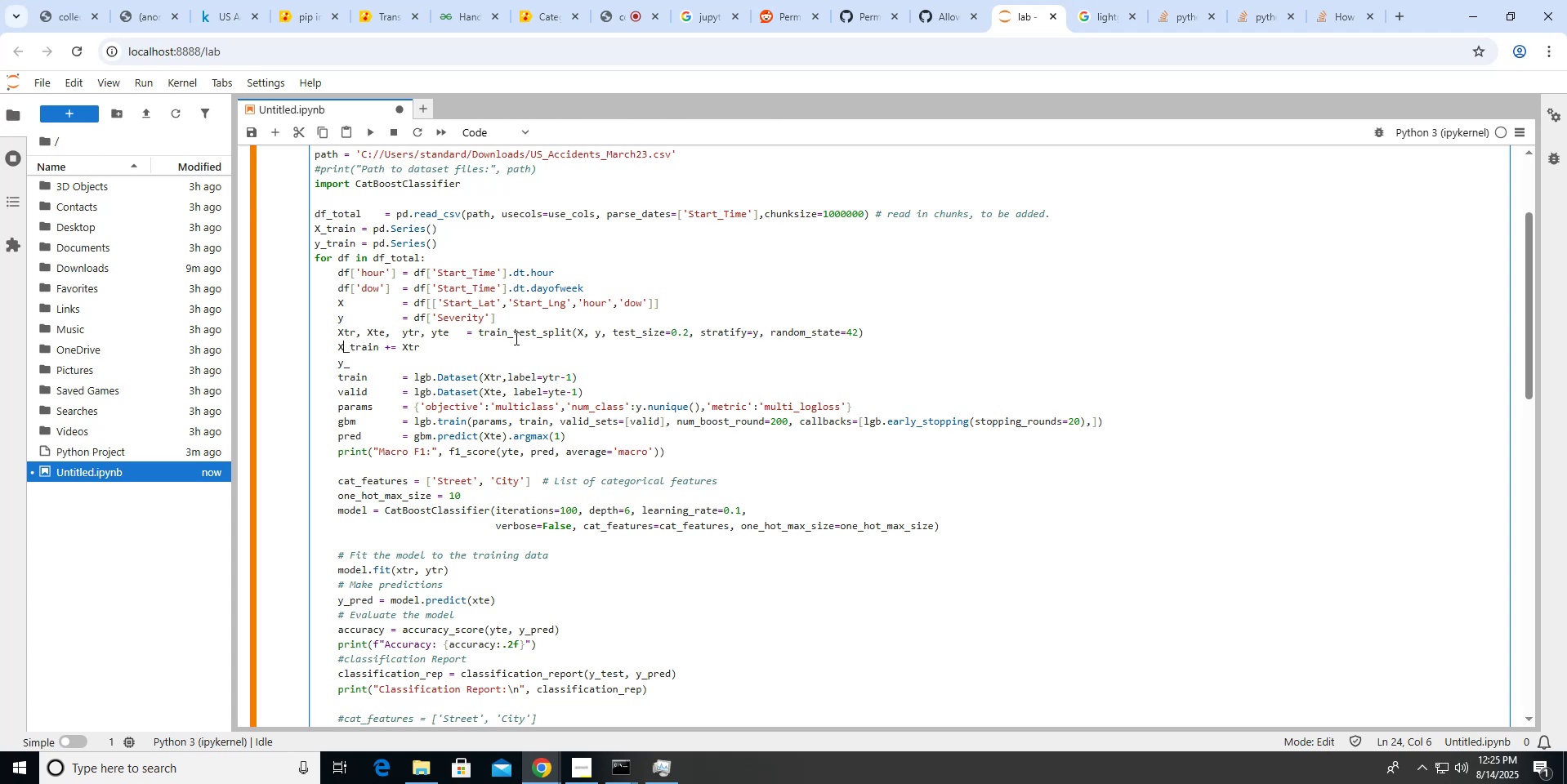 
key(Backspace)
 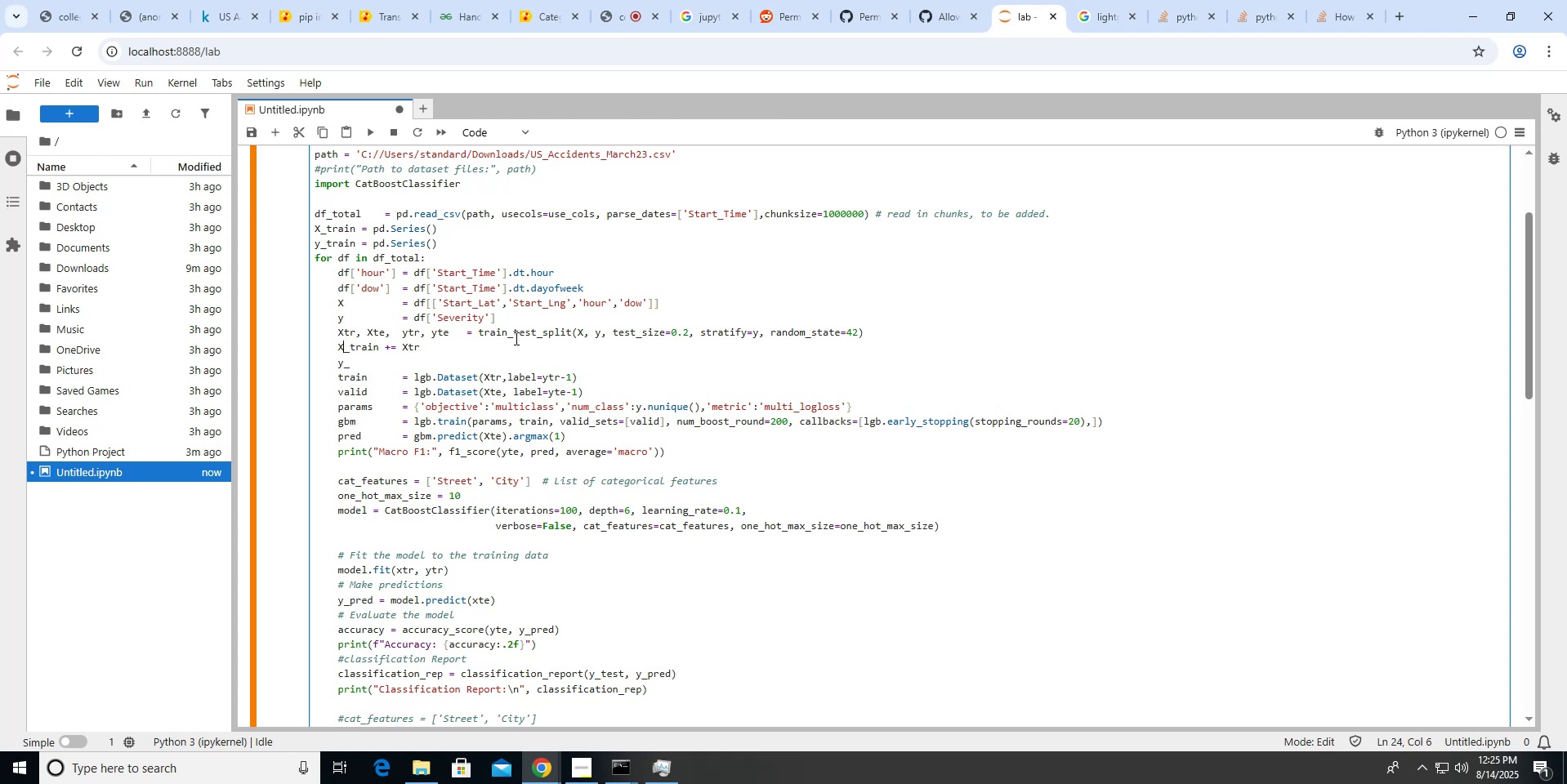 
key(X)
 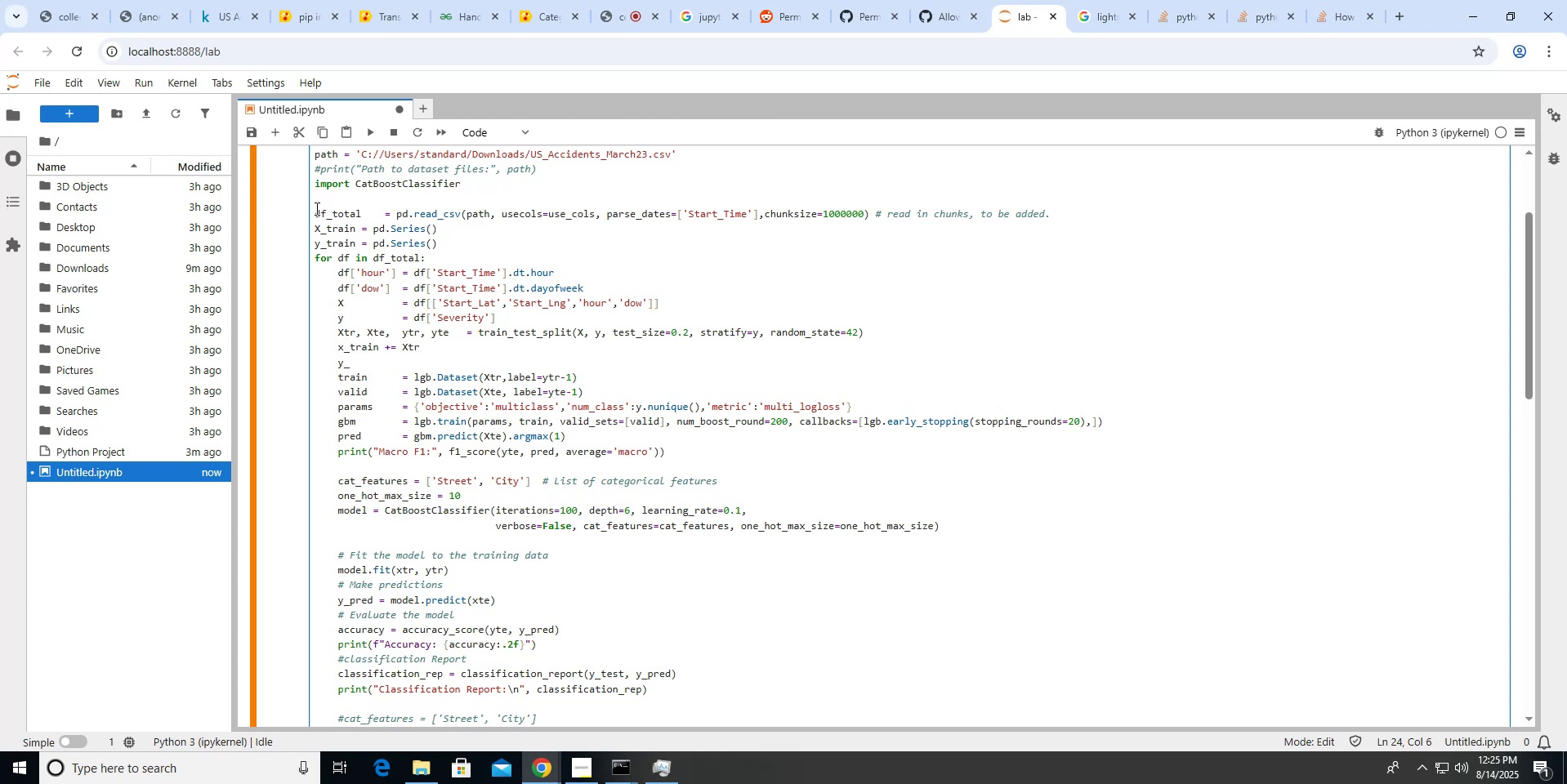 
left_click([320, 229])
 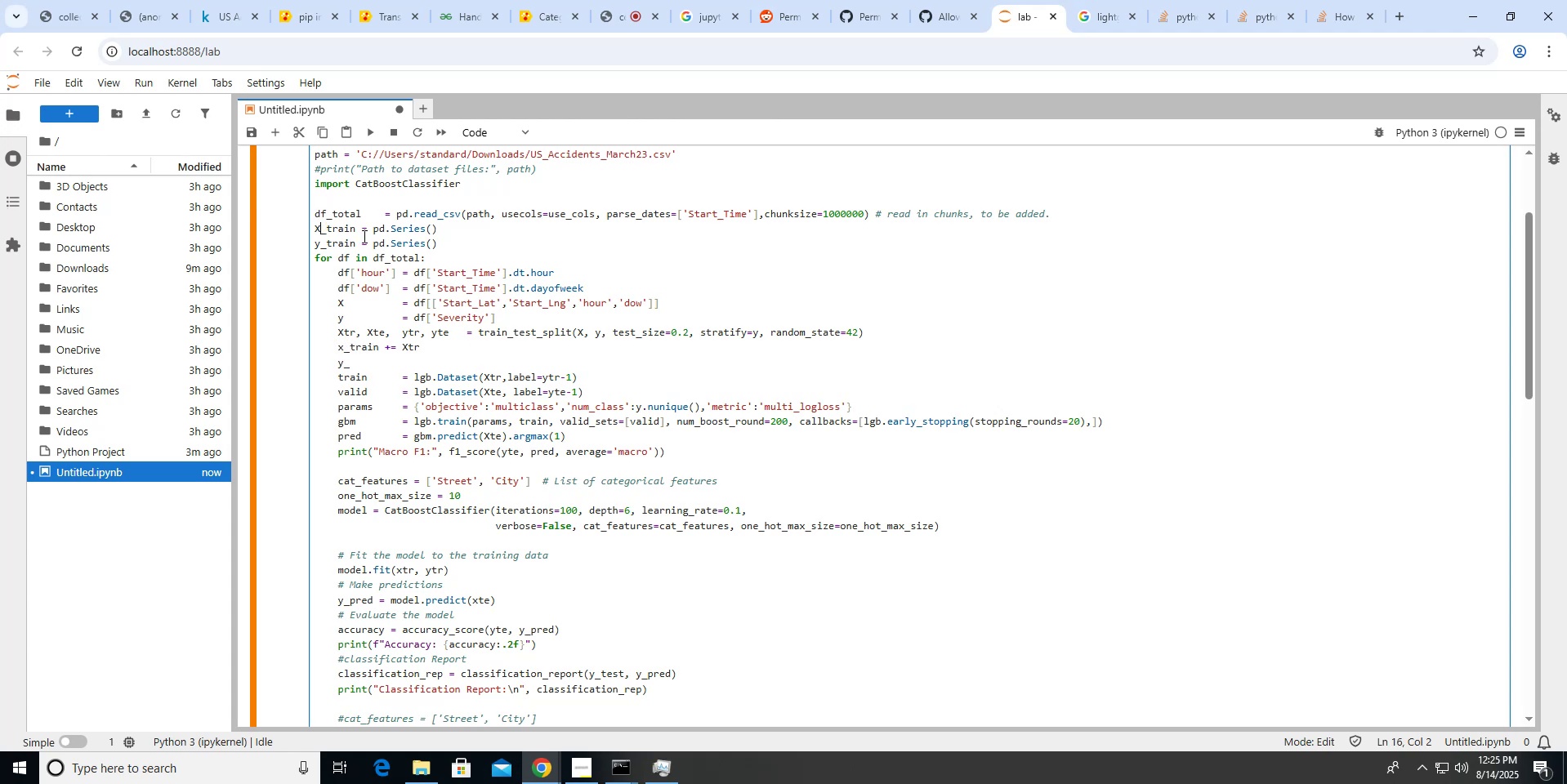 
key(Backspace)
 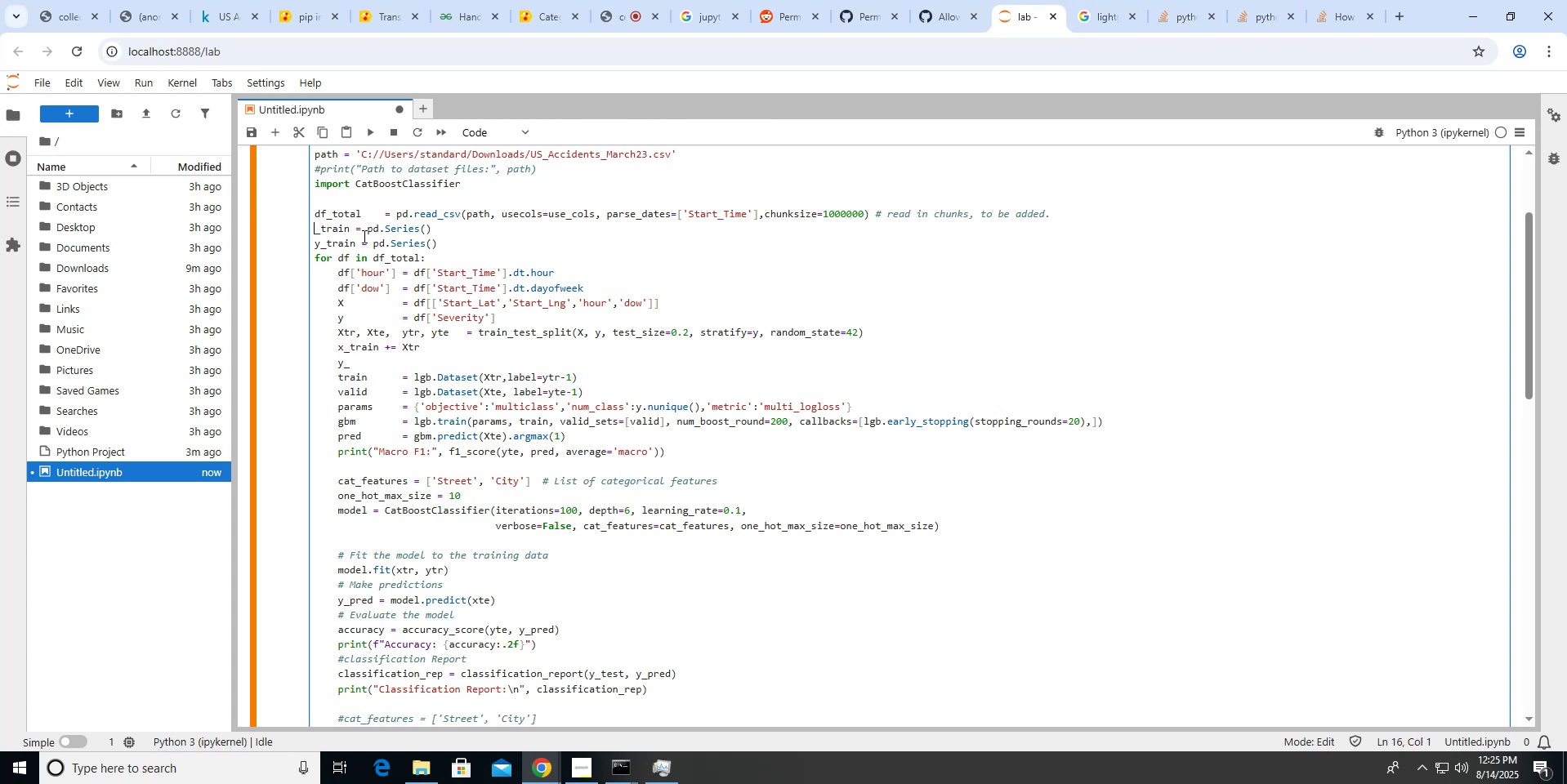 
key(X)
 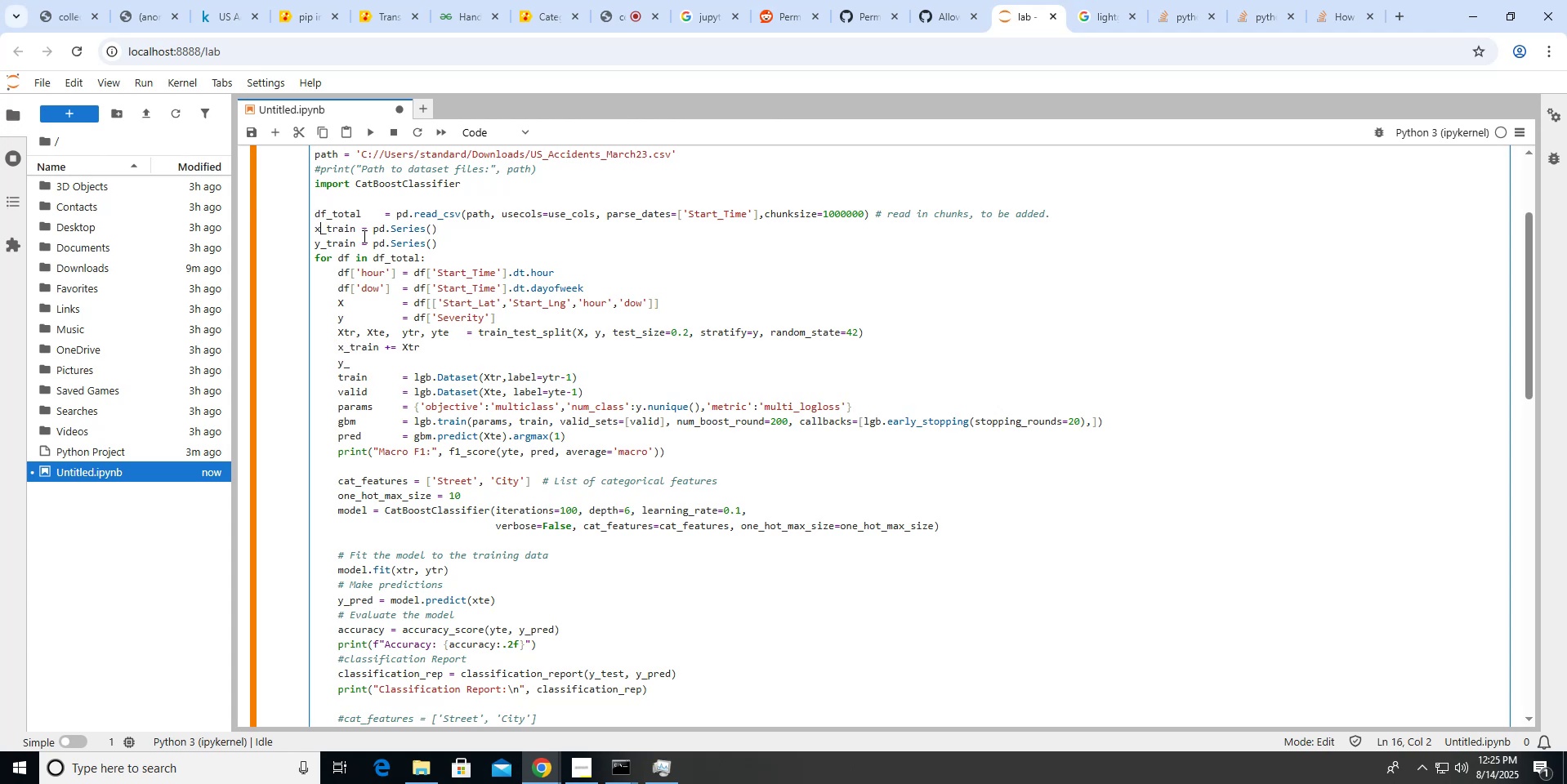 
key(ArrowLeft)
 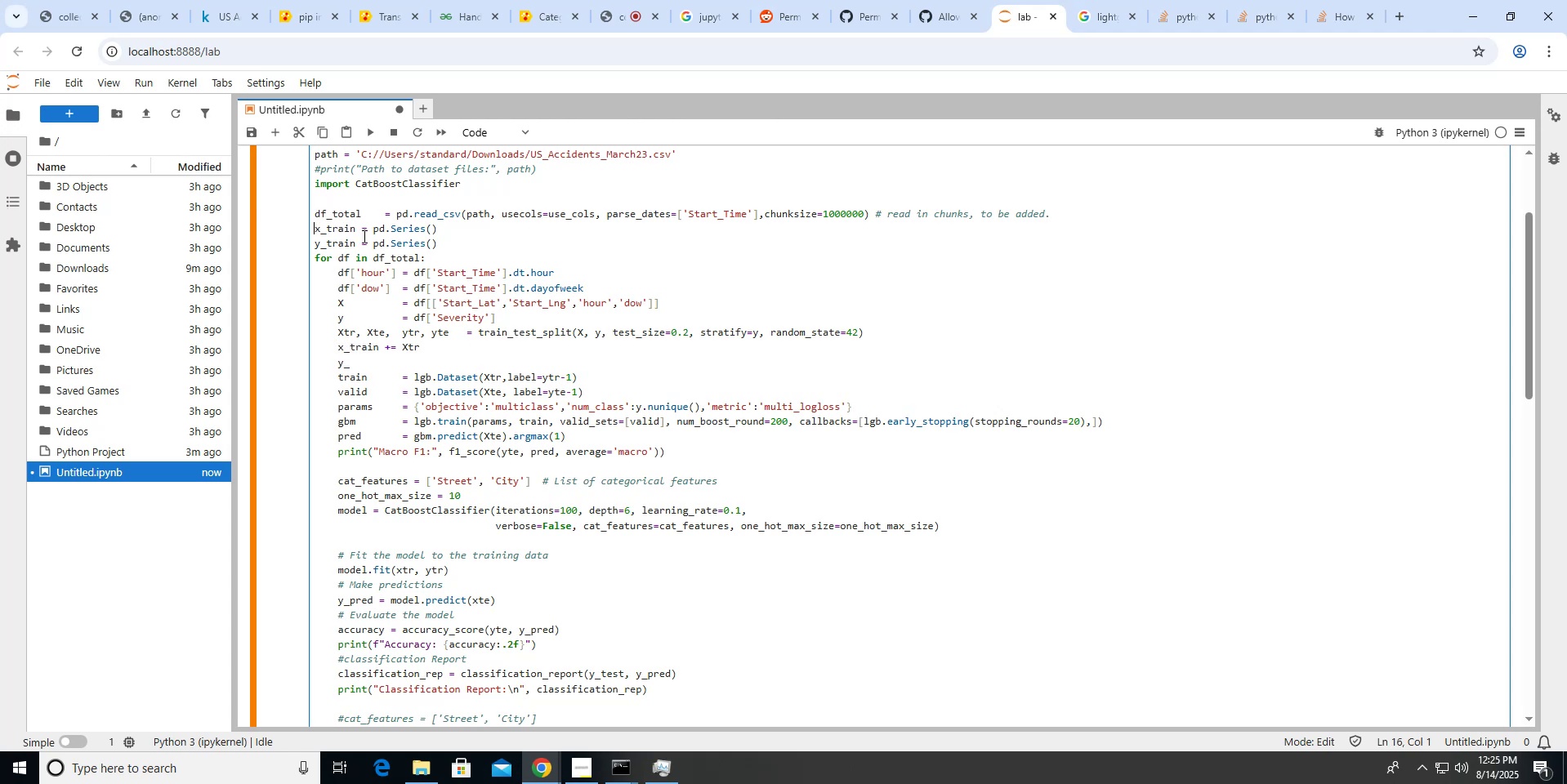 
key(ArrowDown)
 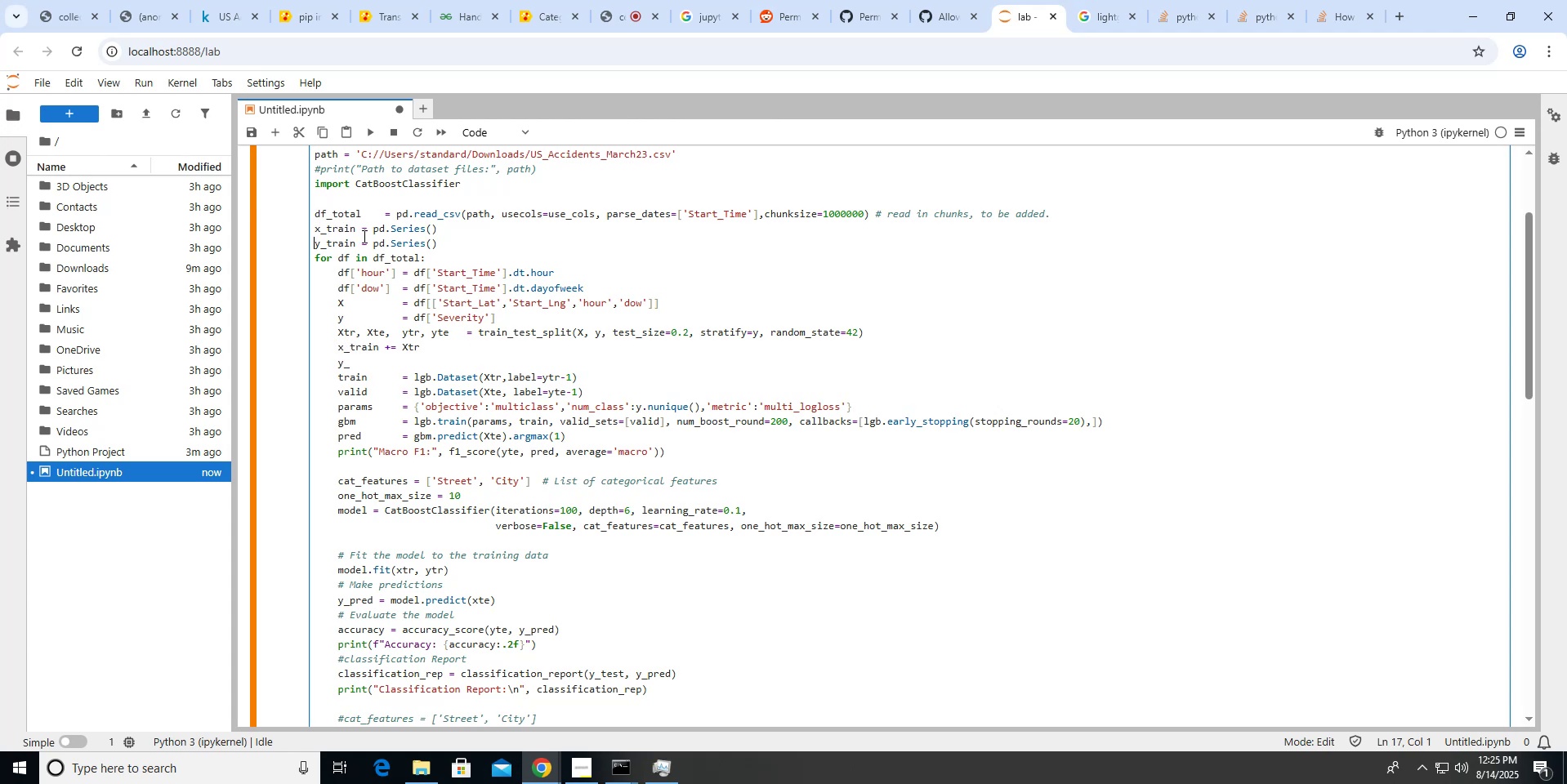 
key(ArrowDown)
 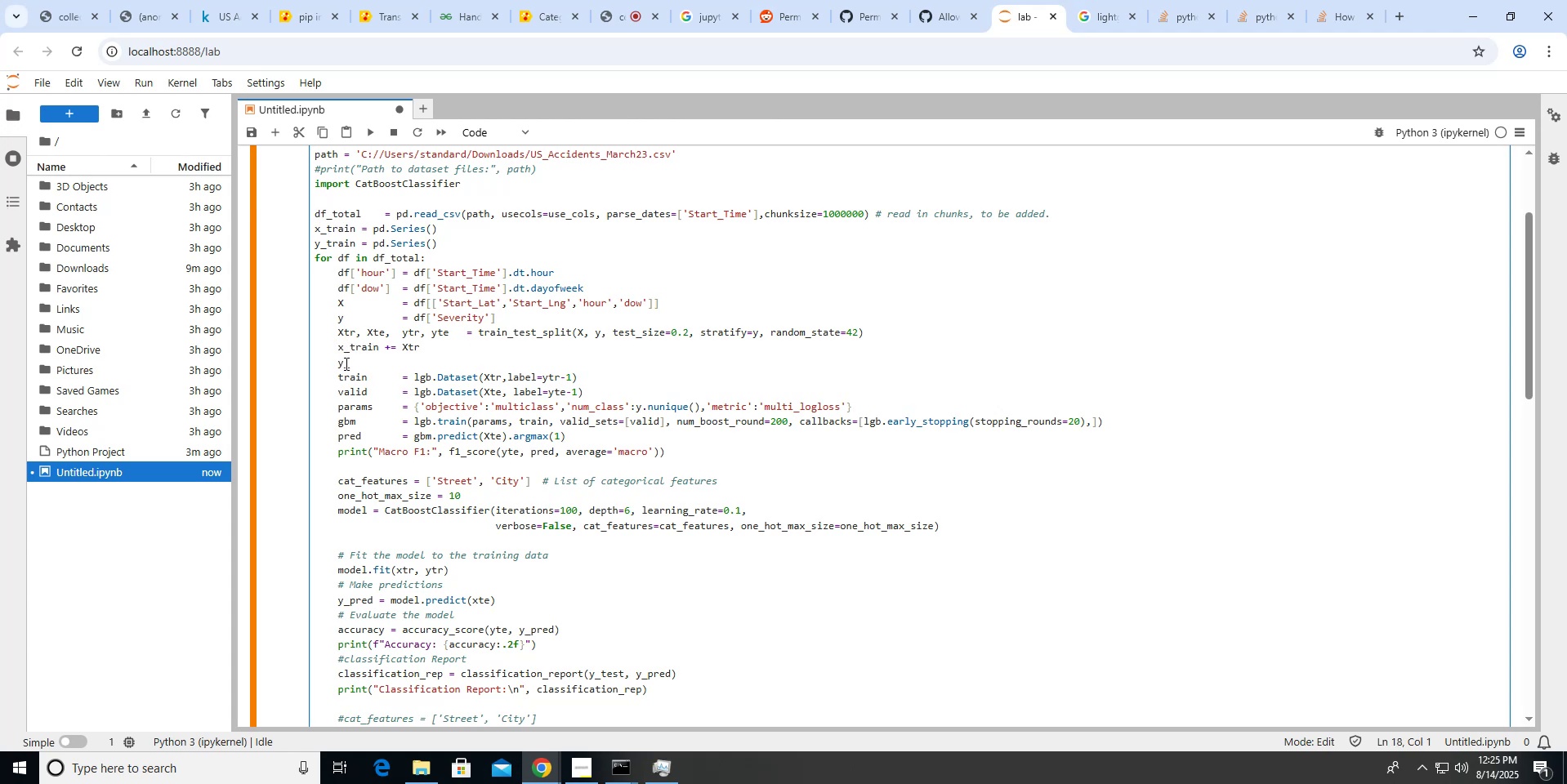 
left_click([351, 368])
 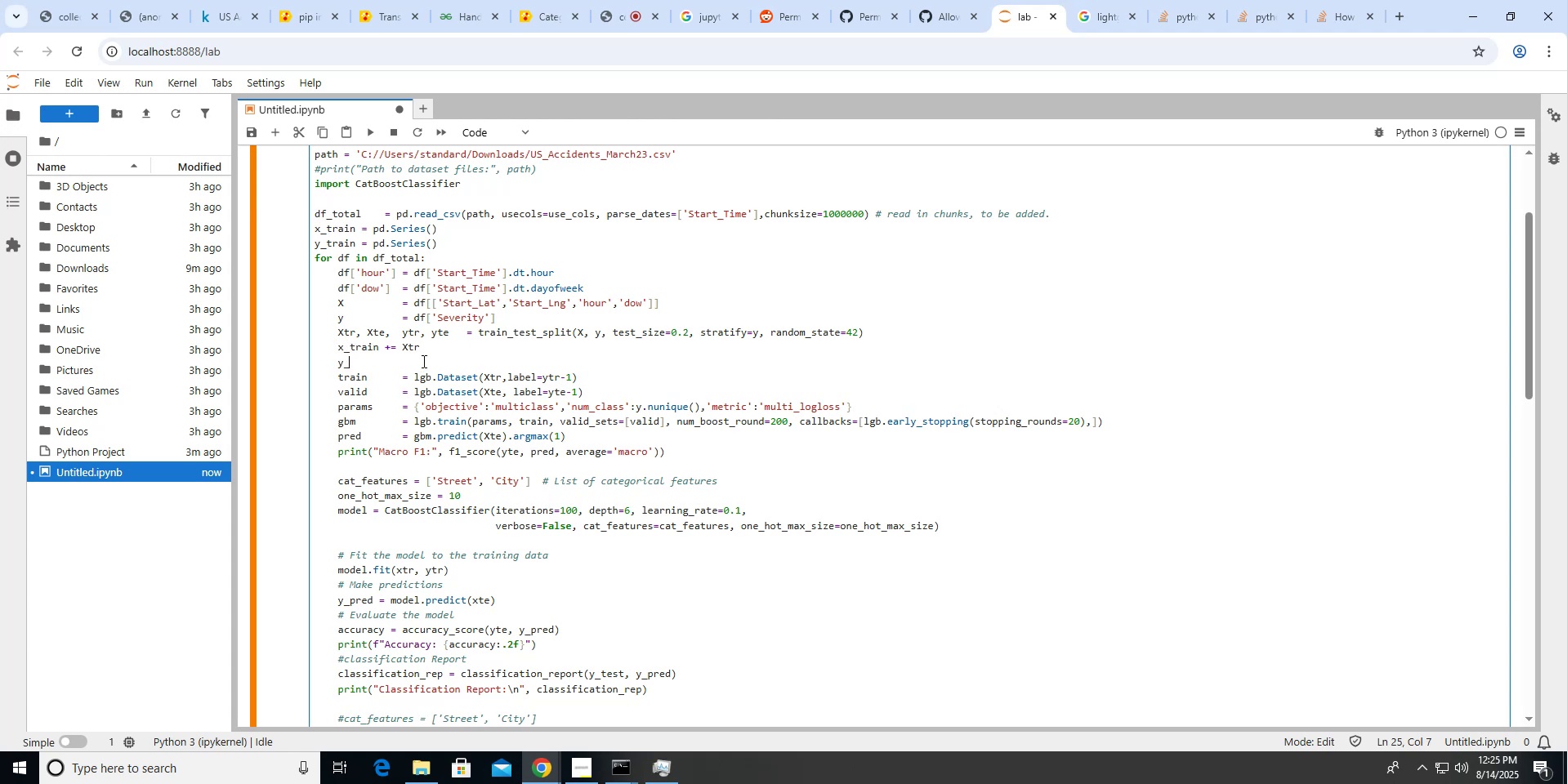 
type(train)
 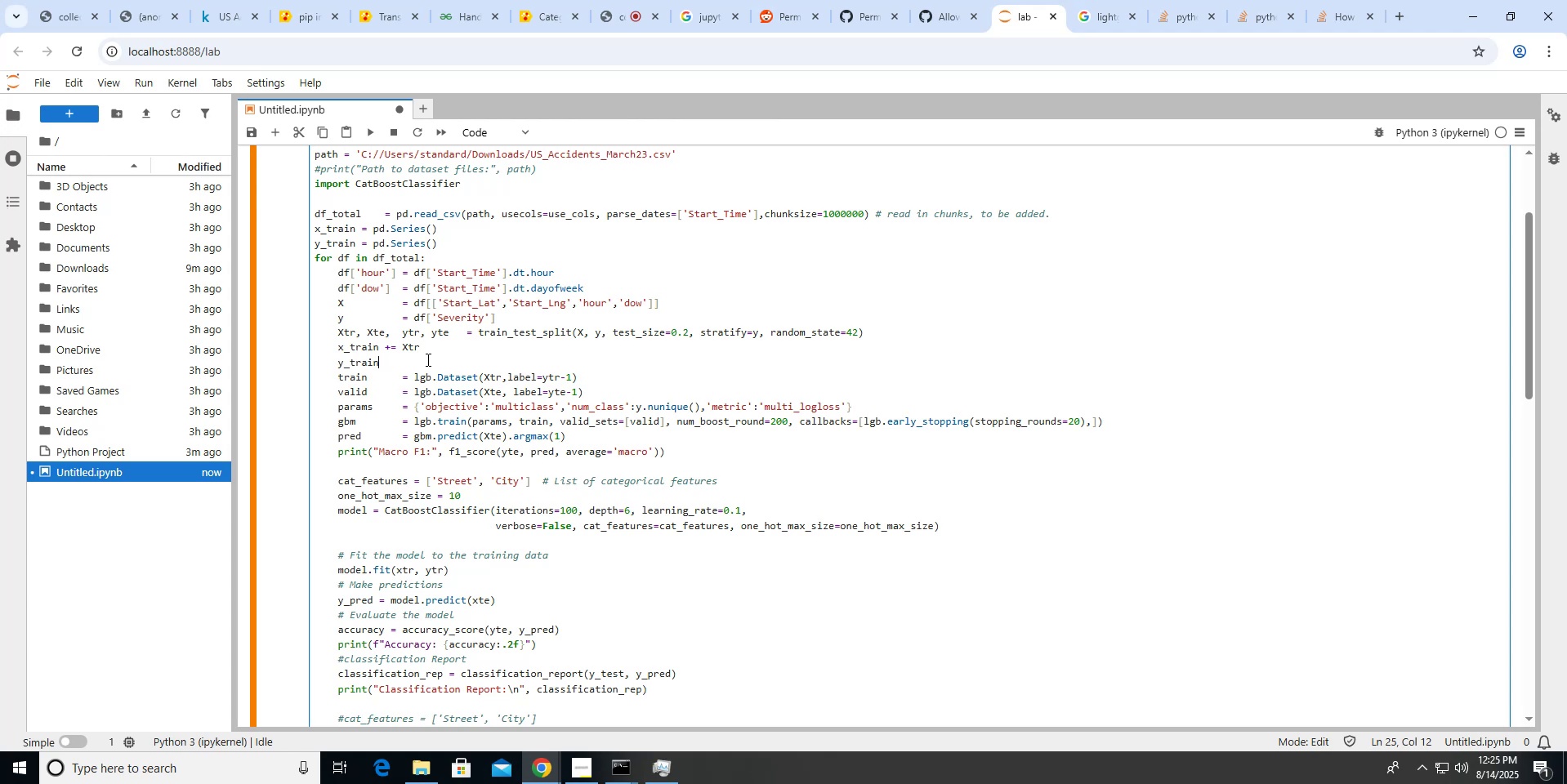 
key(Space)
 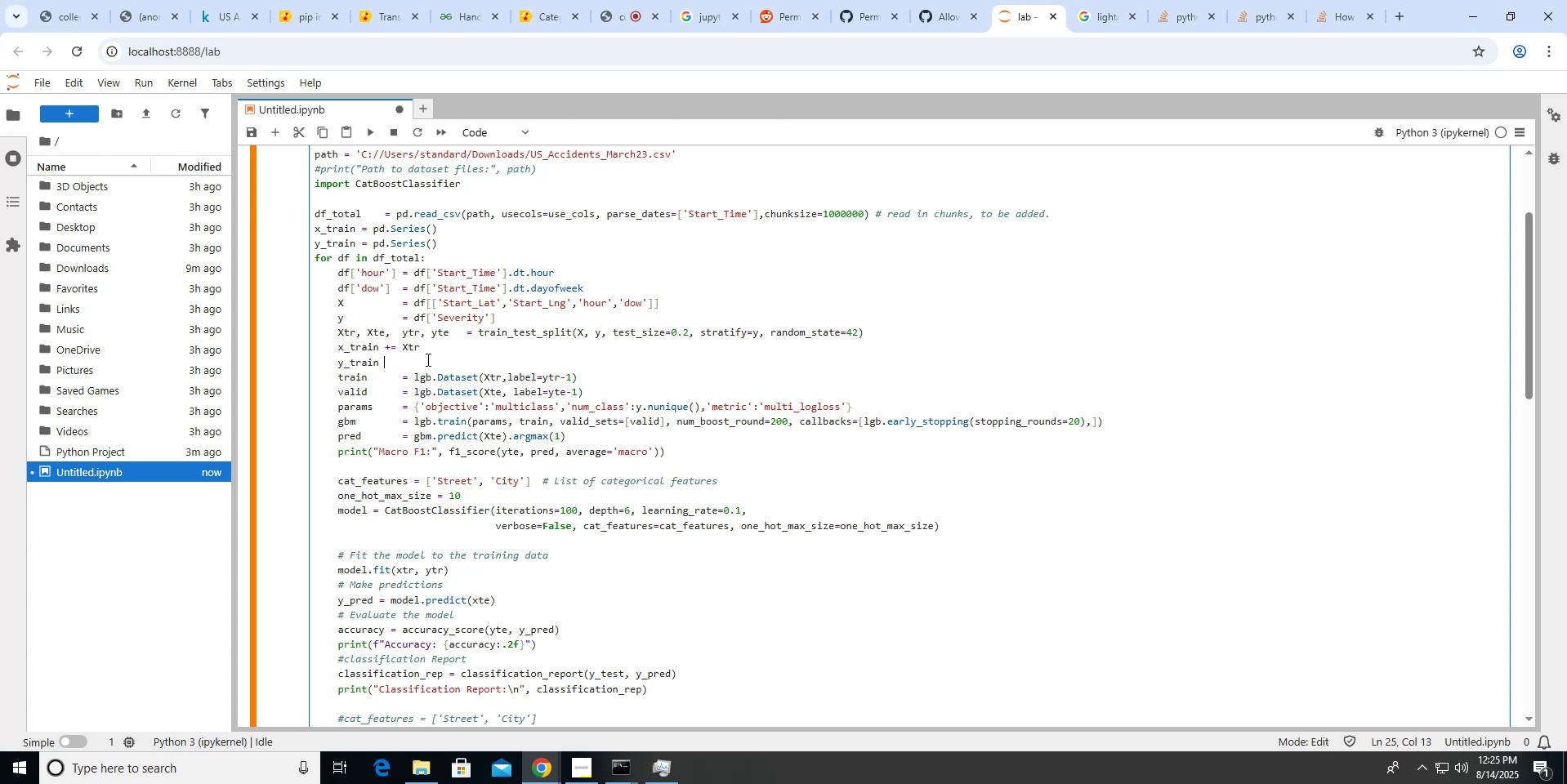 
key(Shift+Equal)
 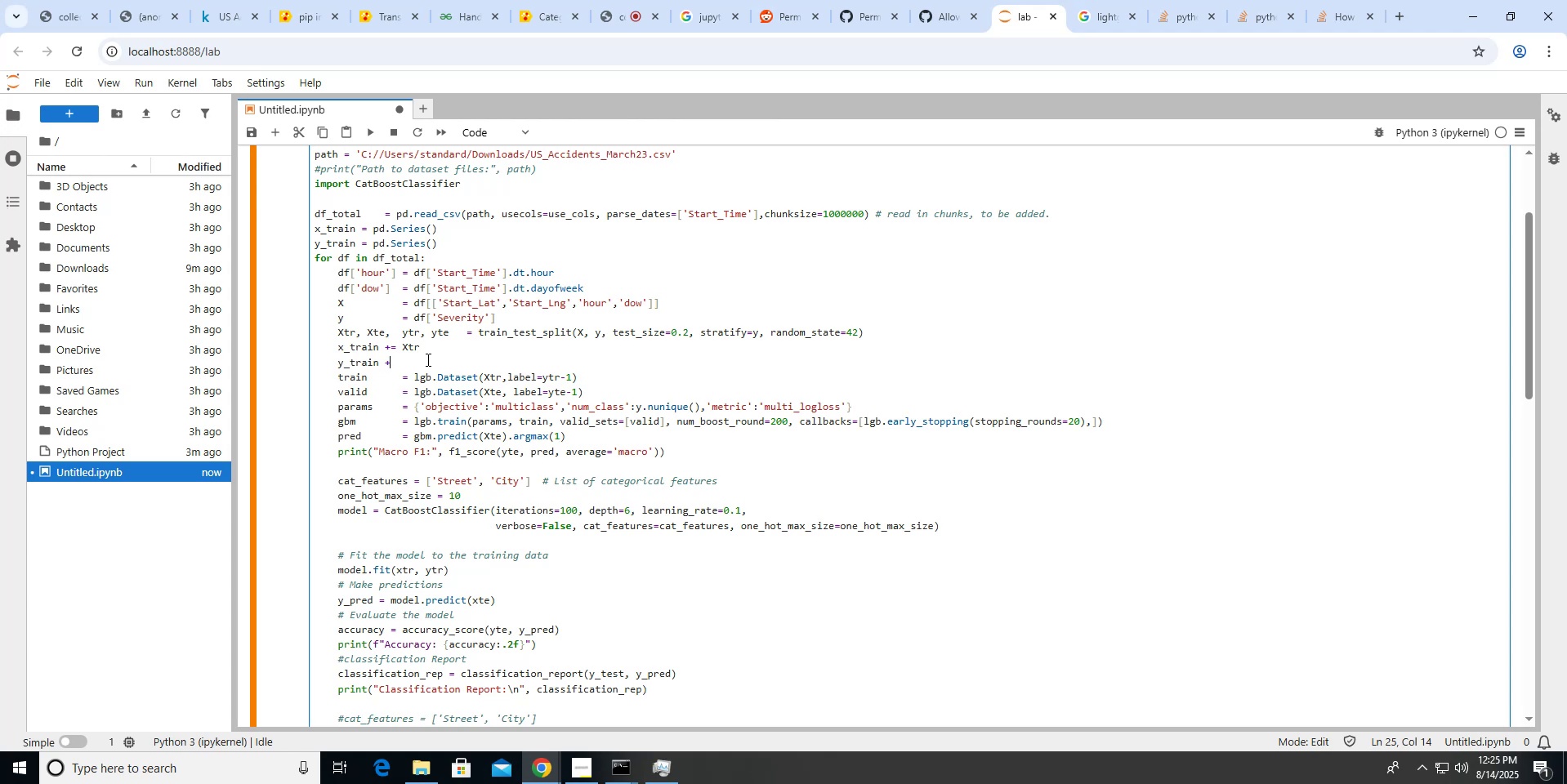 
key(Space)
 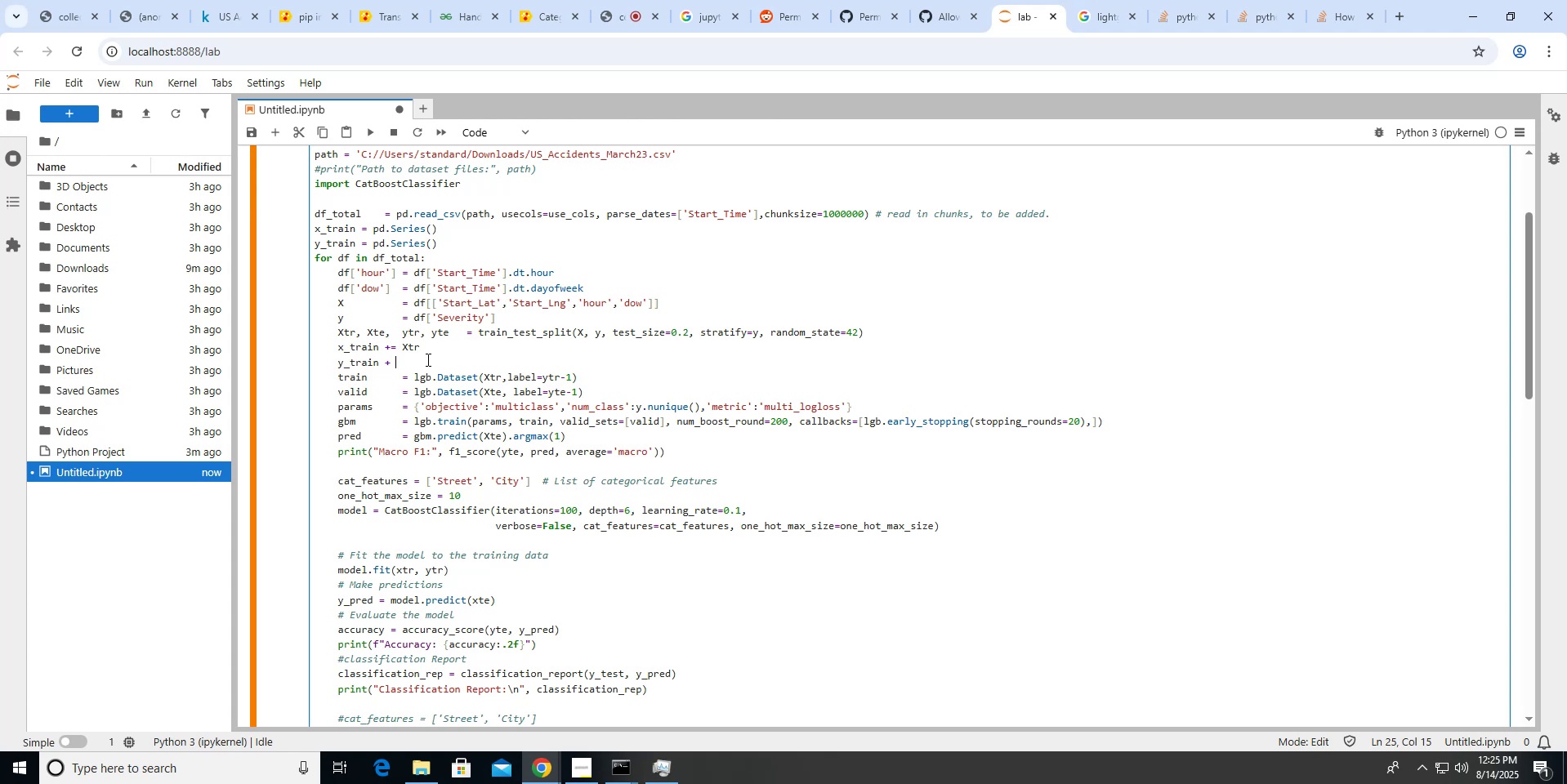 
key(Backspace)
 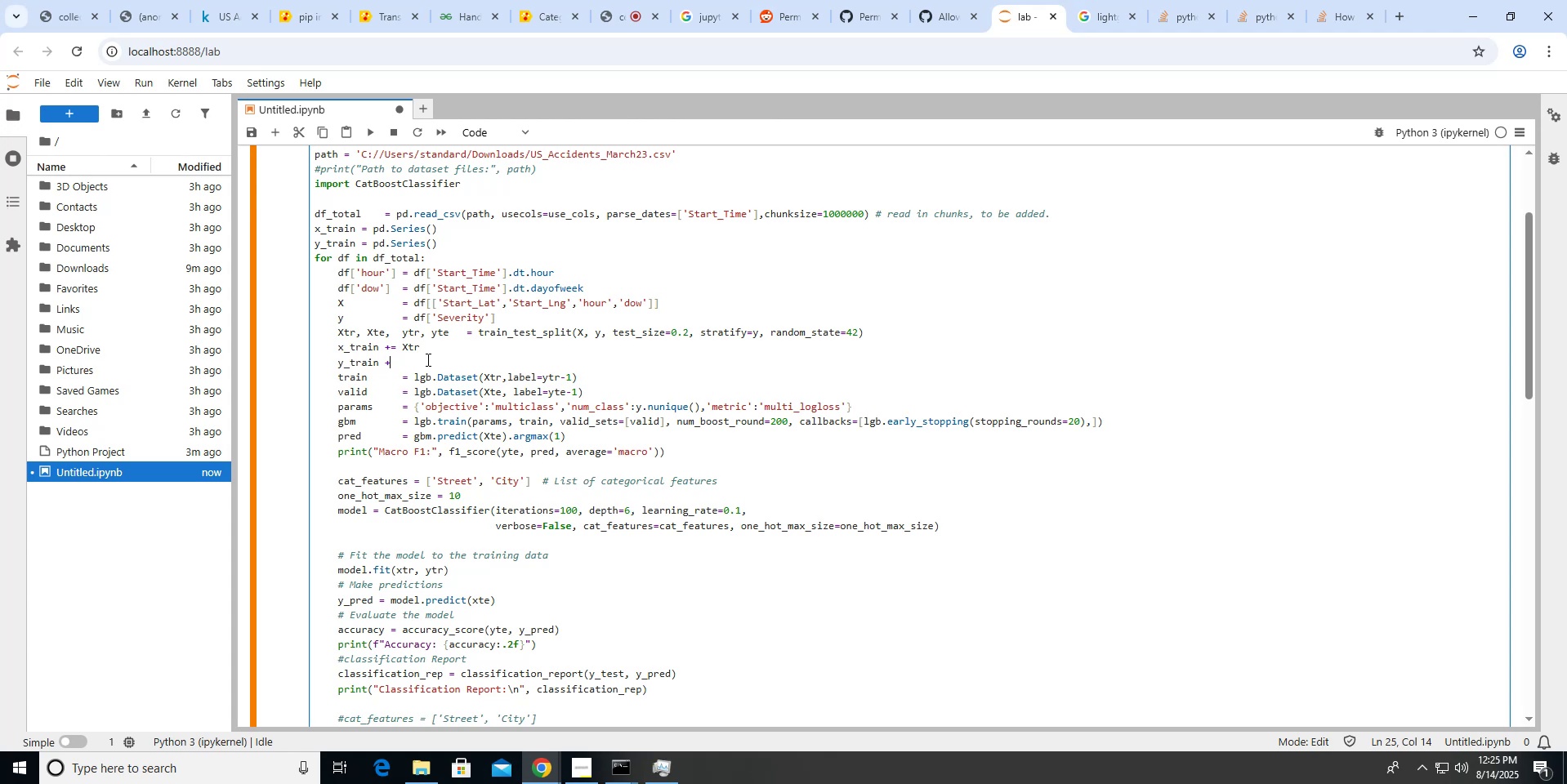 
key(Equal)
 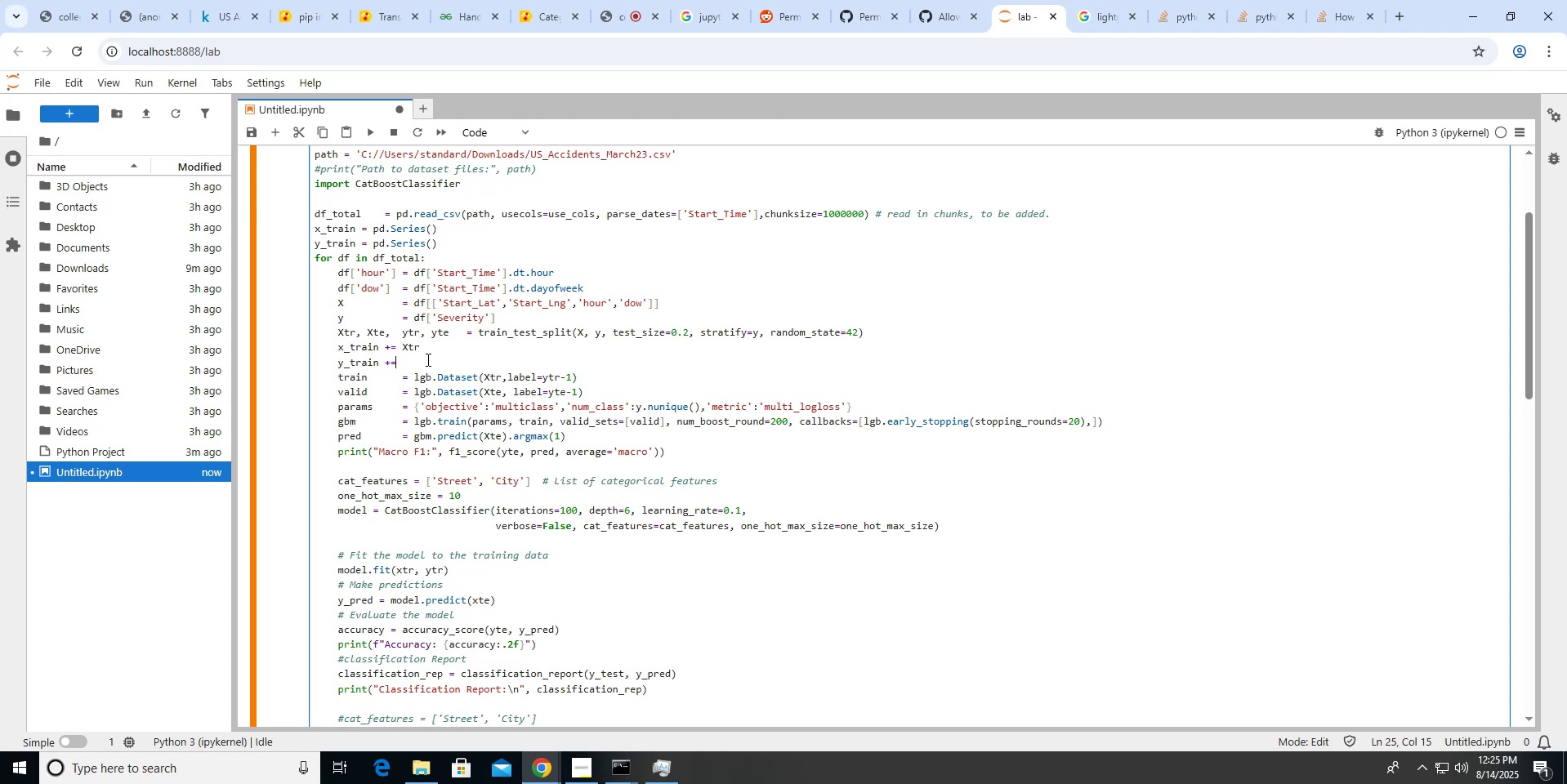 
key(Space)
 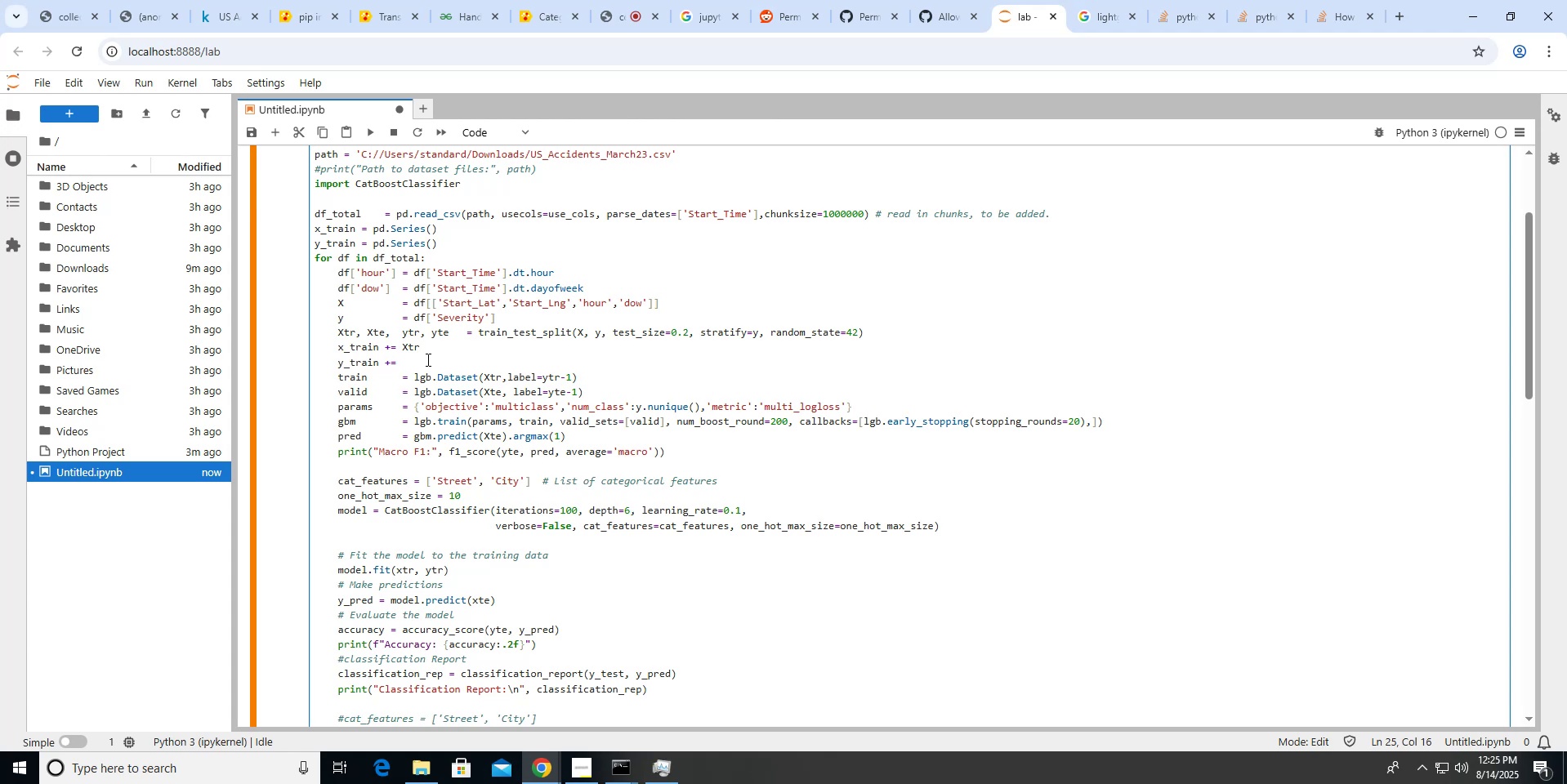 
wait(9.79)
 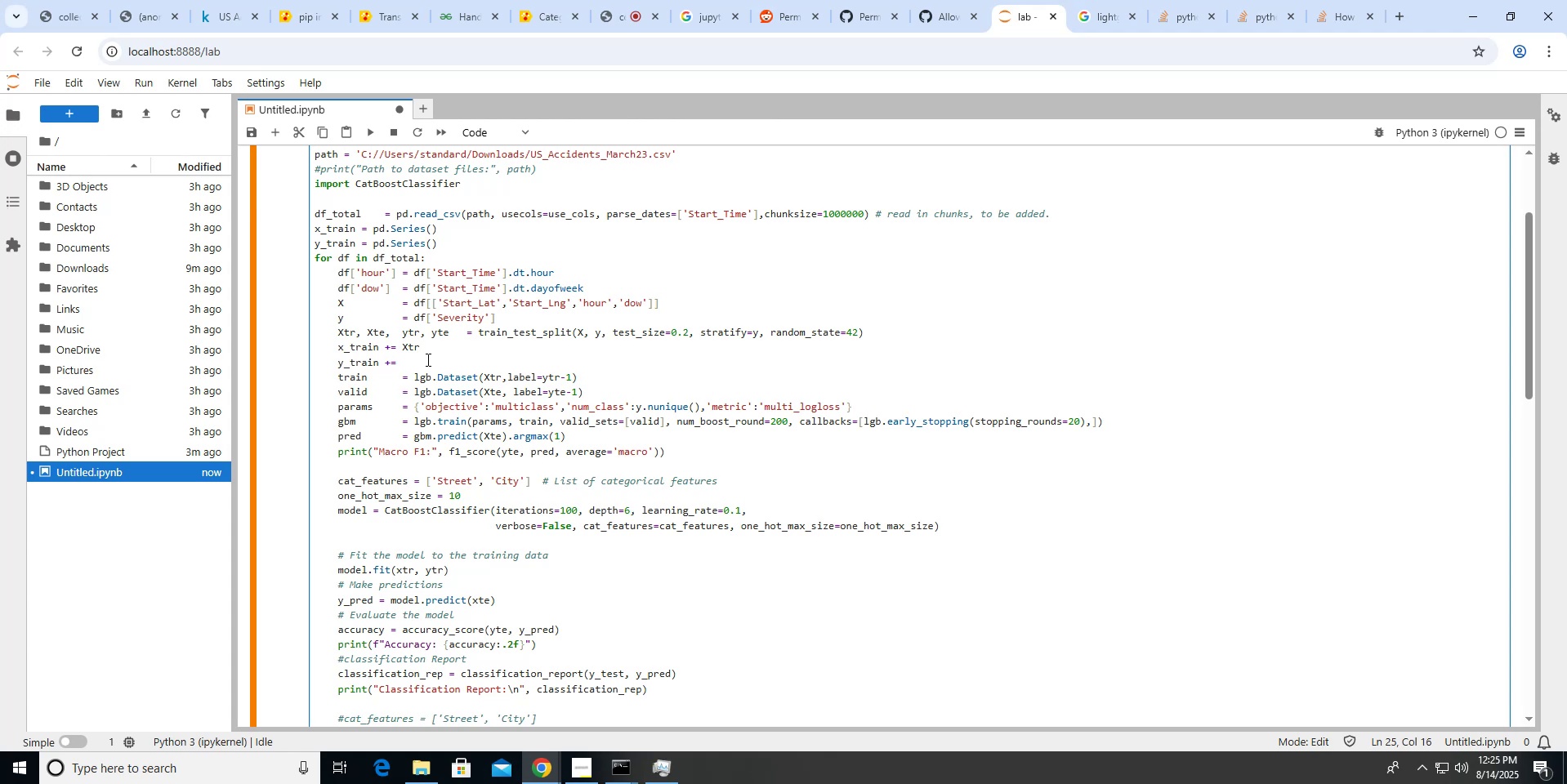 
type(ytr)
 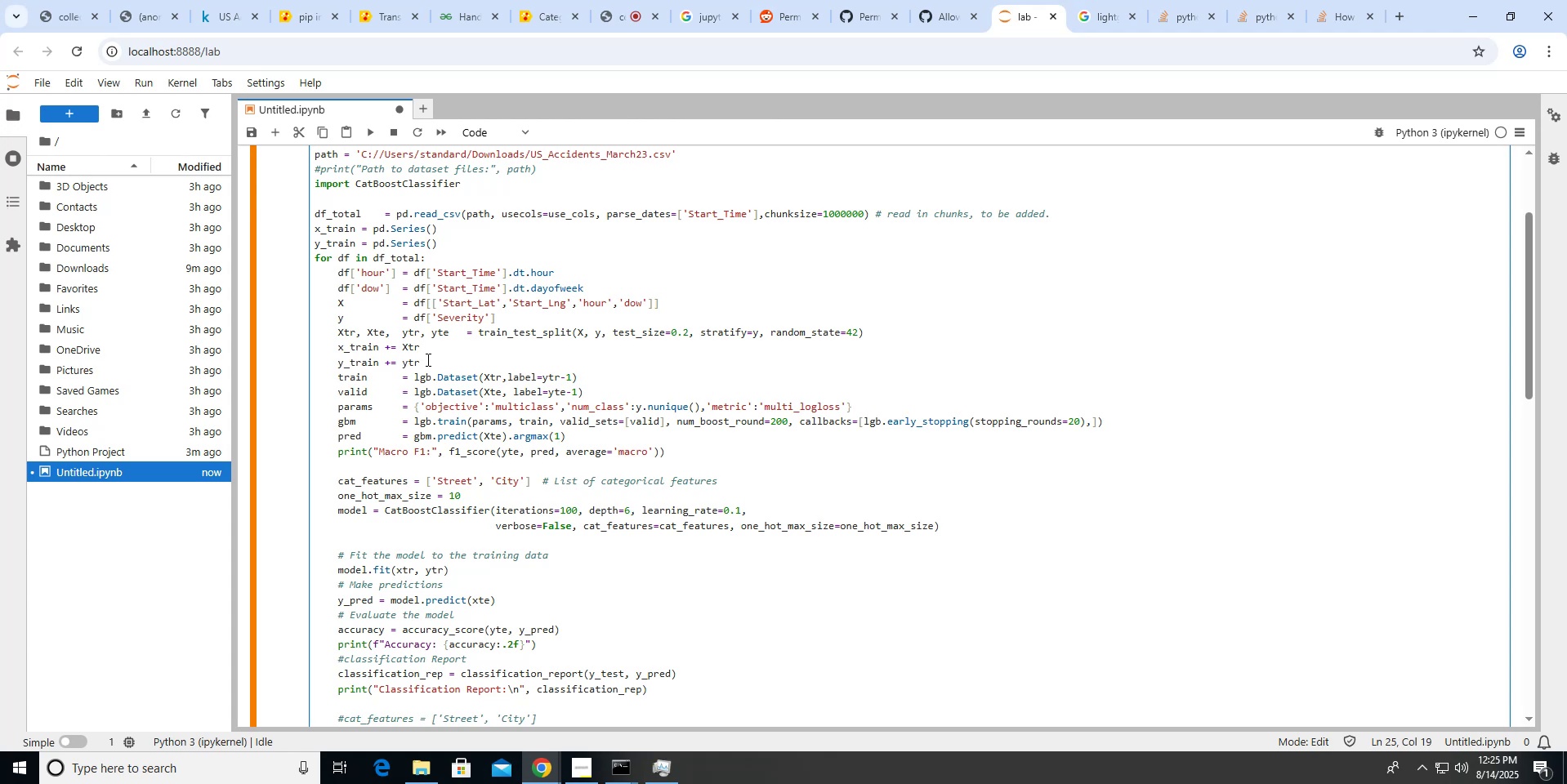 
key(Enter)
 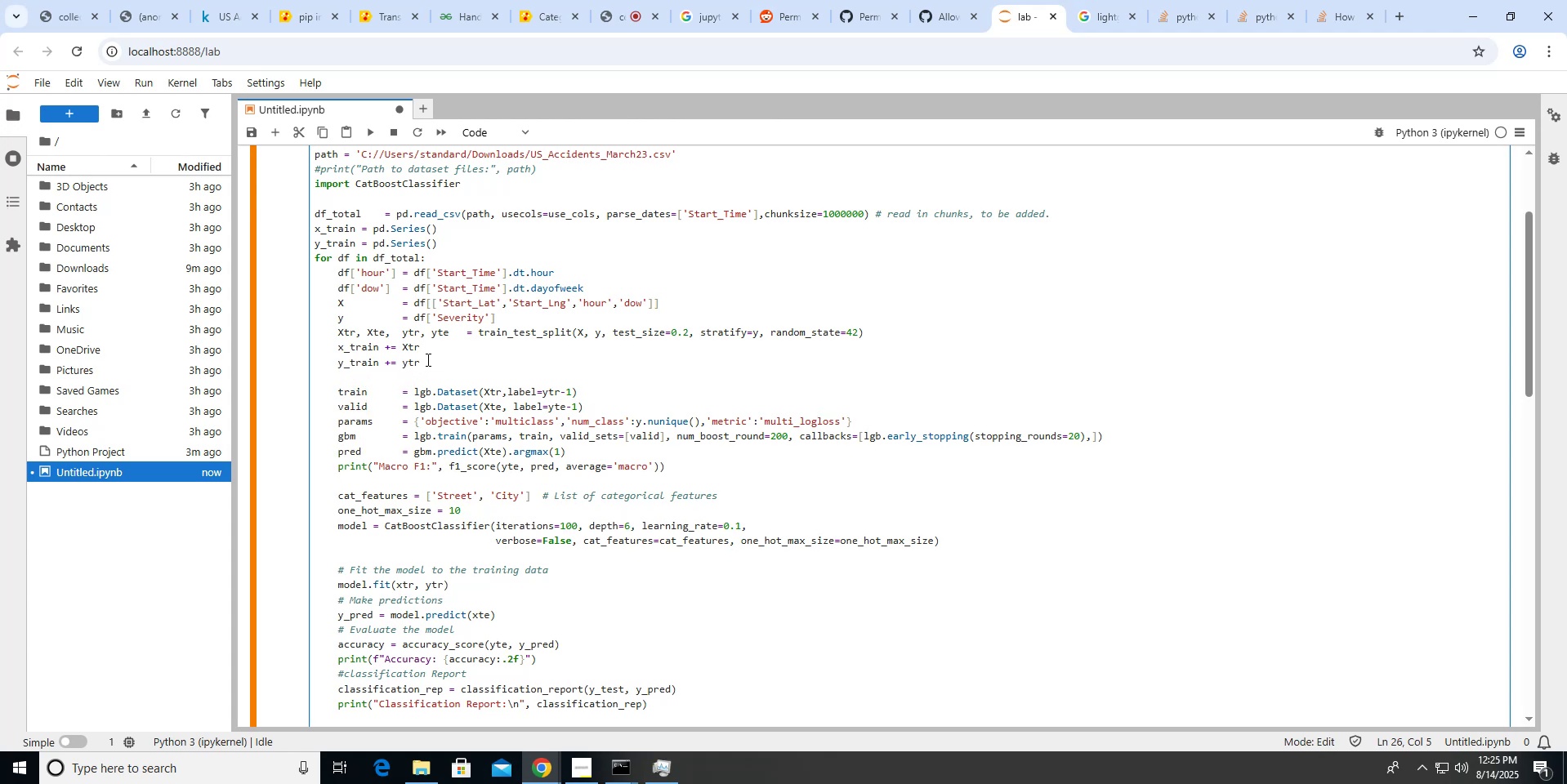 
key(Backspace)
type(if 1:)
 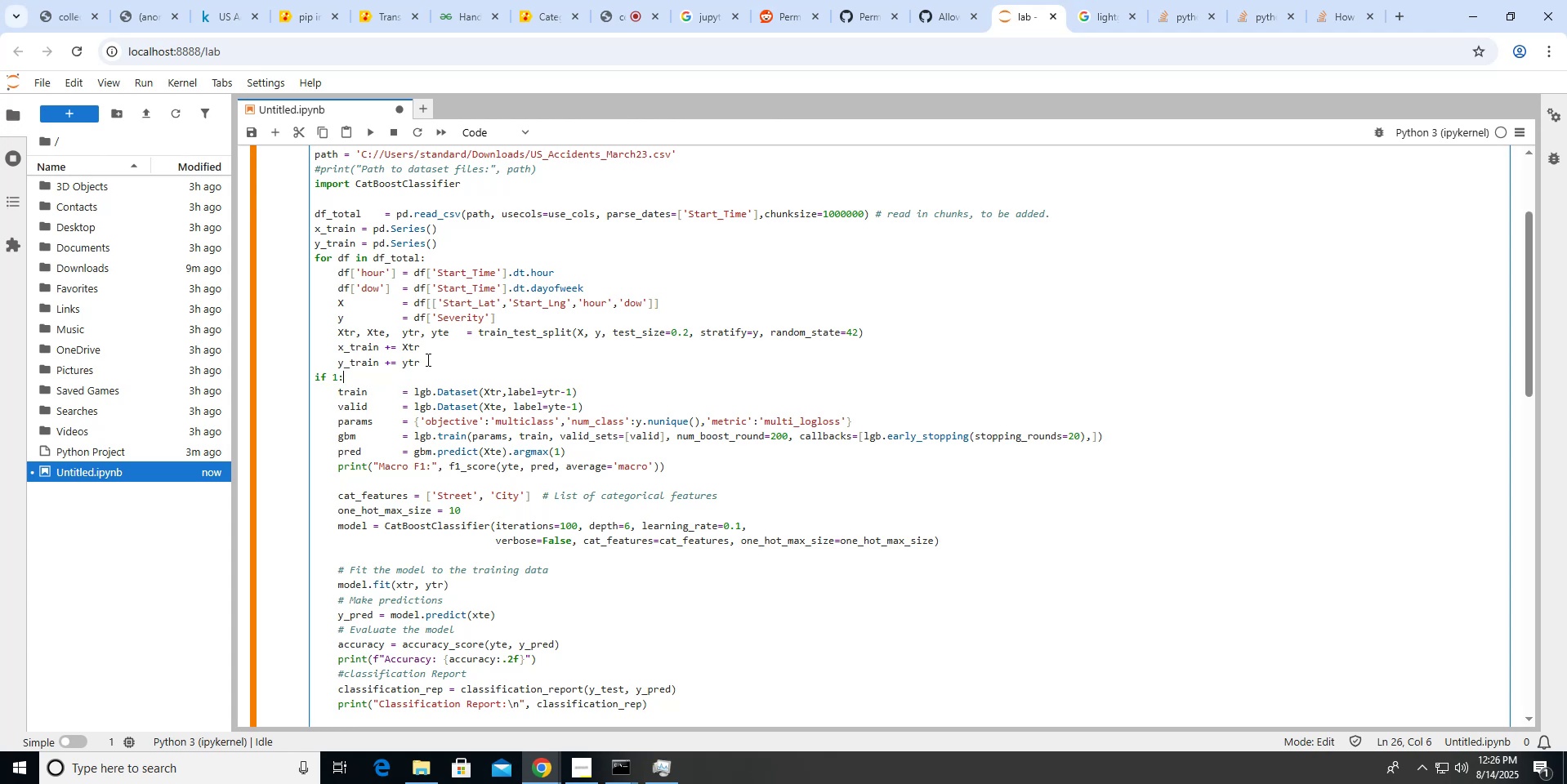 
left_click([370, 253])
 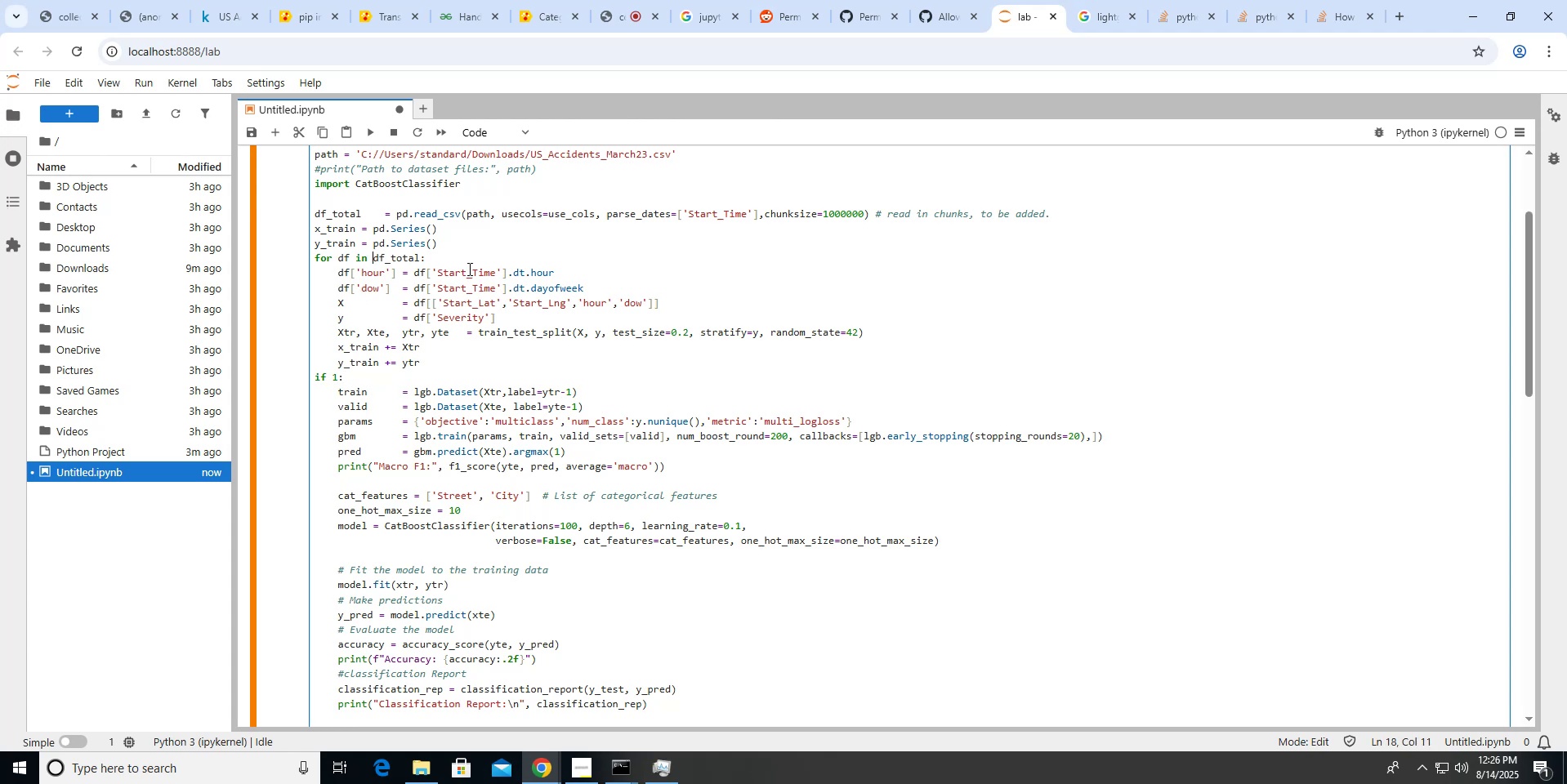 
wait(6.44)
 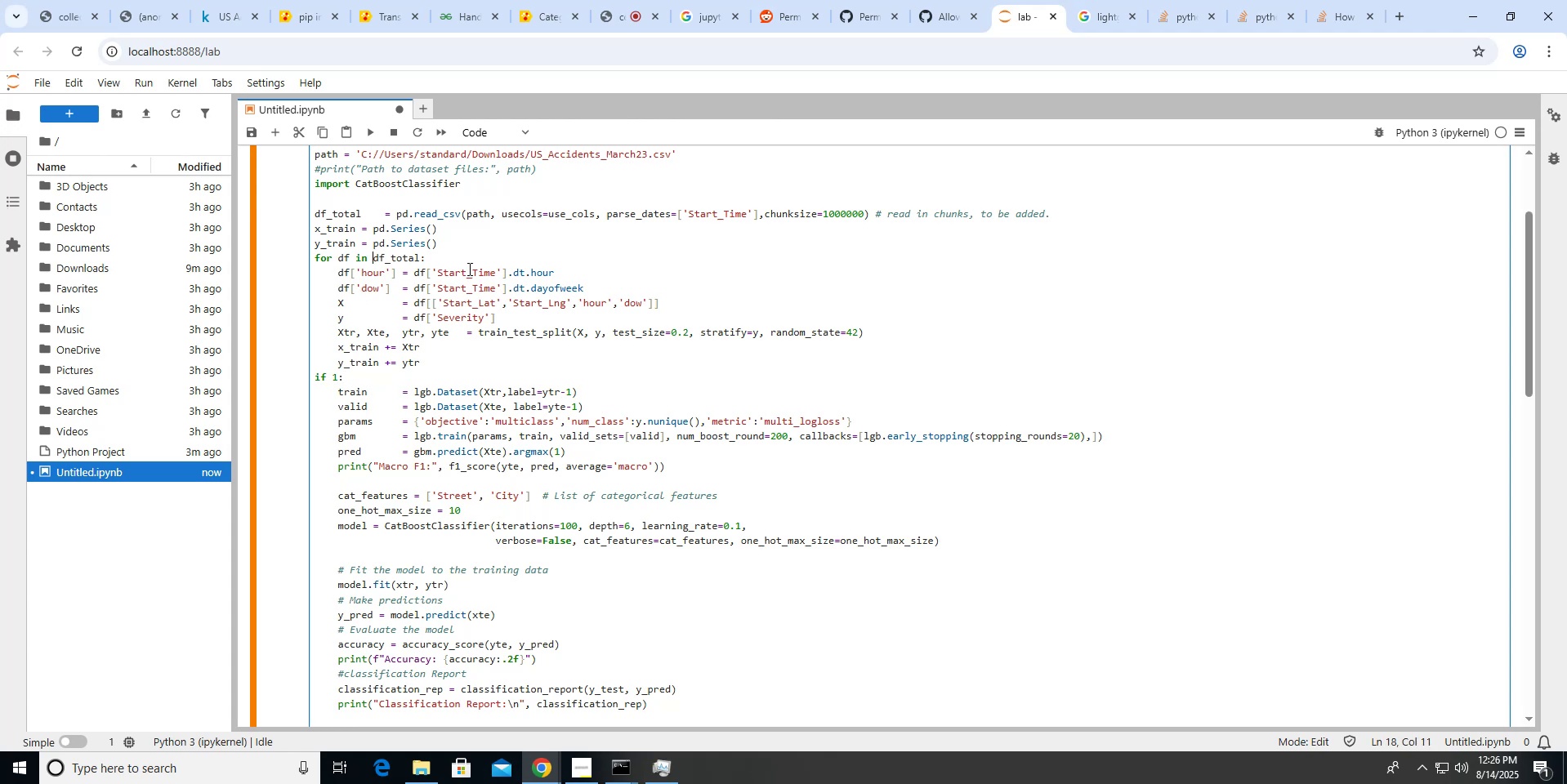 
type(tqdm()
 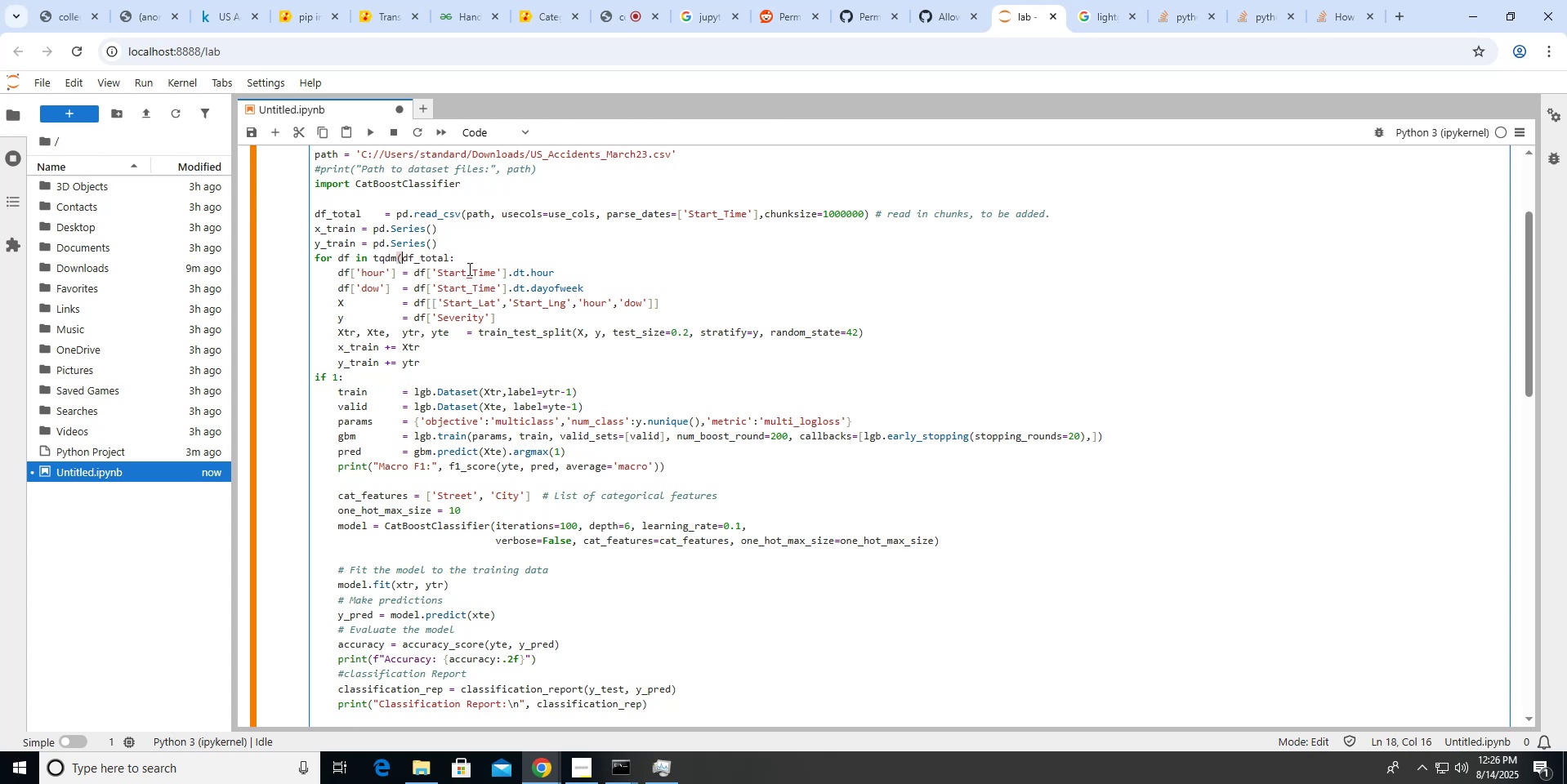 
 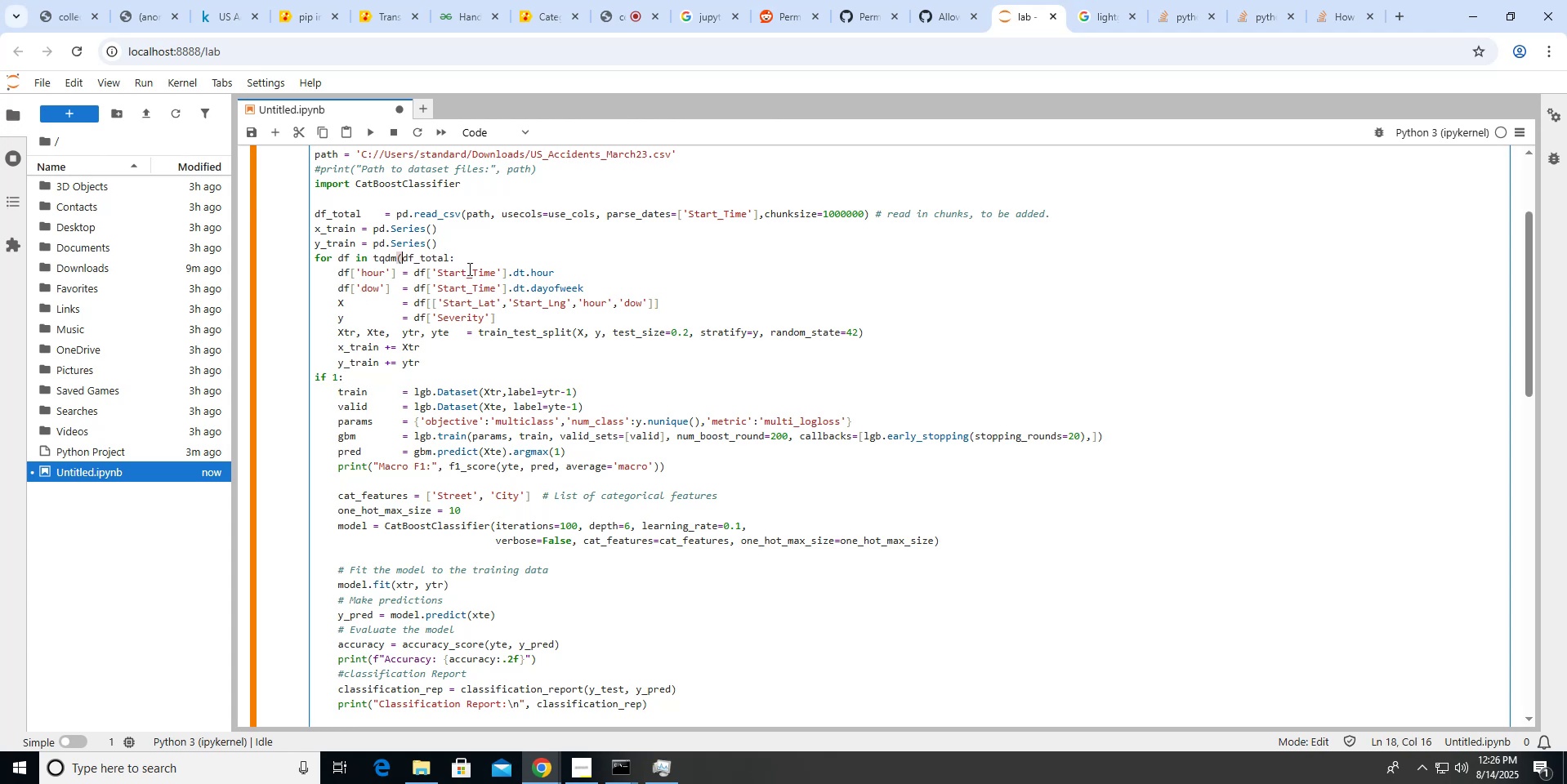 
hold_key(key=ArrowRight, duration=0.69)
 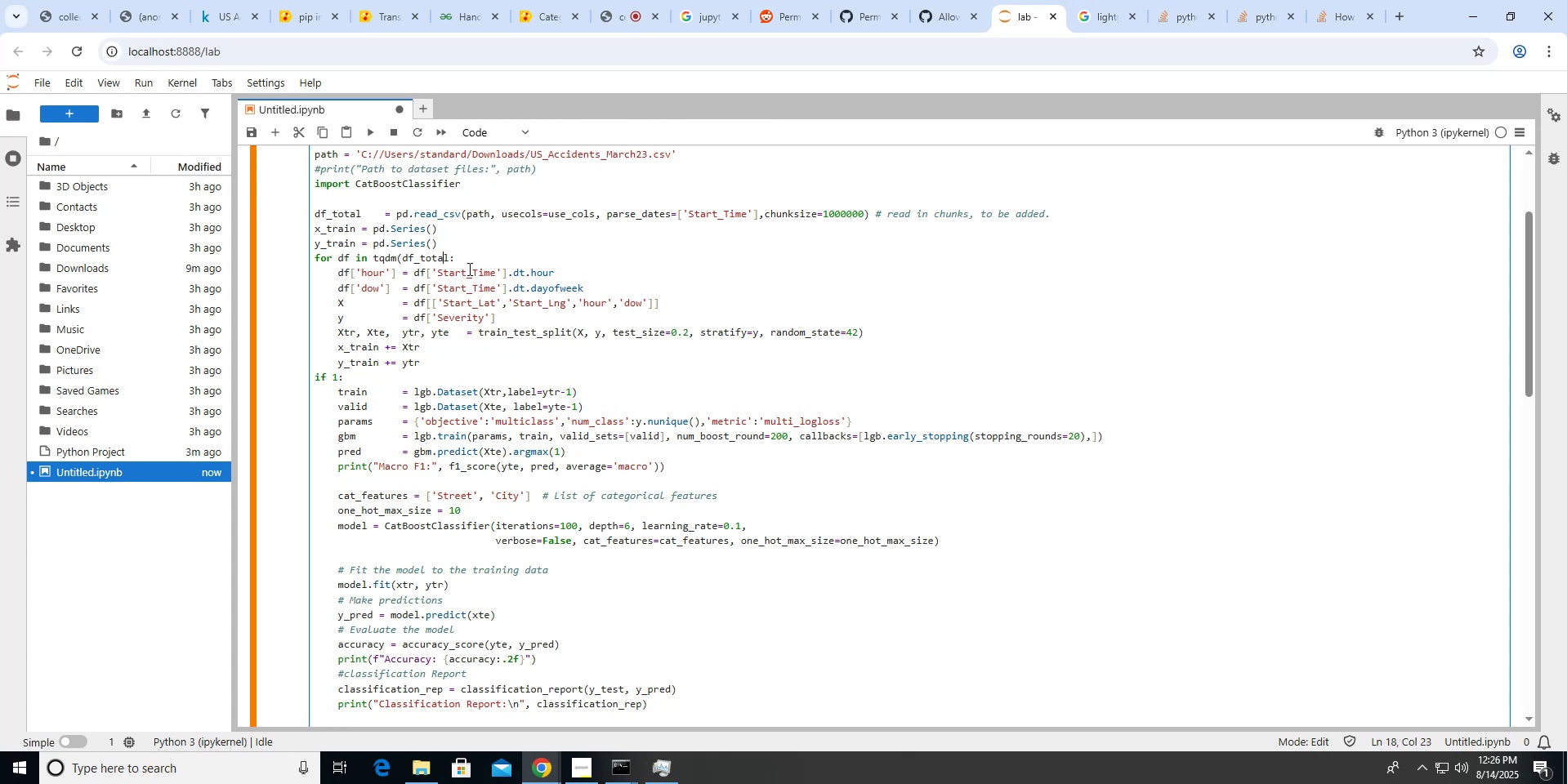 
key(ArrowRight)
 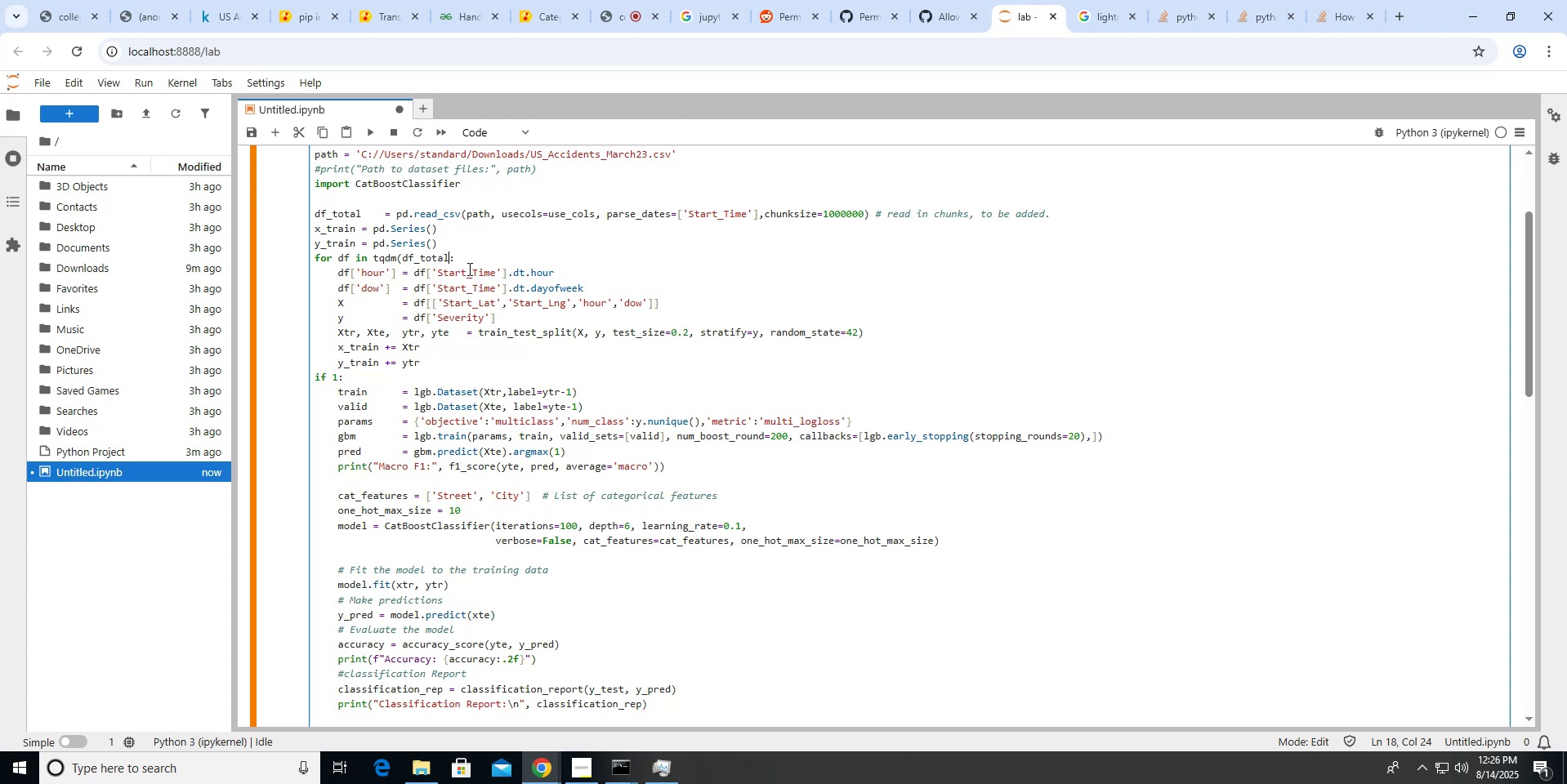 
key(Shift+0)
 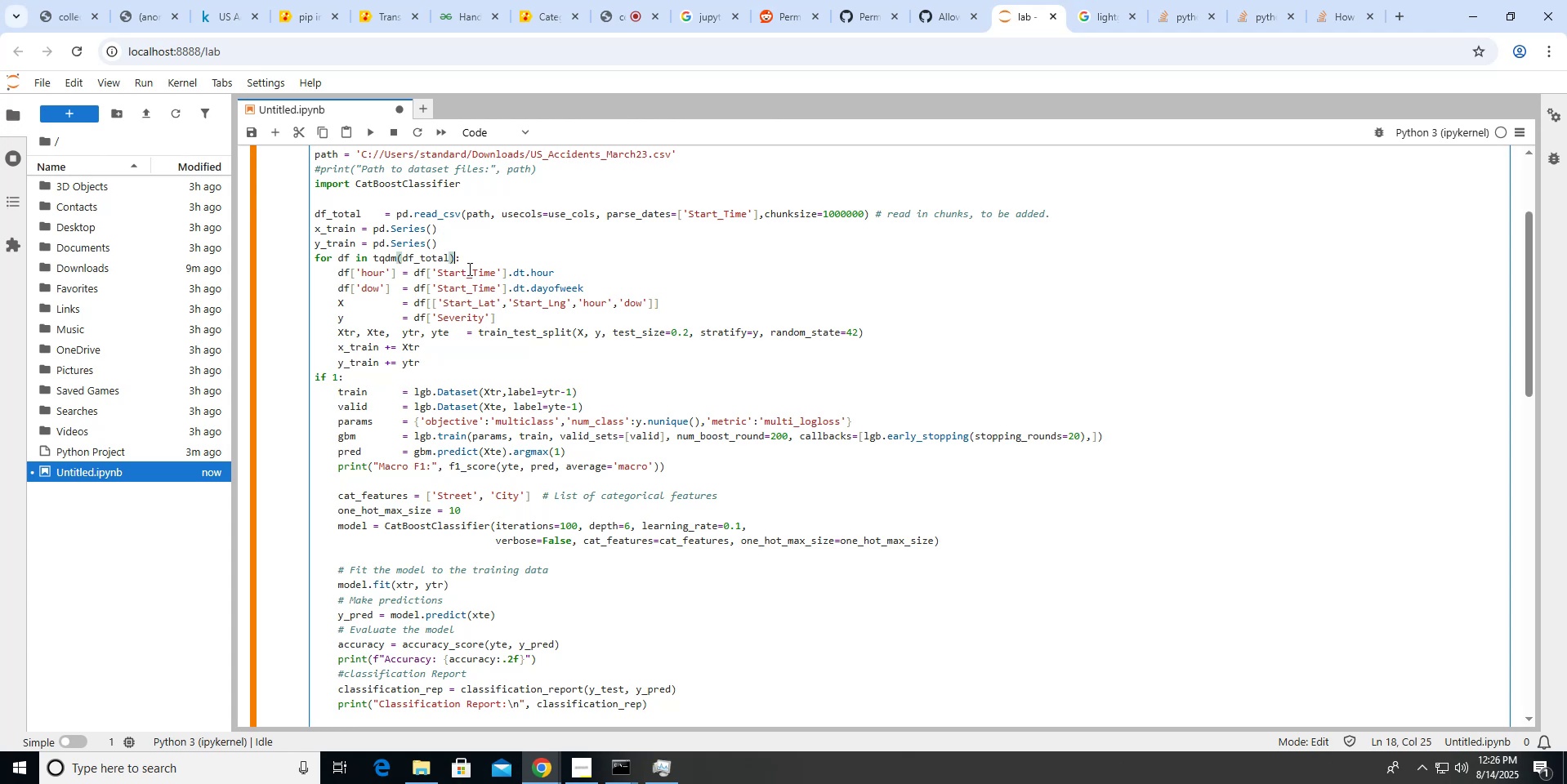 
key(ArrowLeft)
 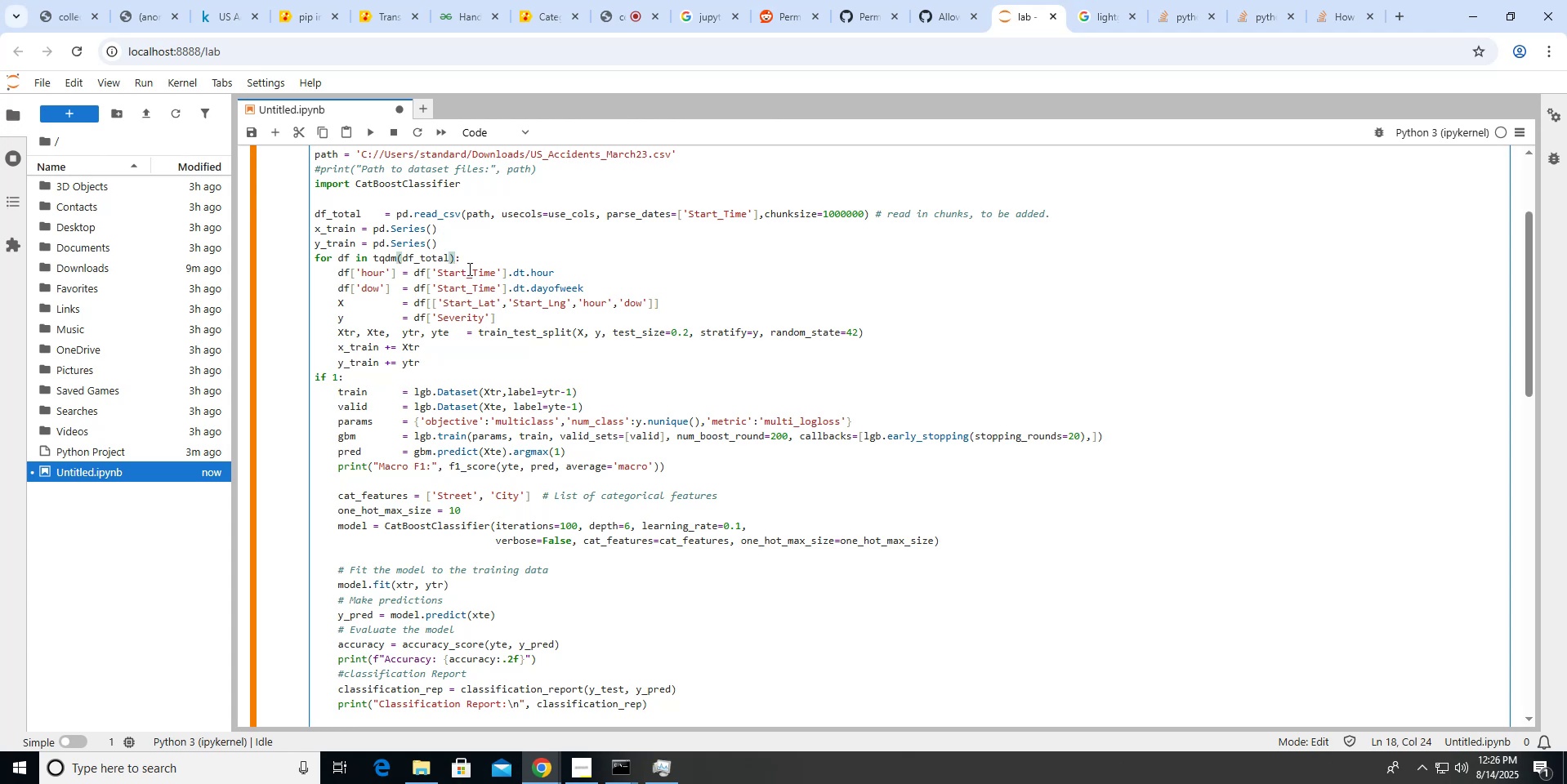 
key(Comma)
 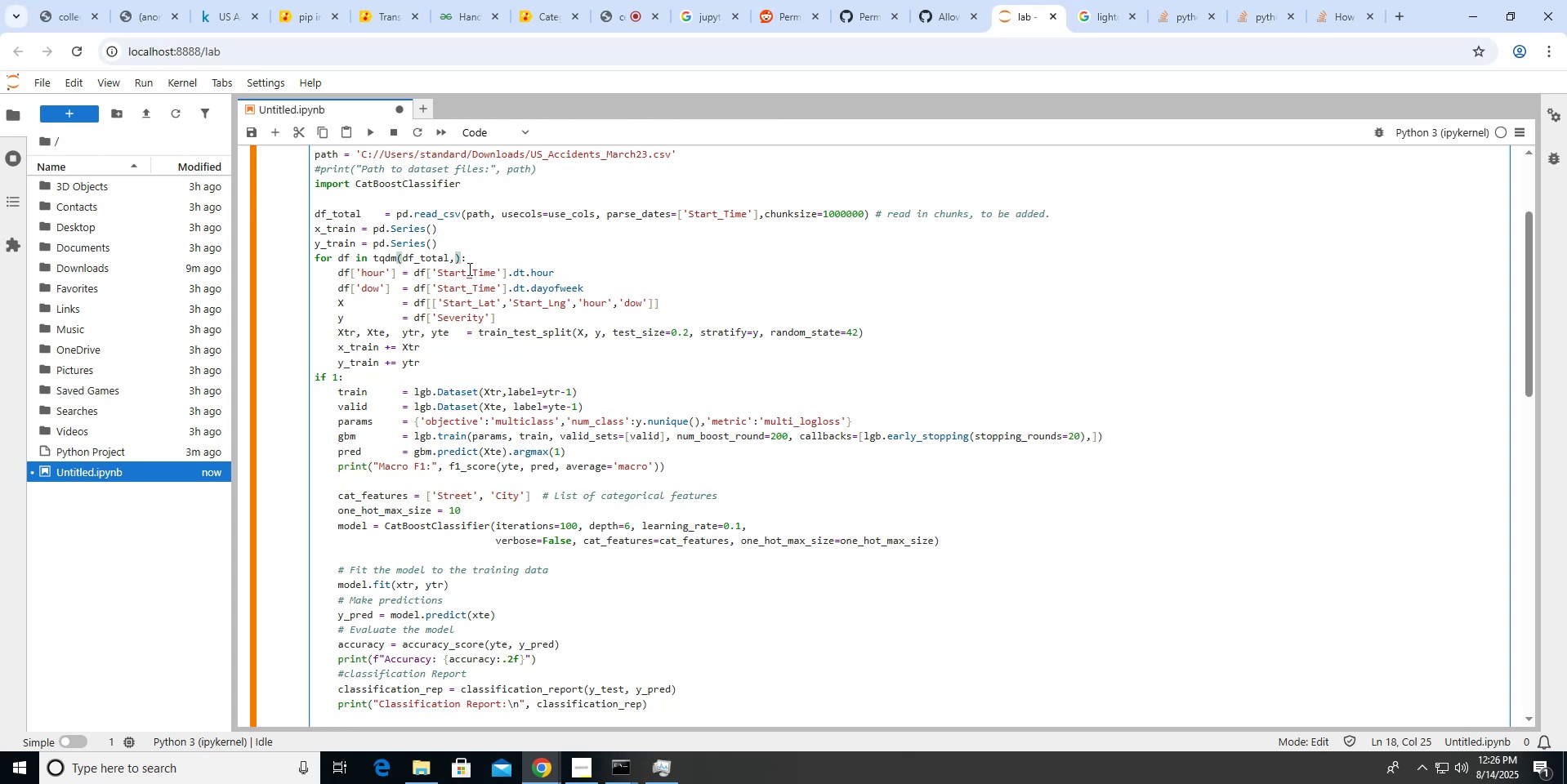 
key(Control+T)
 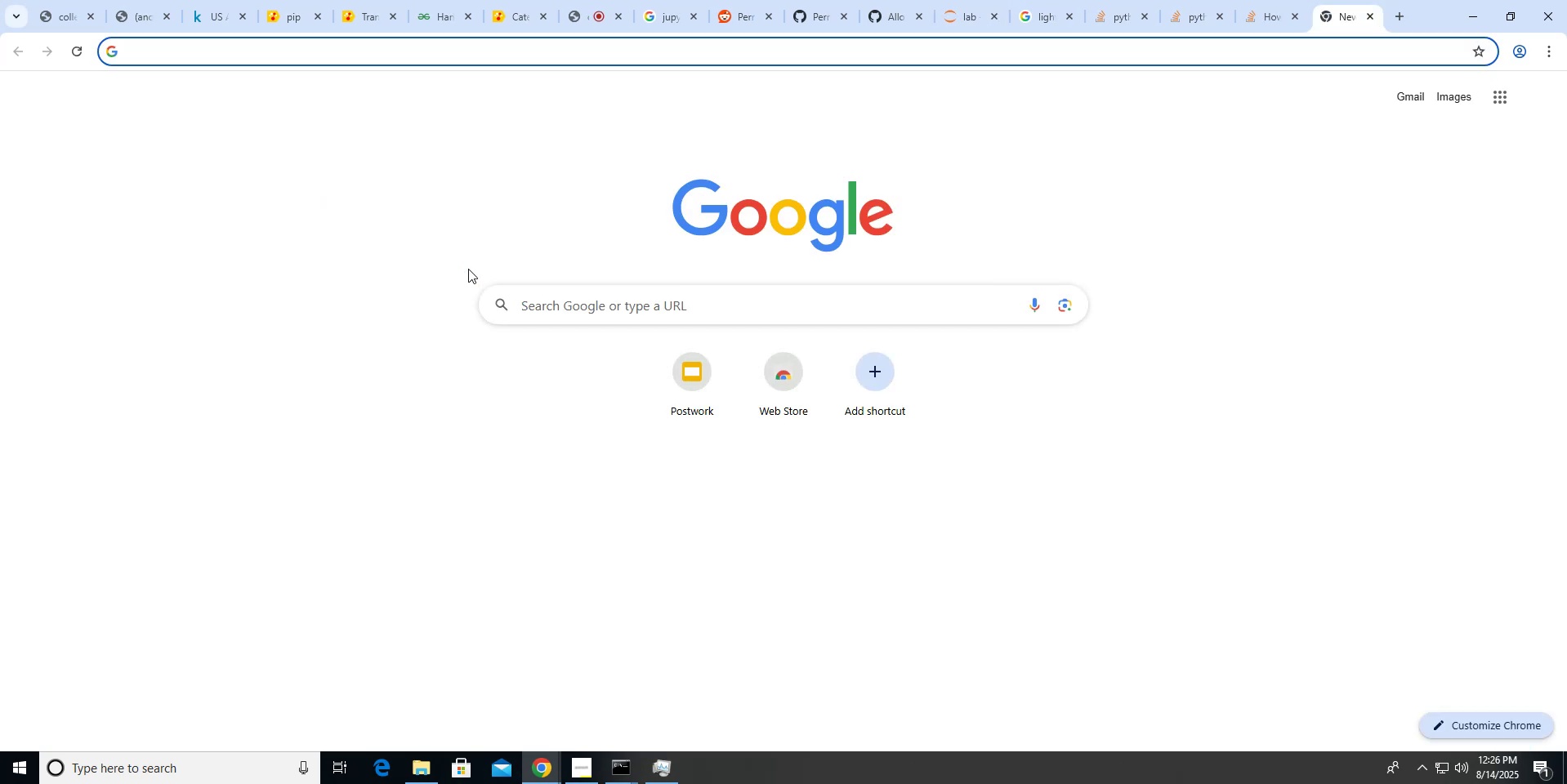 
type(pandas chunksize tqdm)
 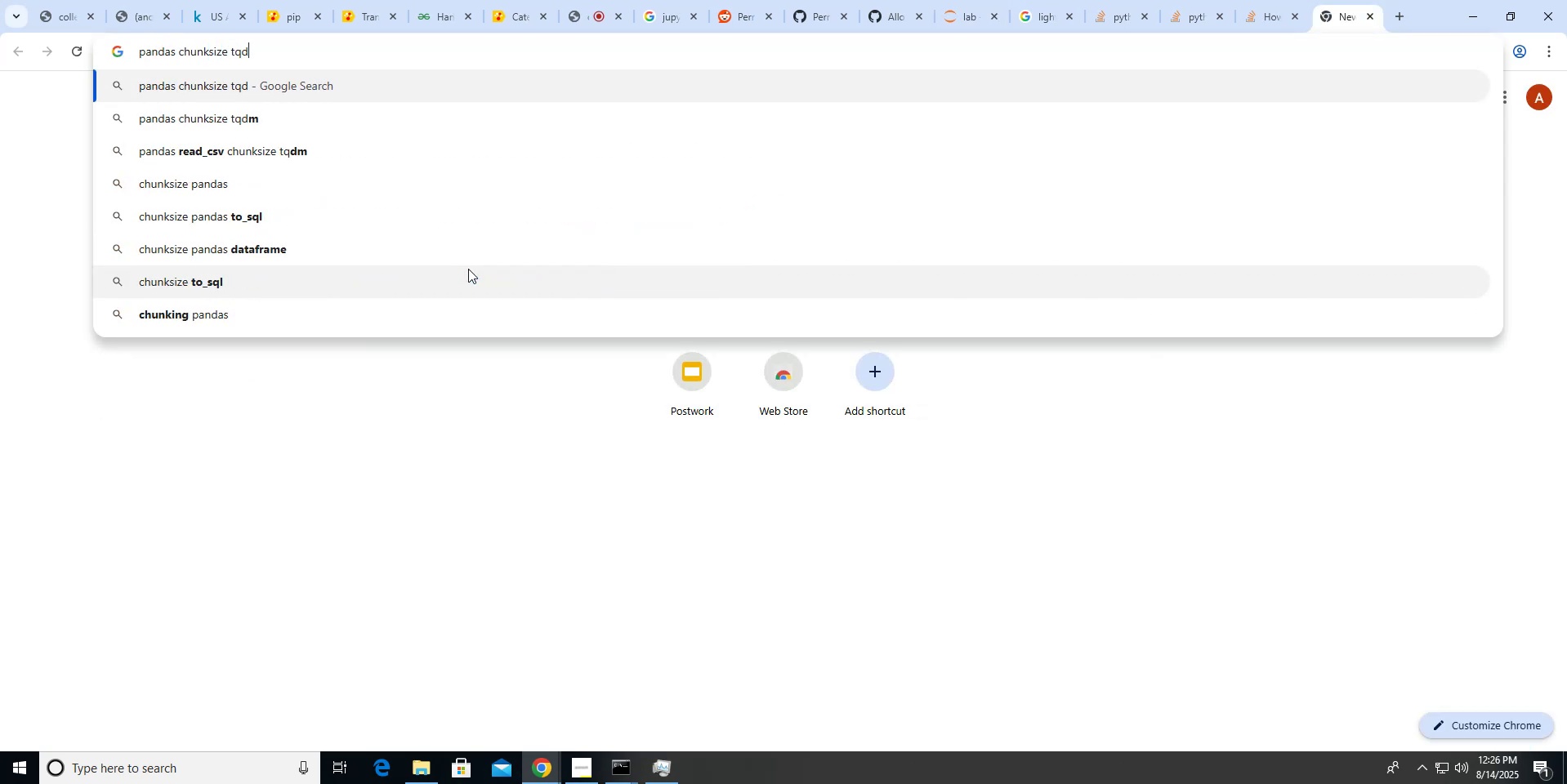 
key(Enter)
 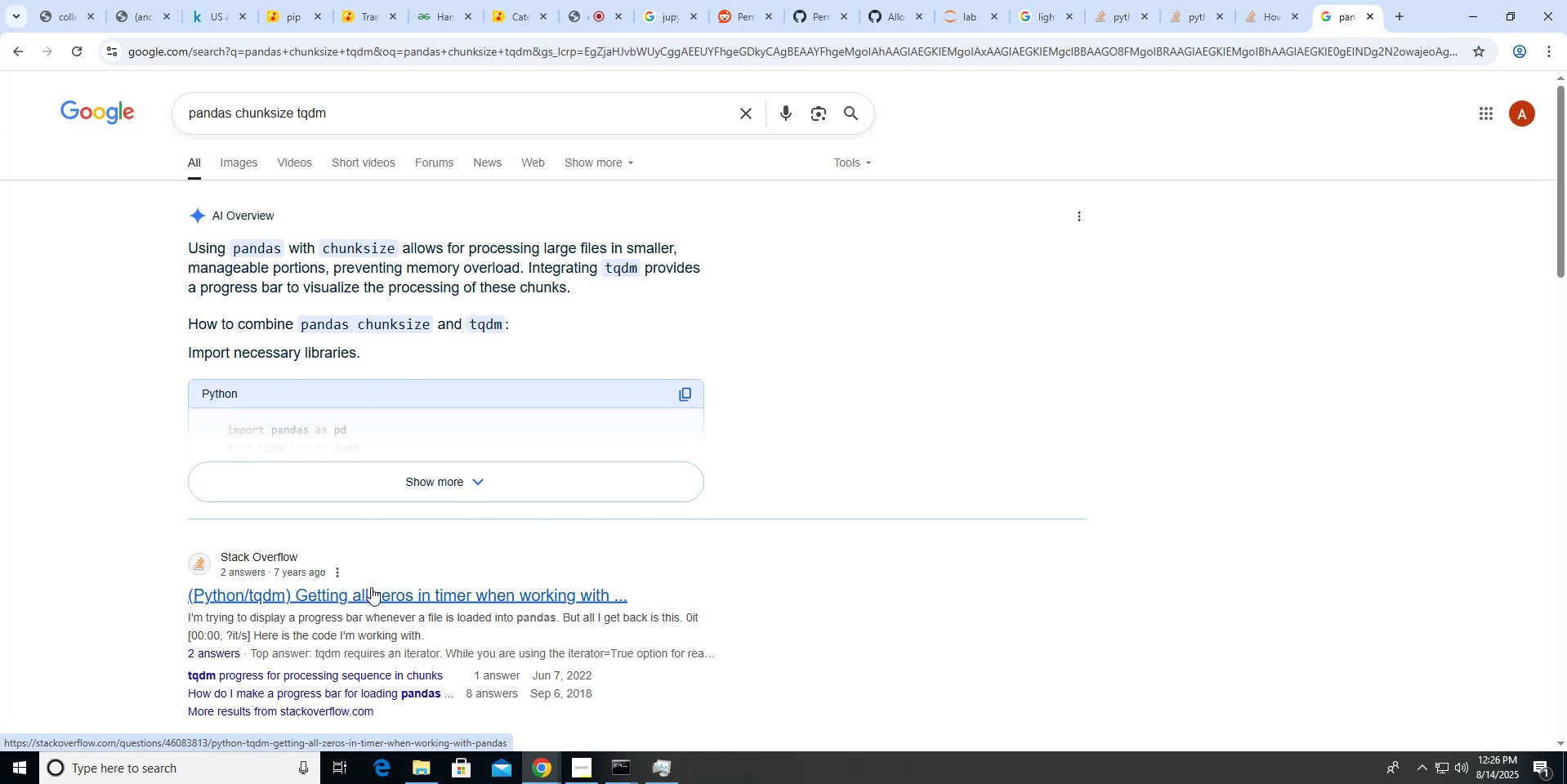 
wait(7.02)
 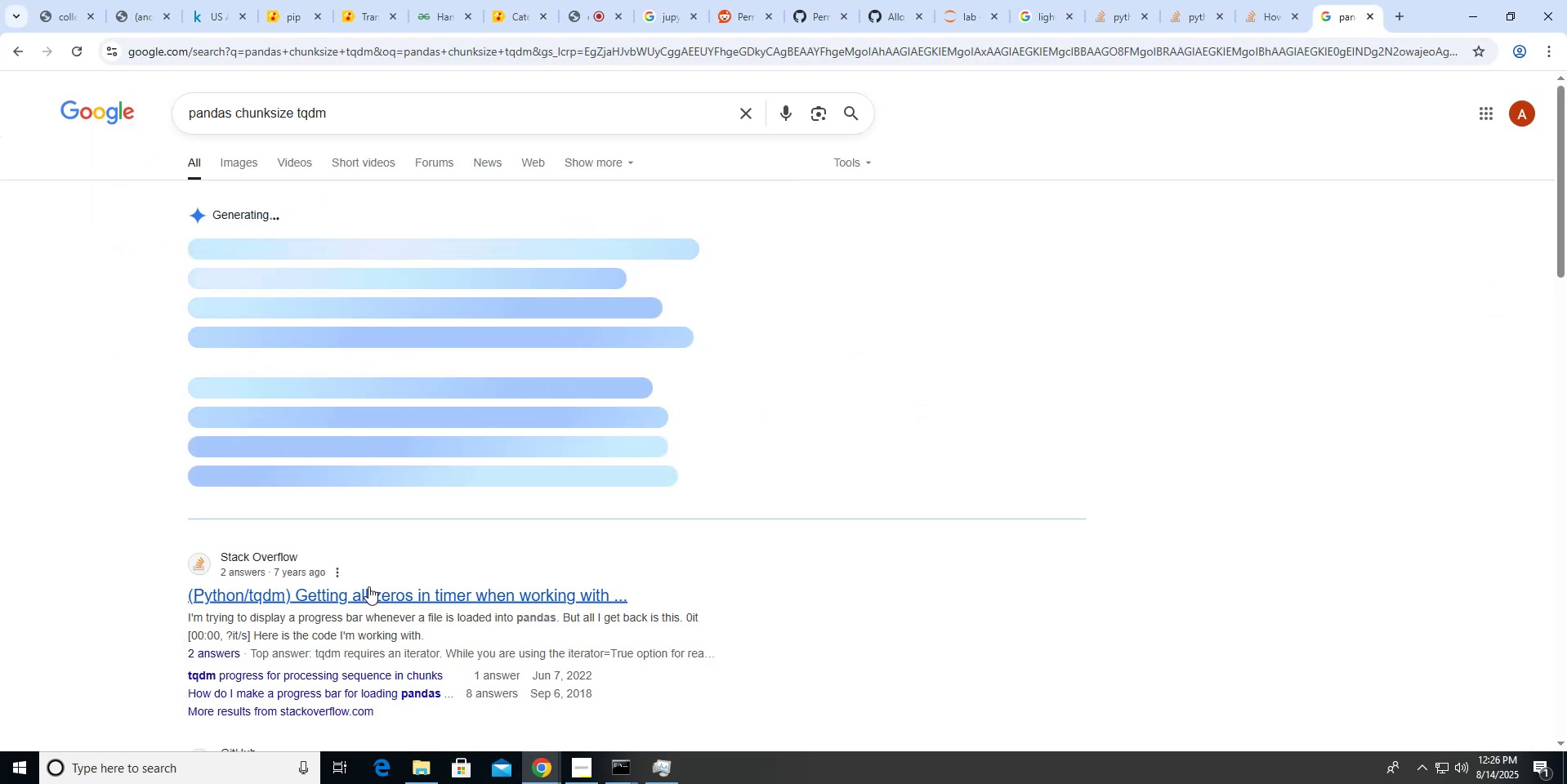 
middle_click([442, 599])
 